 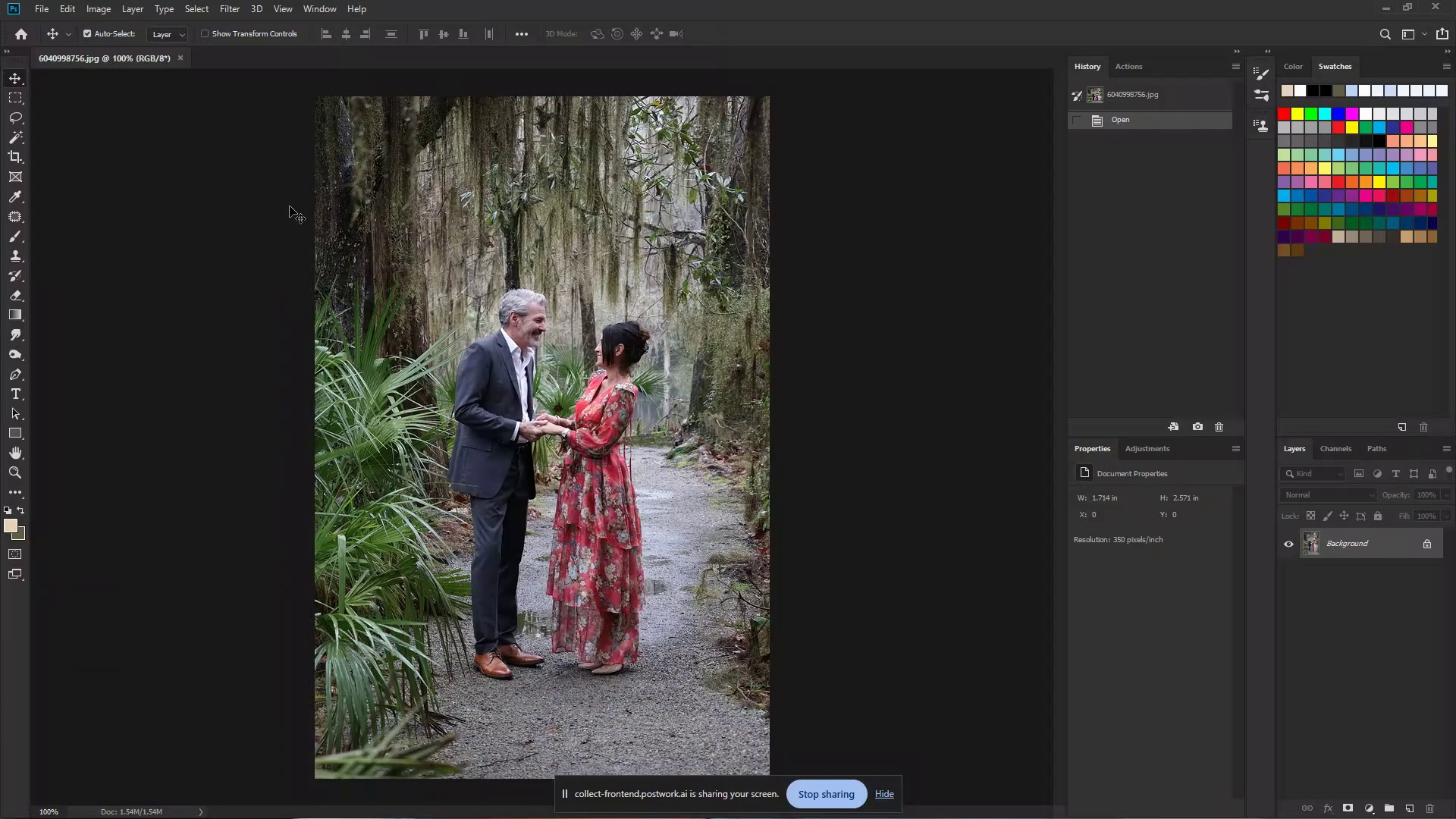 
hold_key(key=ControlLeft, duration=0.46)
left_click_drag(start_coordinate=[489, 526], to_coordinate=[552, 535])
 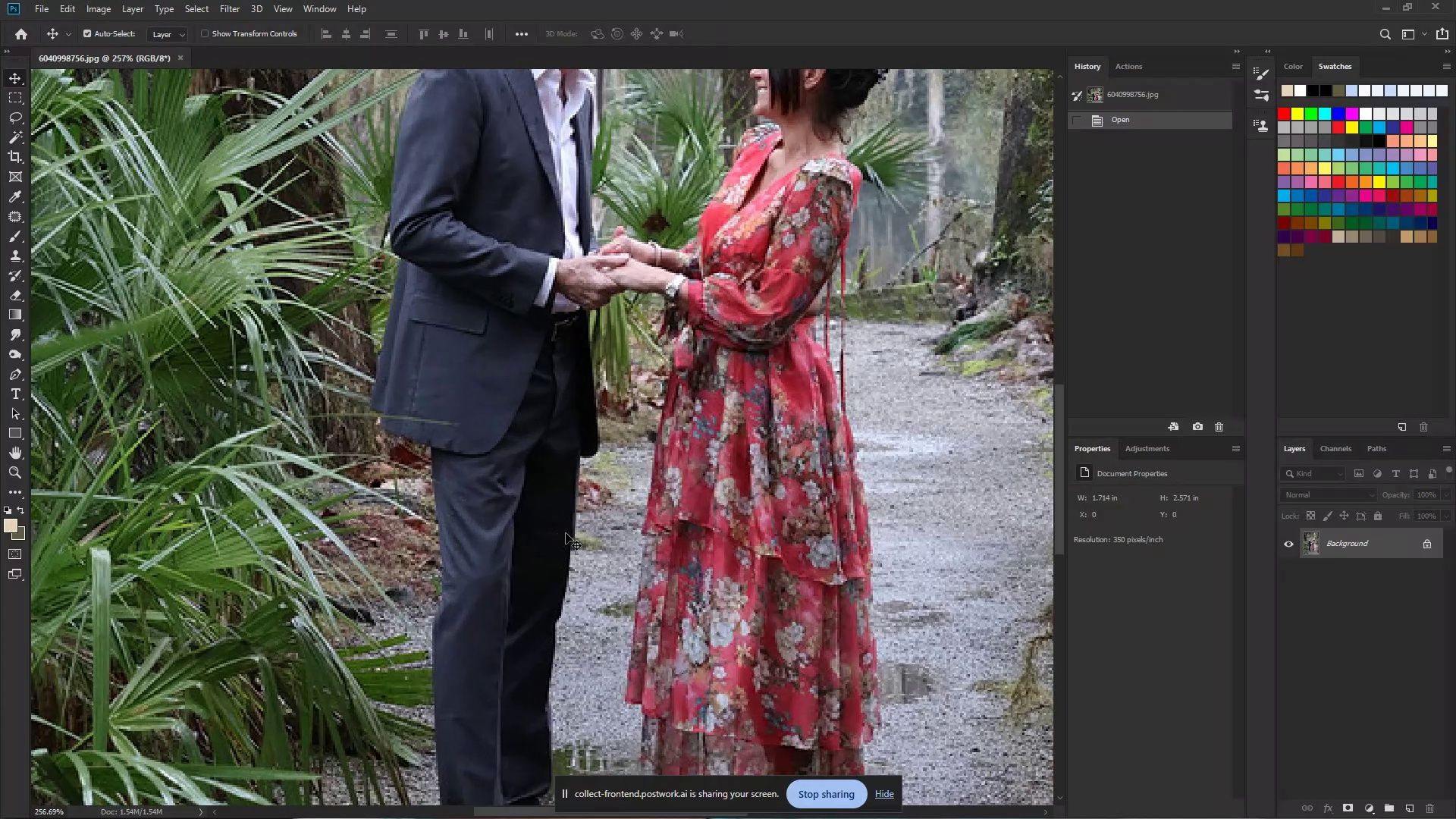 
key(P)
 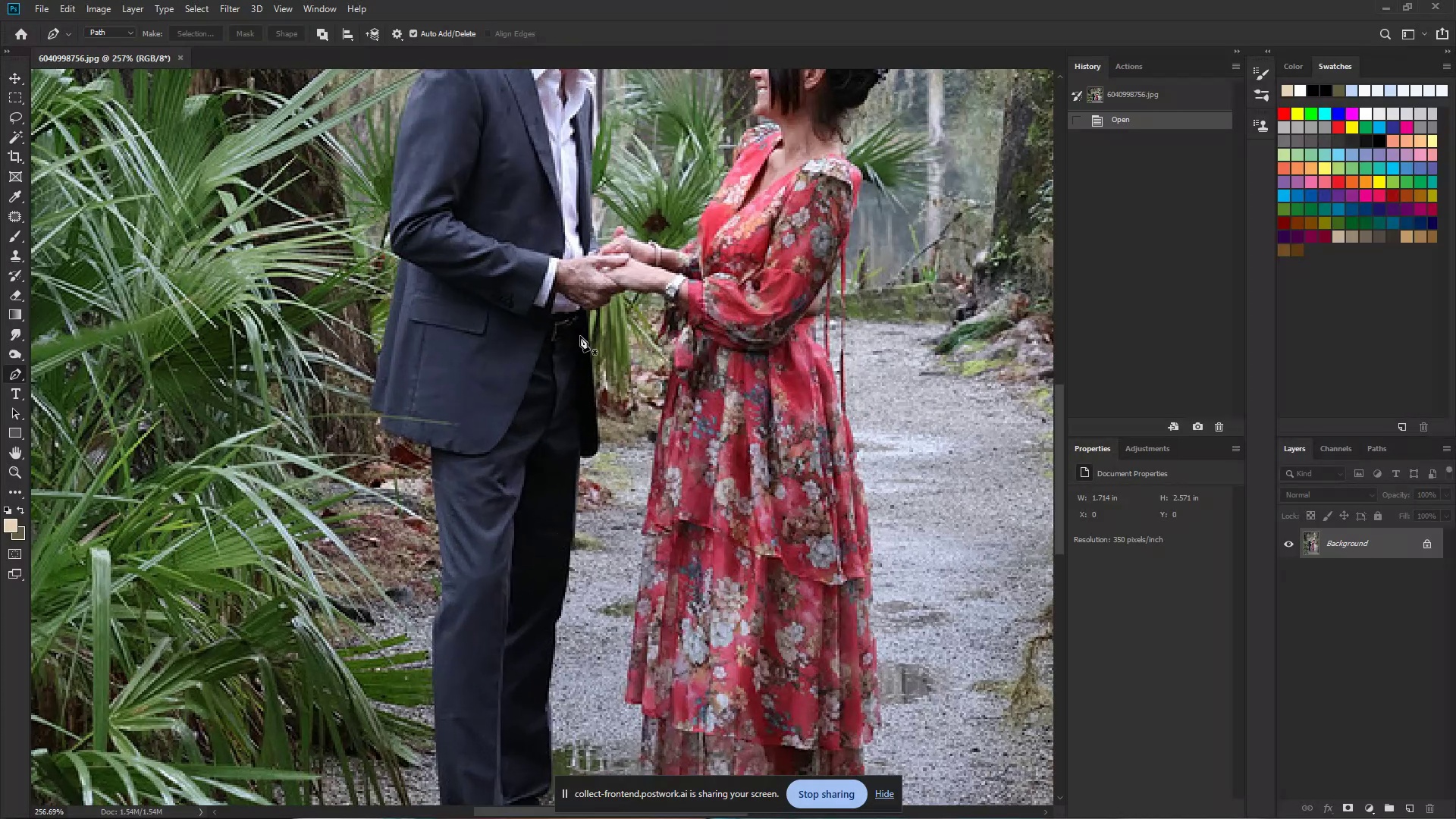 
hold_key(key=Space, duration=1.05)
 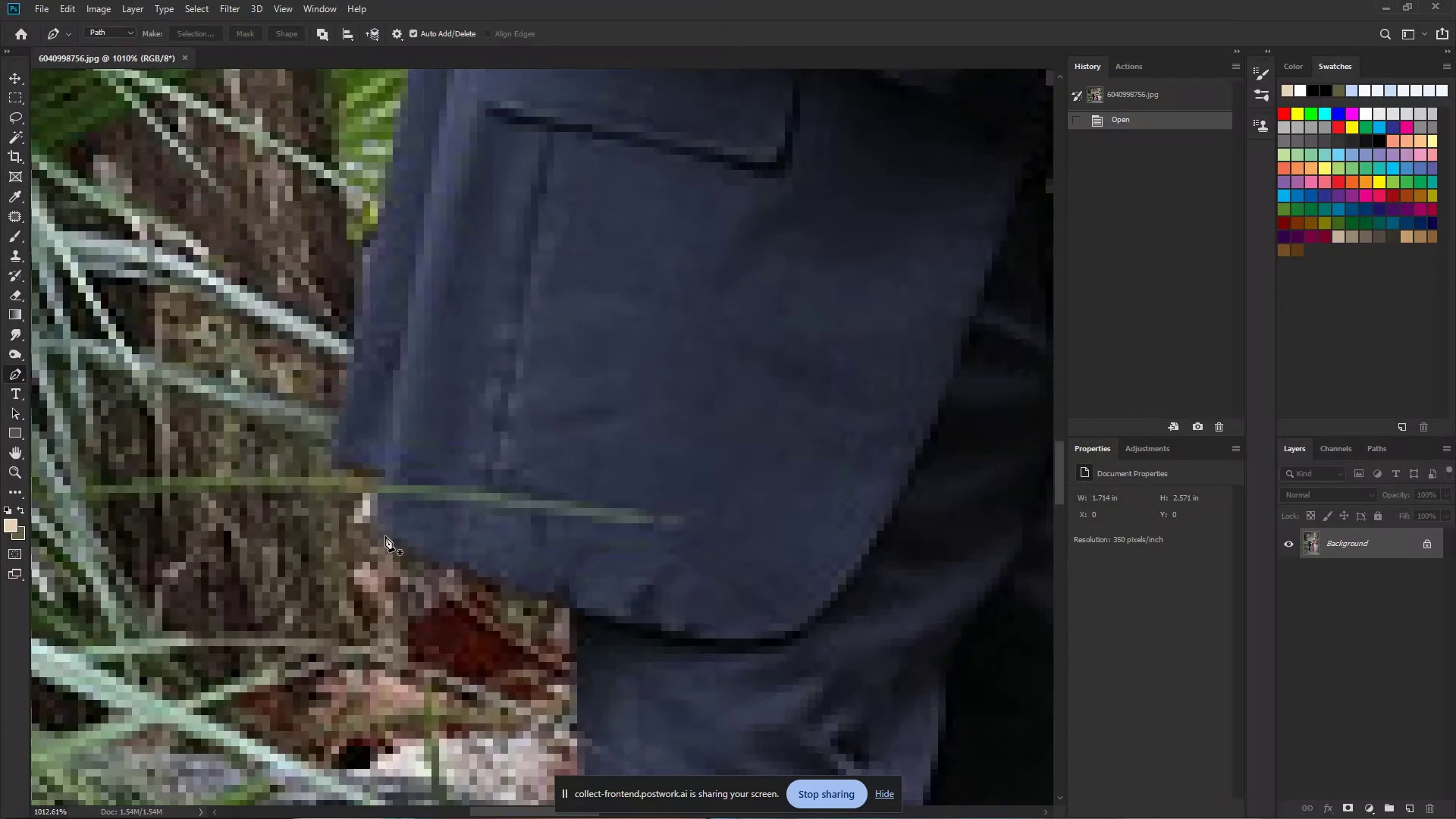 
hold_key(key=ControlLeft, duration=0.36)
left_click_drag(start_coordinate=[402, 242], to_coordinate=[433, 284])
 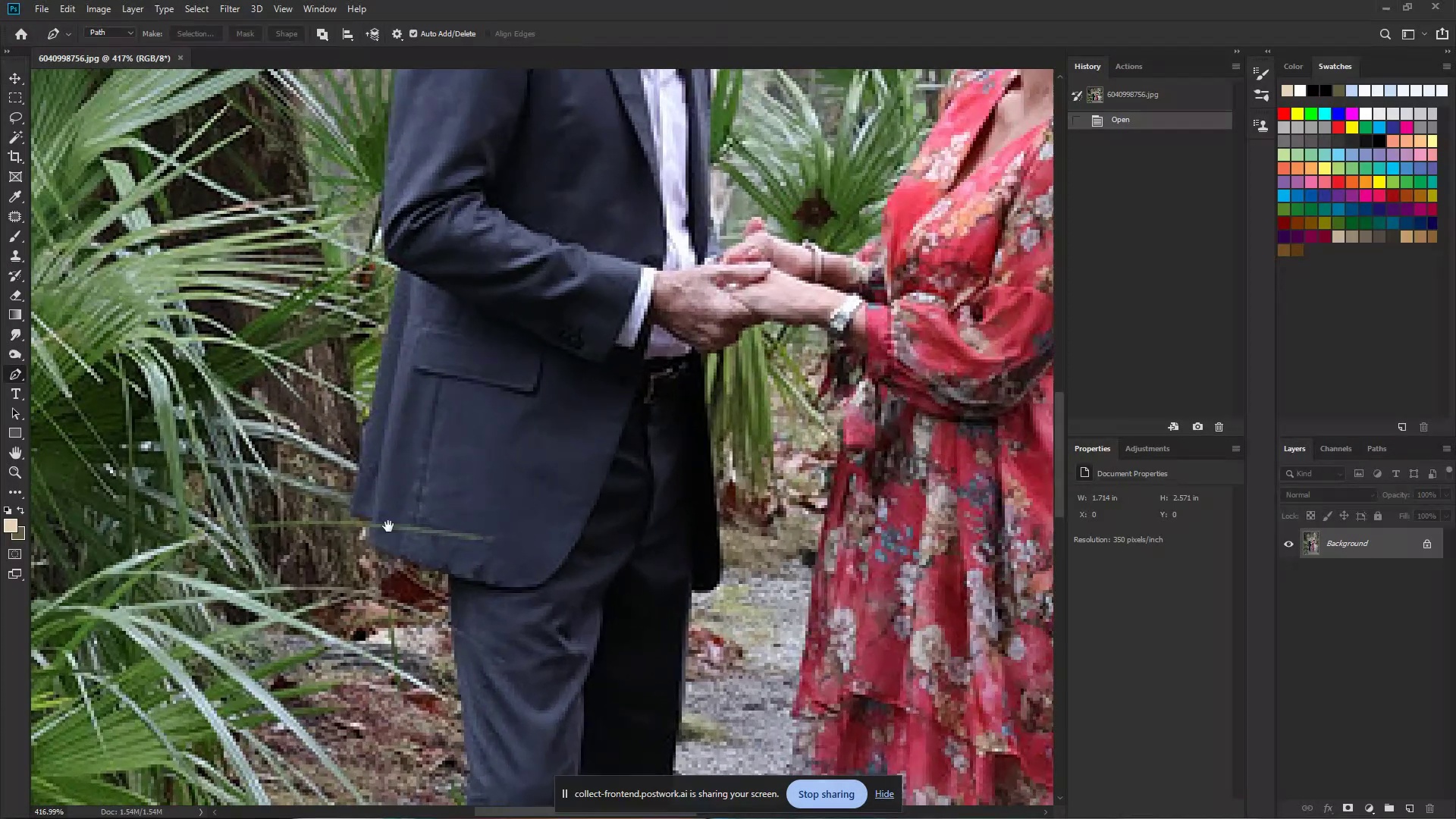 
hold_key(key=ControlLeft, duration=0.37)
left_click_drag(start_coordinate=[363, 551], to_coordinate=[421, 556])
 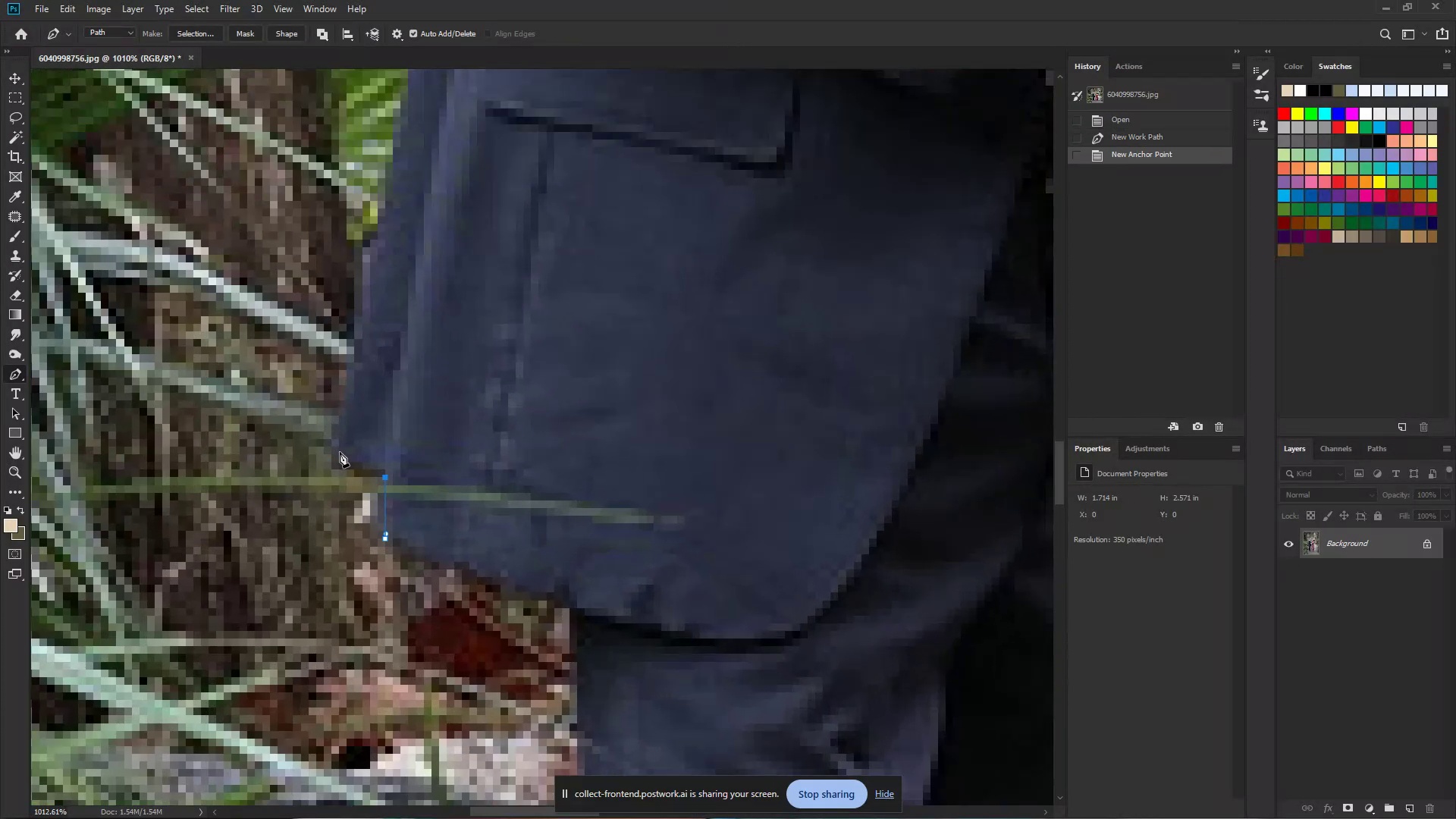 
hold_key(key=Space, duration=0.79)
 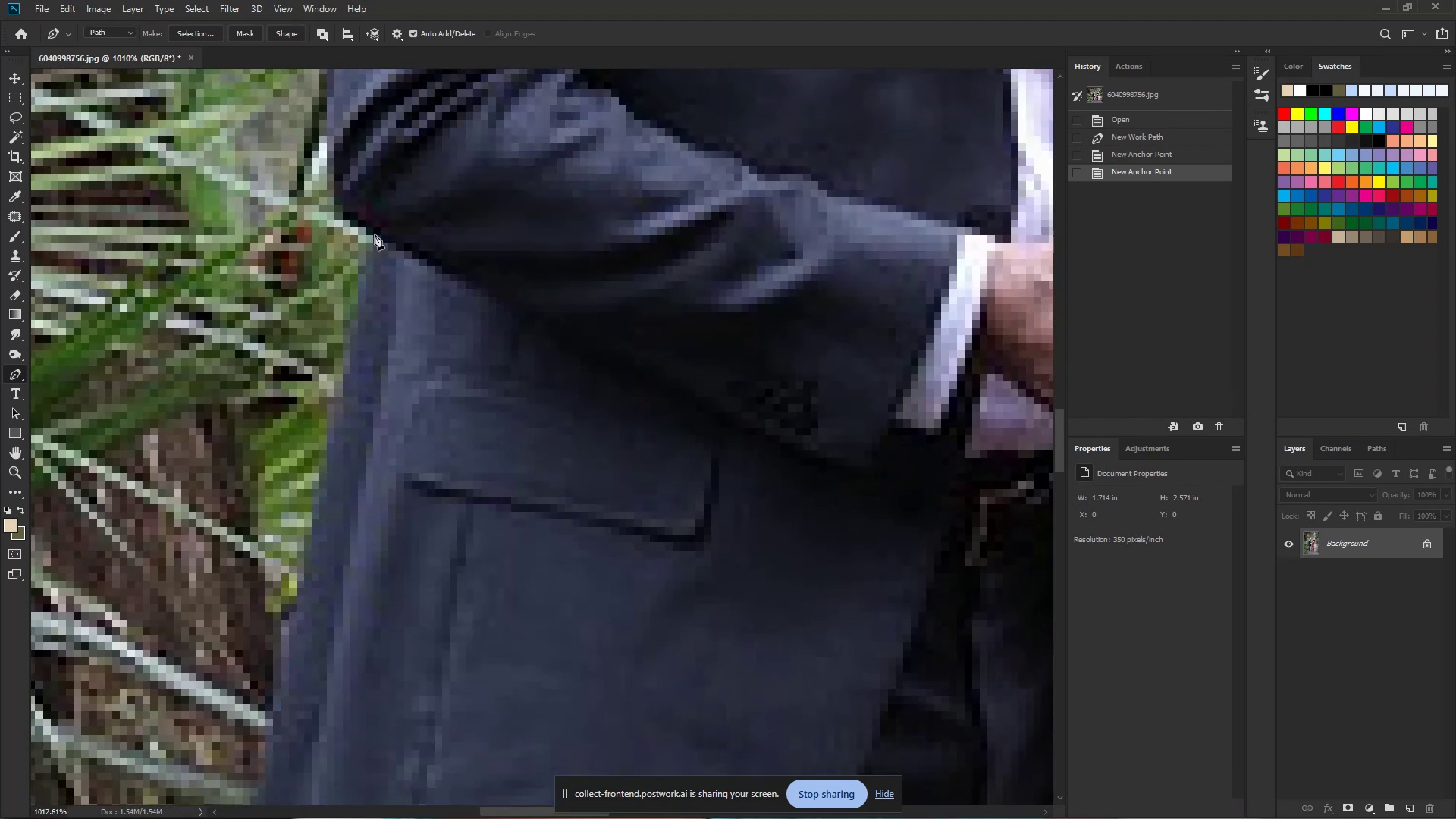 
left_click_drag(start_coordinate=[383, 218], to_coordinate=[340, 385])
 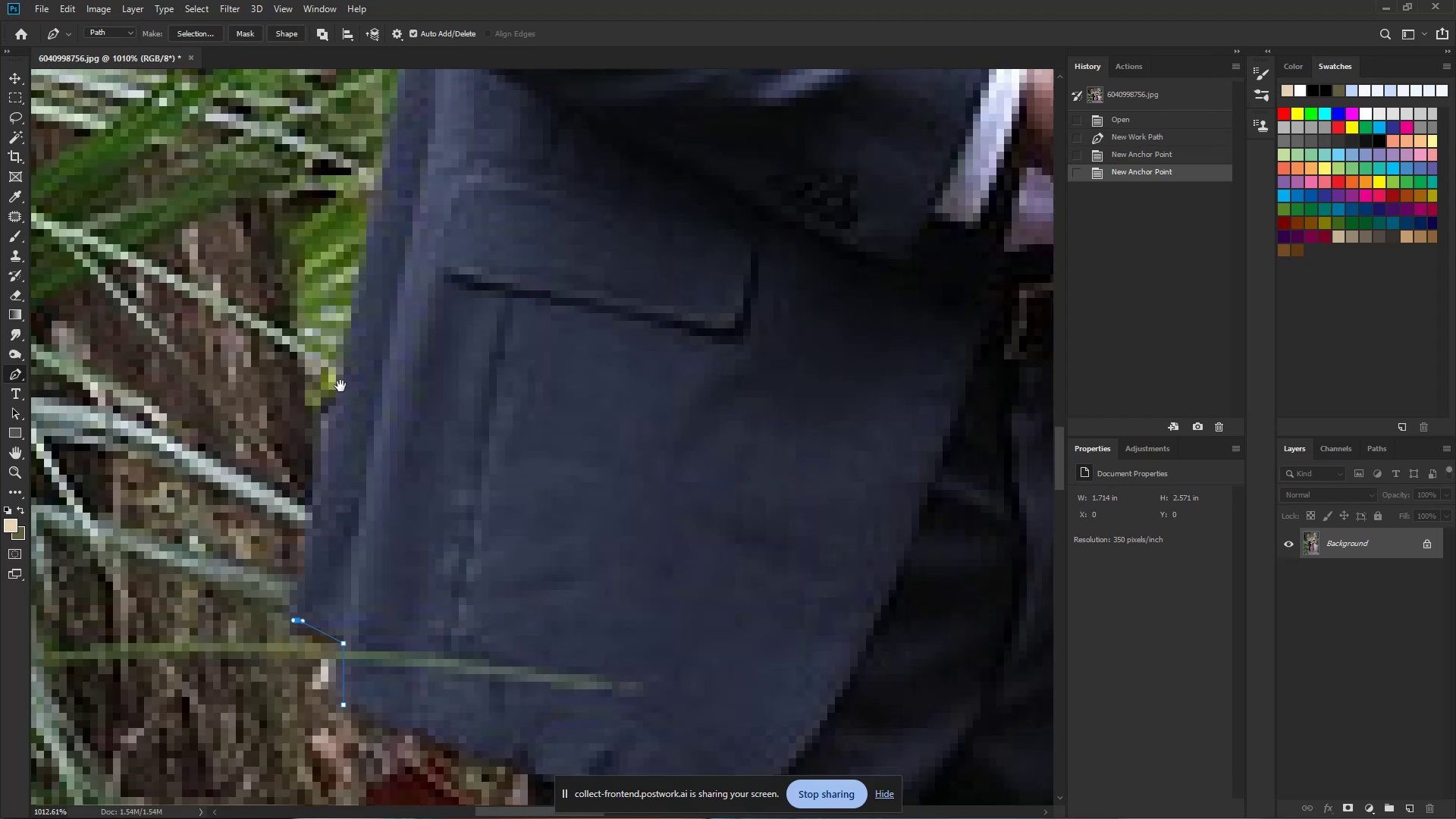 
left_click_drag(start_coordinate=[347, 355], to_coordinate=[355, 375])
 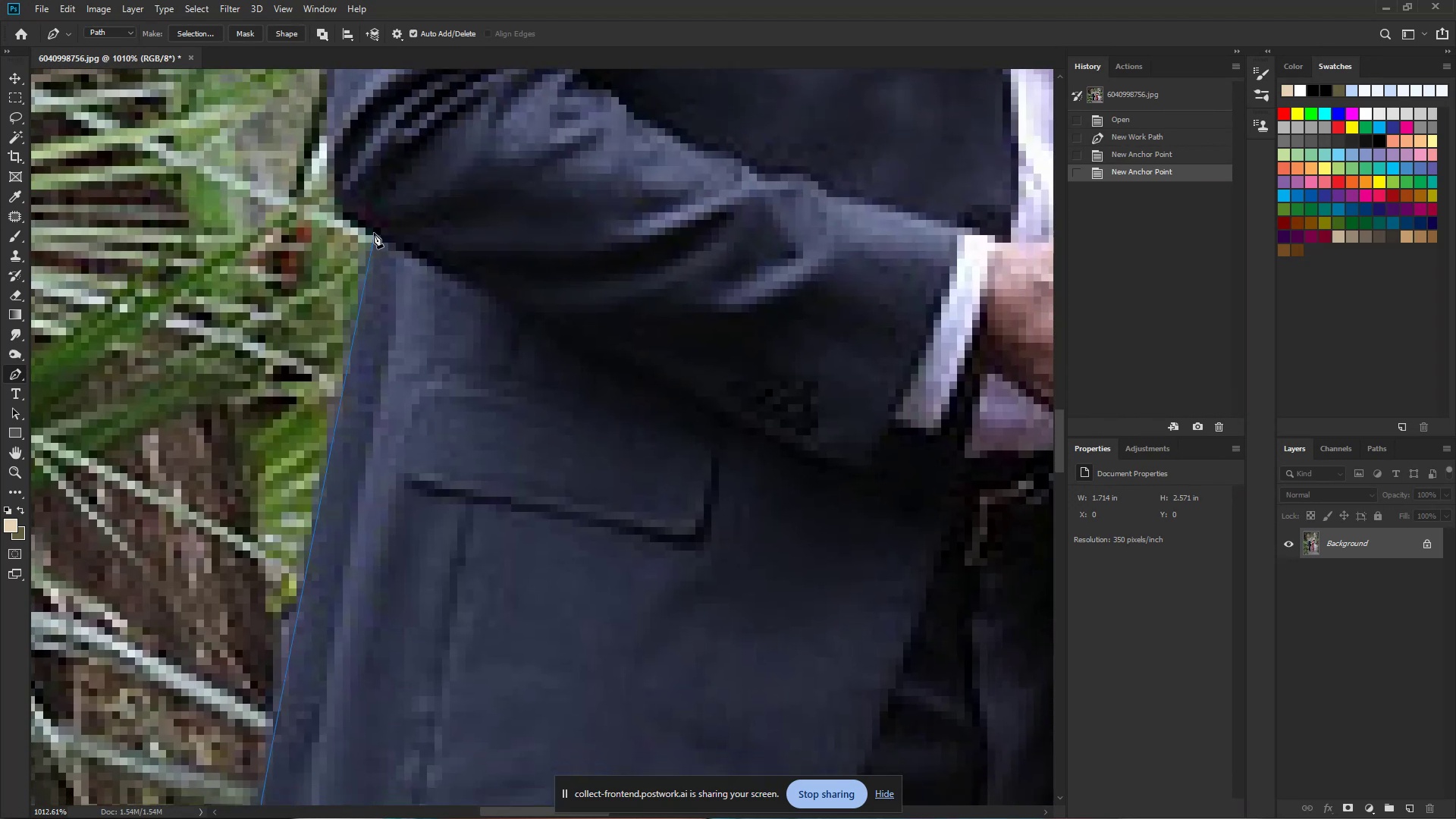 
hold_key(key=Space, duration=0.49)
 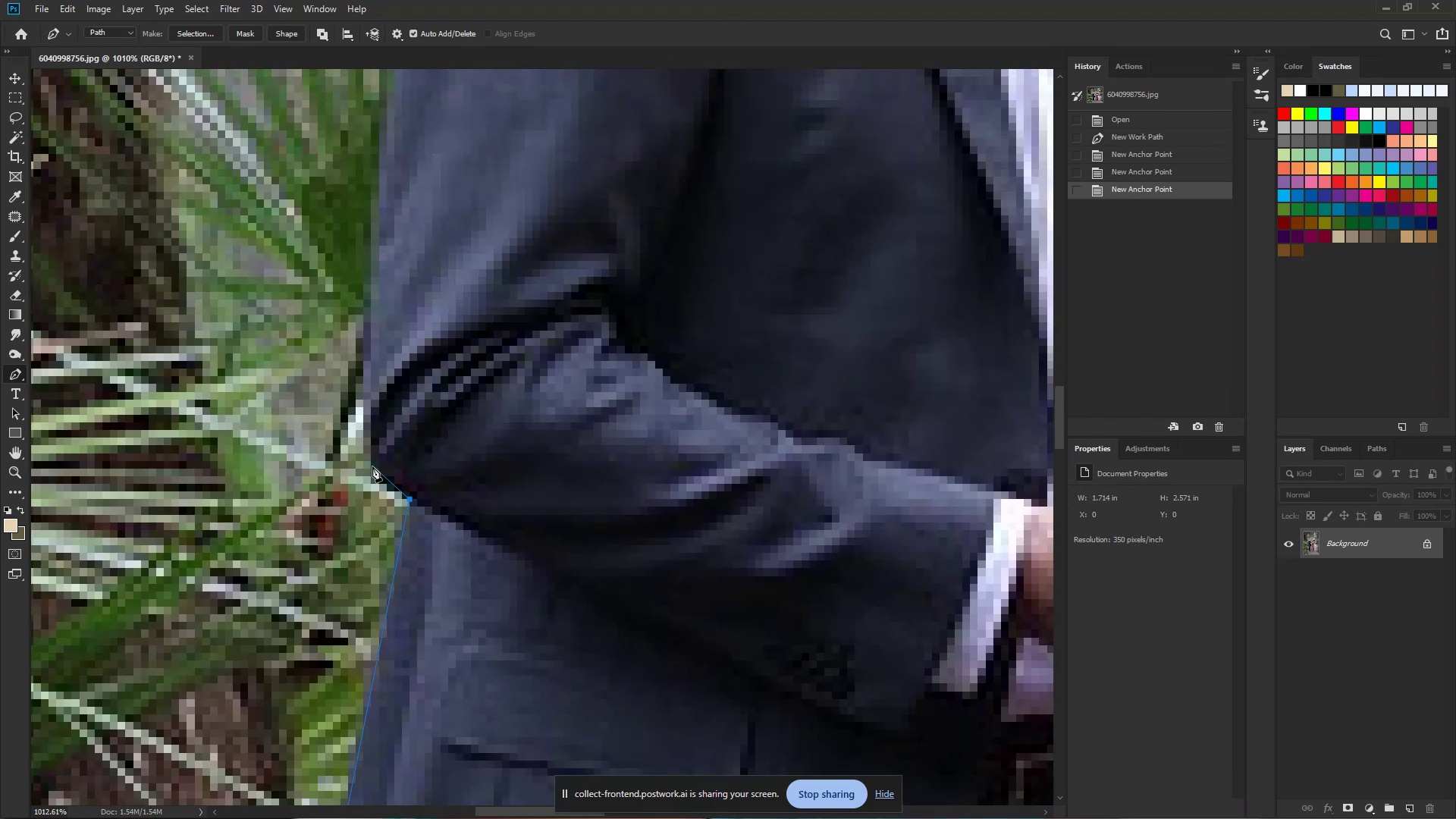 
left_click_drag(start_coordinate=[358, 198], to_coordinate=[394, 462])
 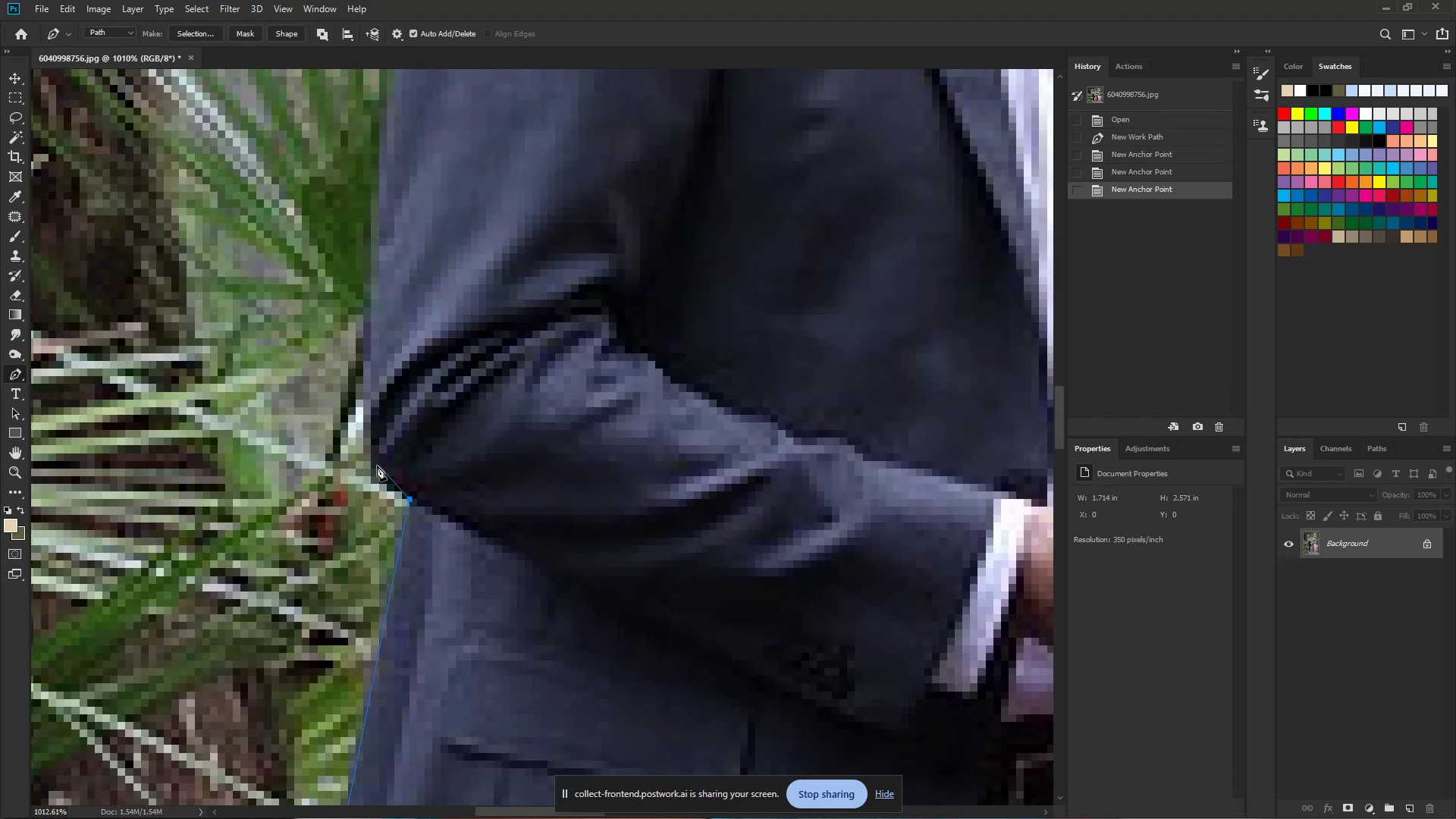 
left_click_drag(start_coordinate=[373, 466], to_coordinate=[371, 448])
 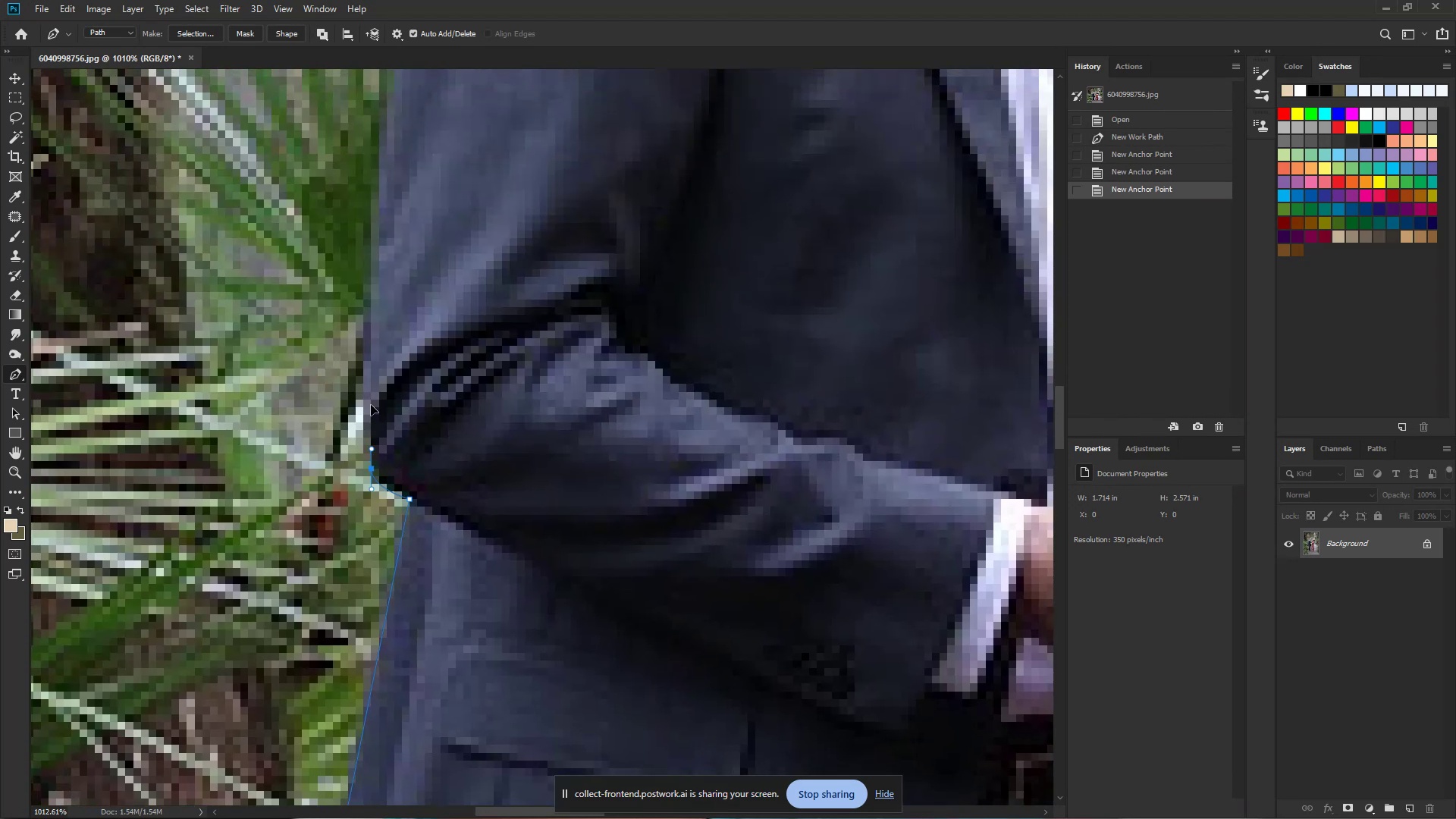 
key(Space)
 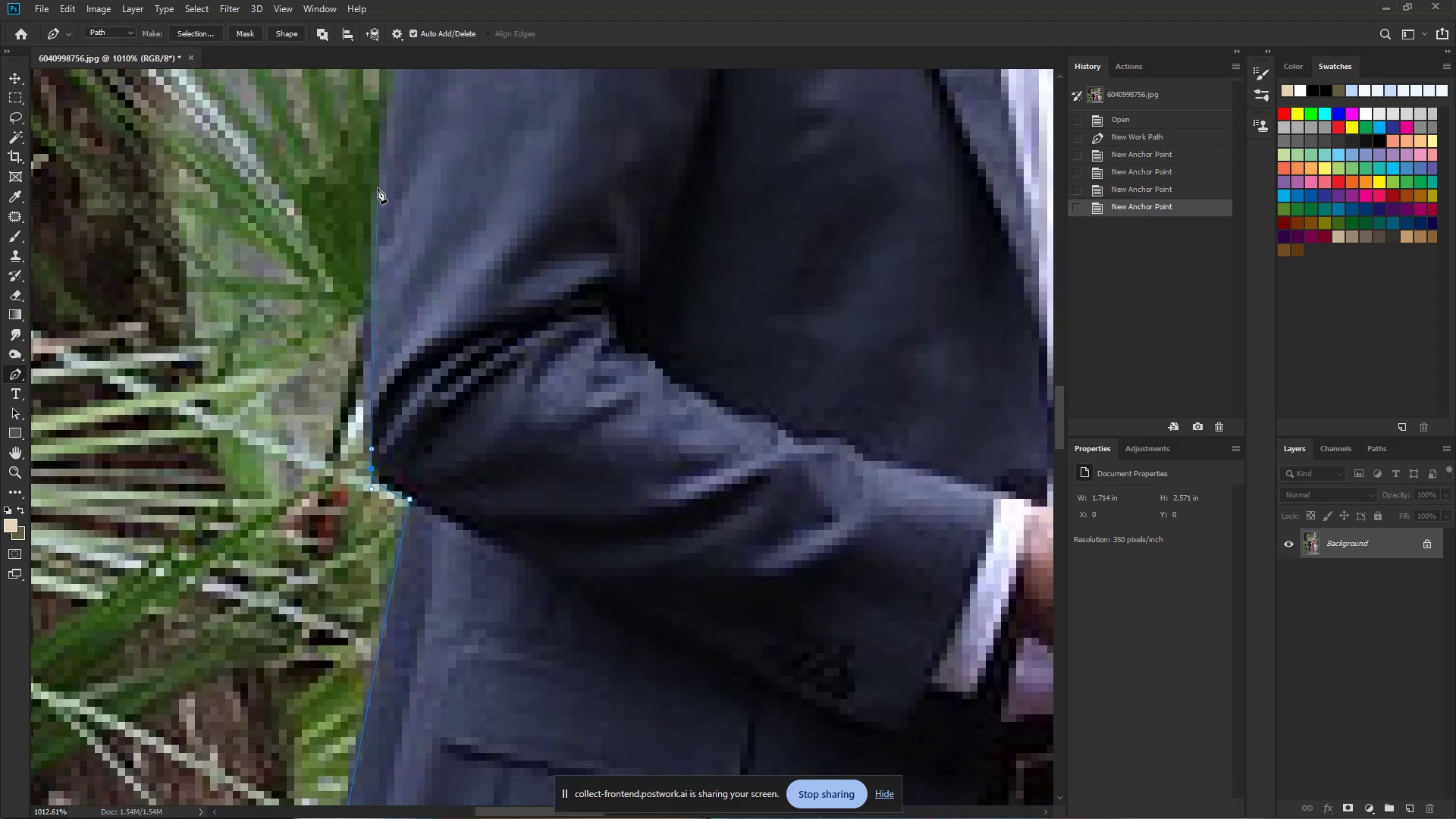 
hold_key(key=Space, duration=1.15)
 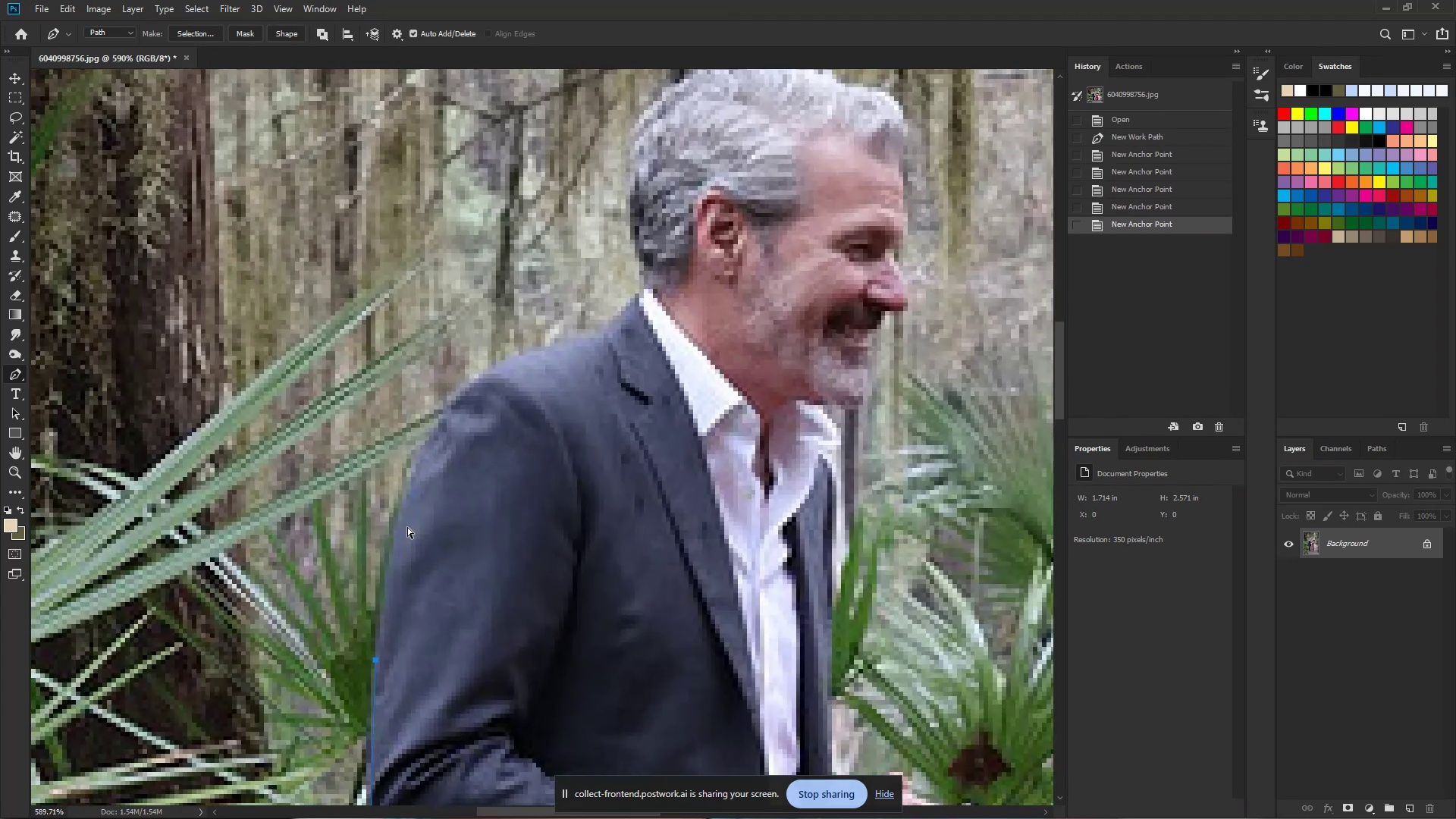 
key(Control+ControlLeft)
 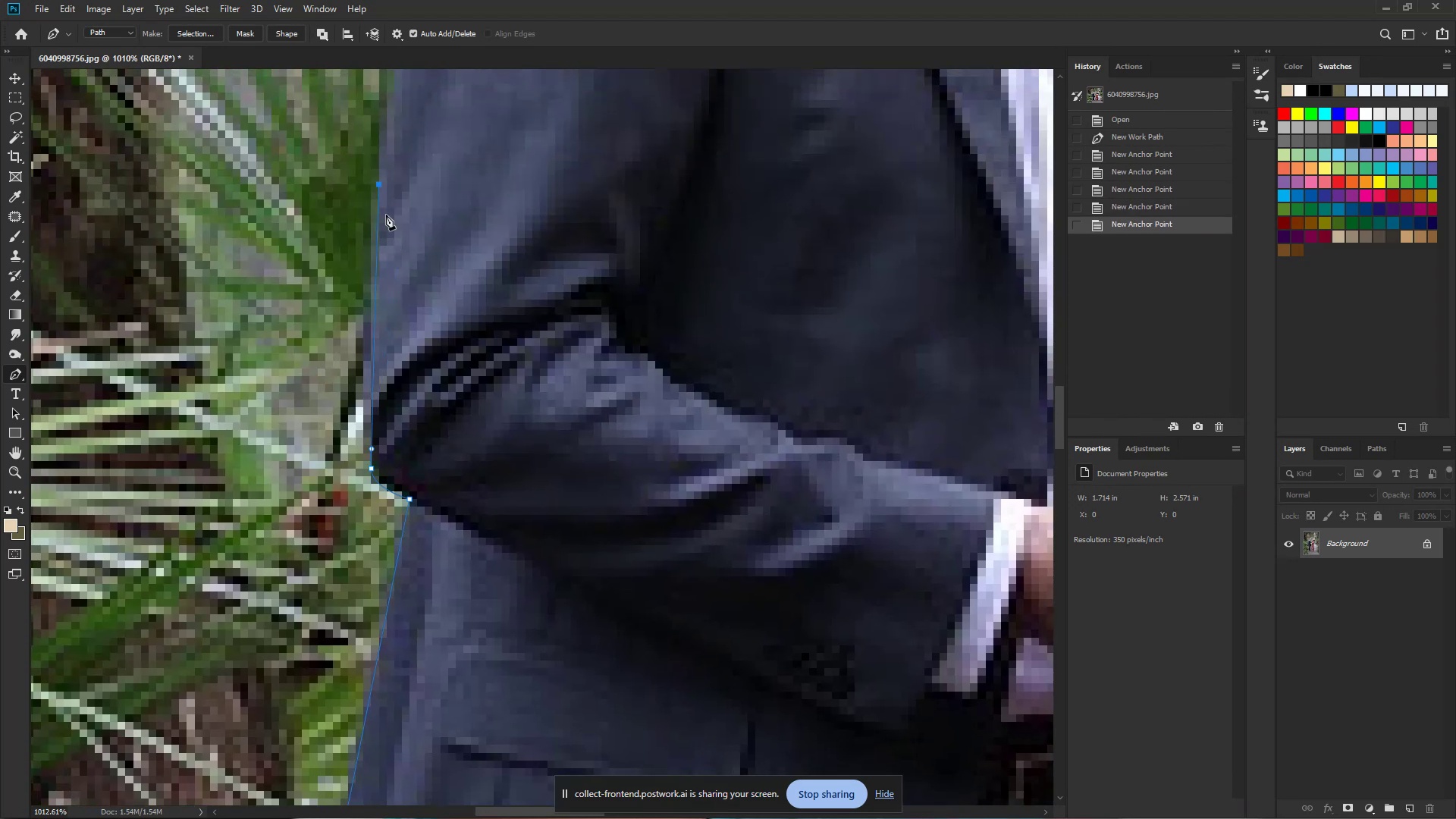 
left_click_drag(start_coordinate=[406, 281], to_coordinate=[366, 297])
 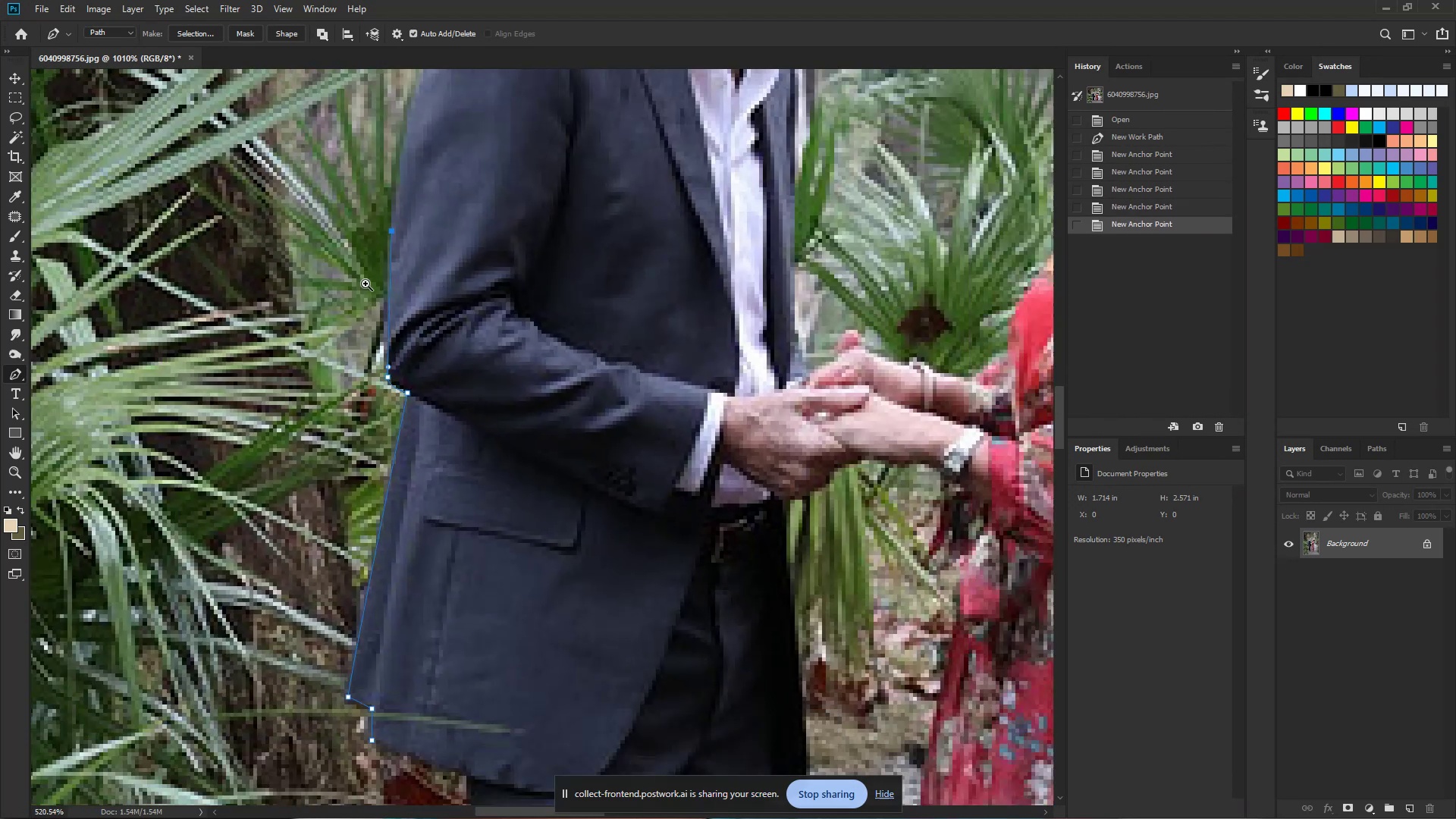 
left_click_drag(start_coordinate=[418, 197], to_coordinate=[405, 601])
 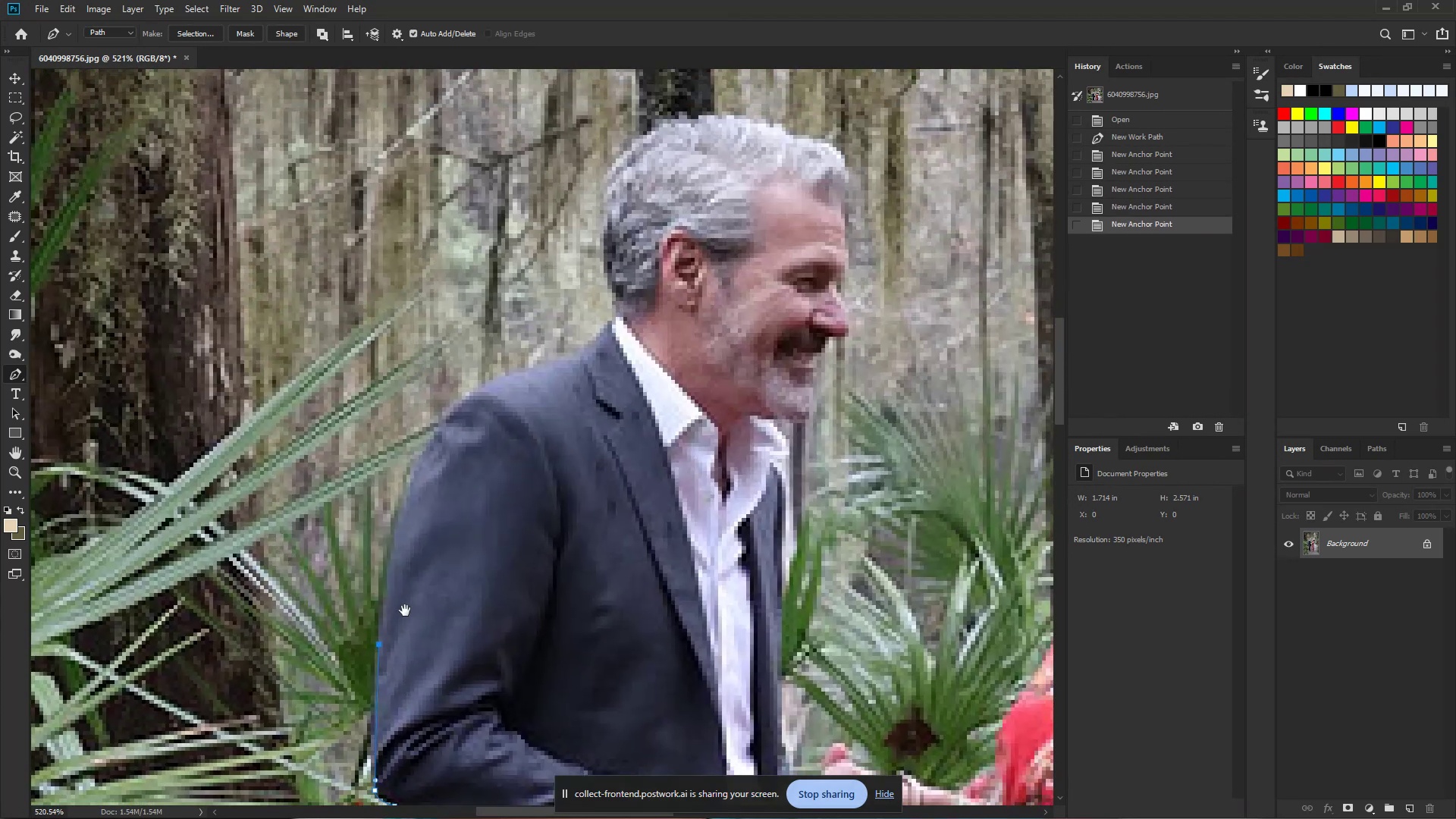 
key(Control+ControlLeft)
 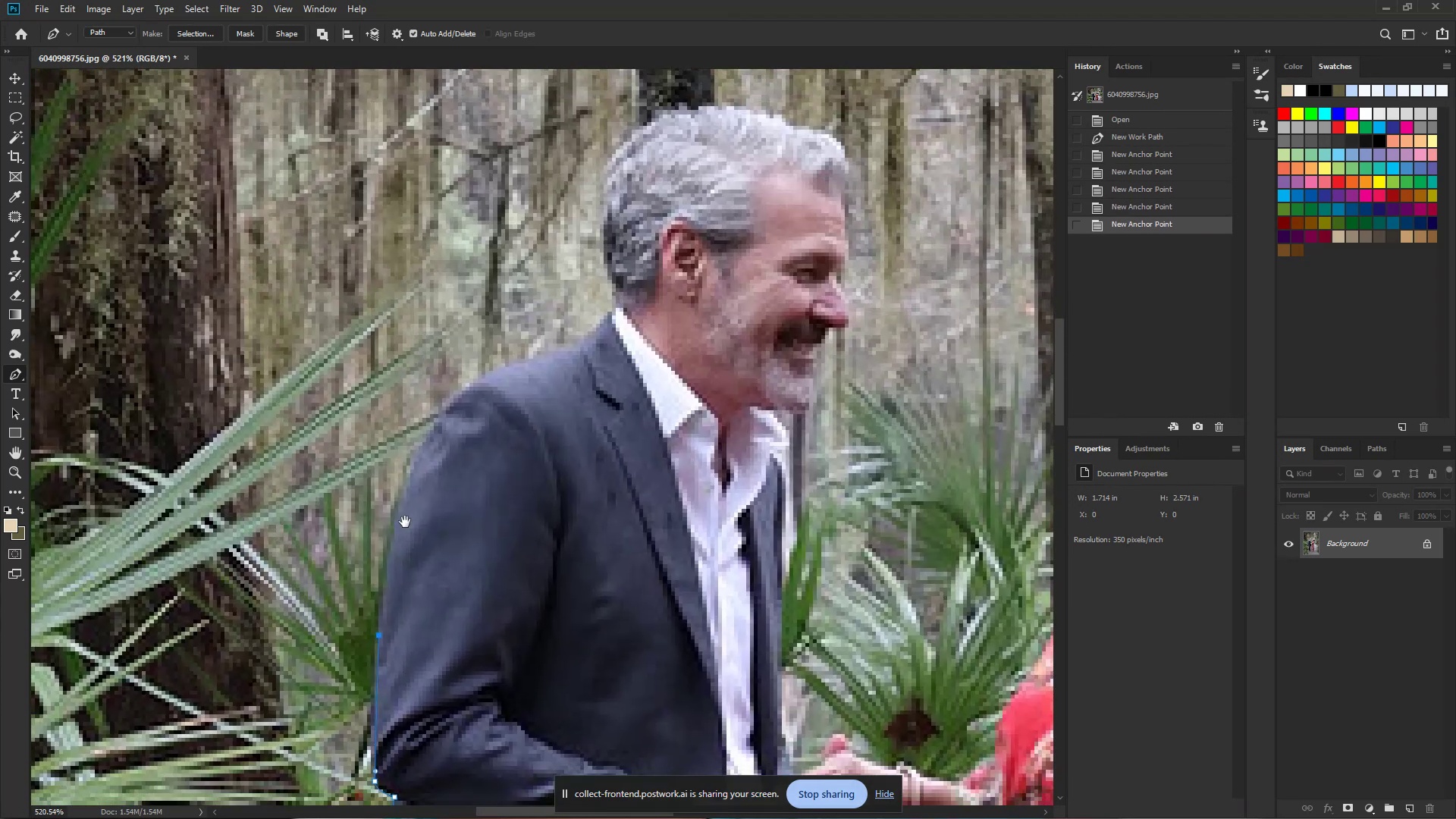 
left_click_drag(start_coordinate=[405, 450], to_coordinate=[422, 453])
 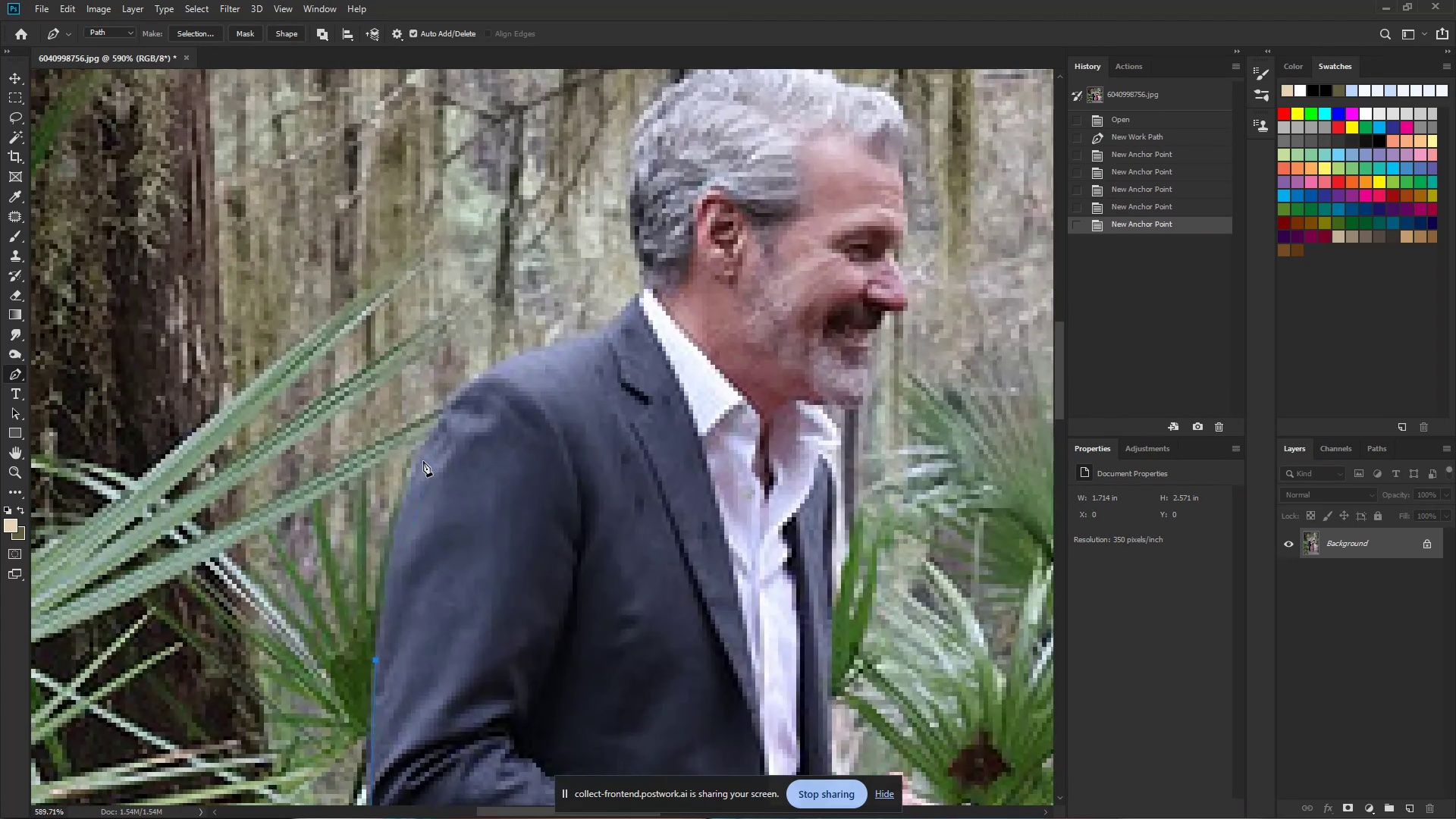 
key(Control+ControlLeft)
 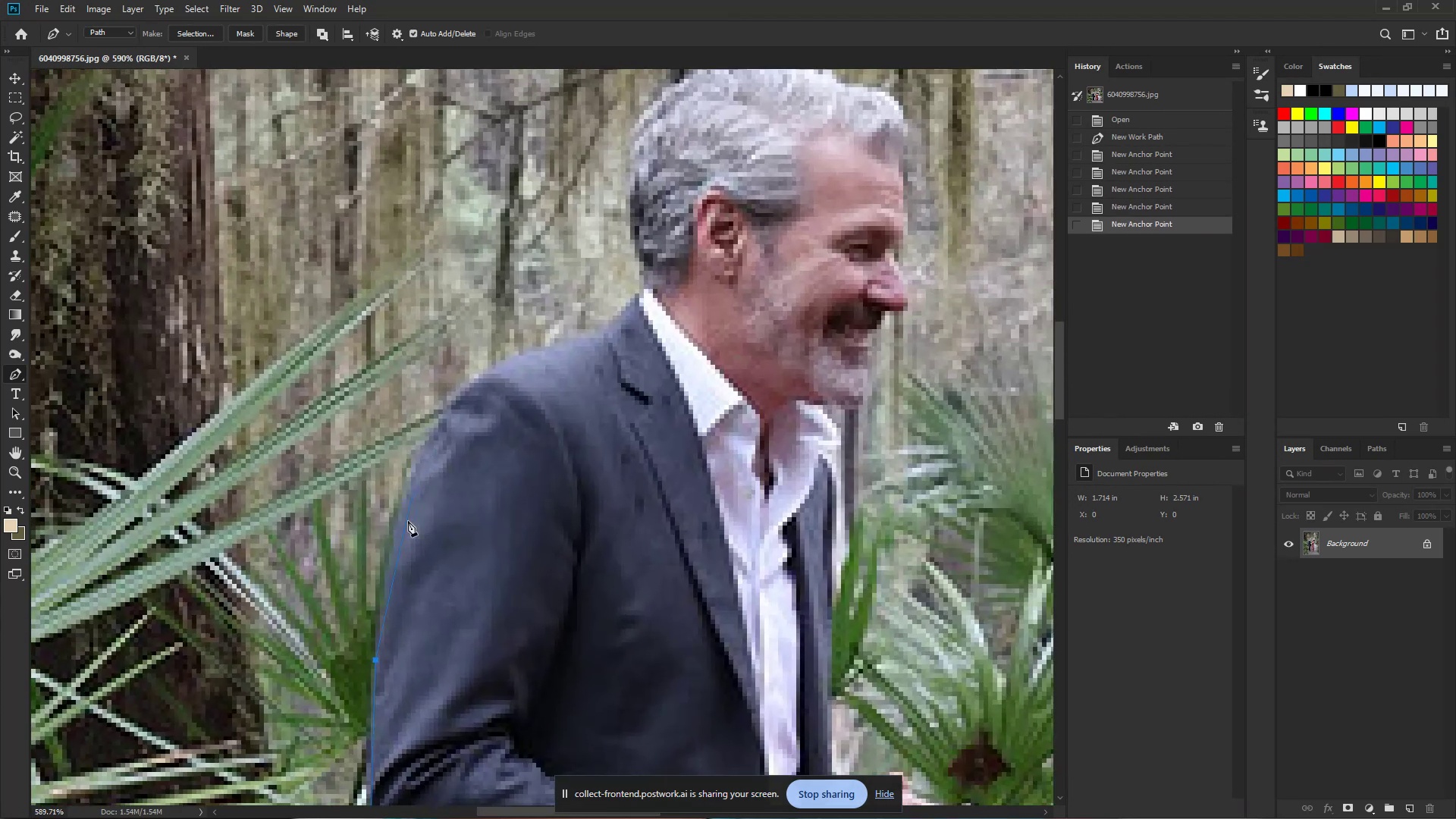 
key(Control+Z)
 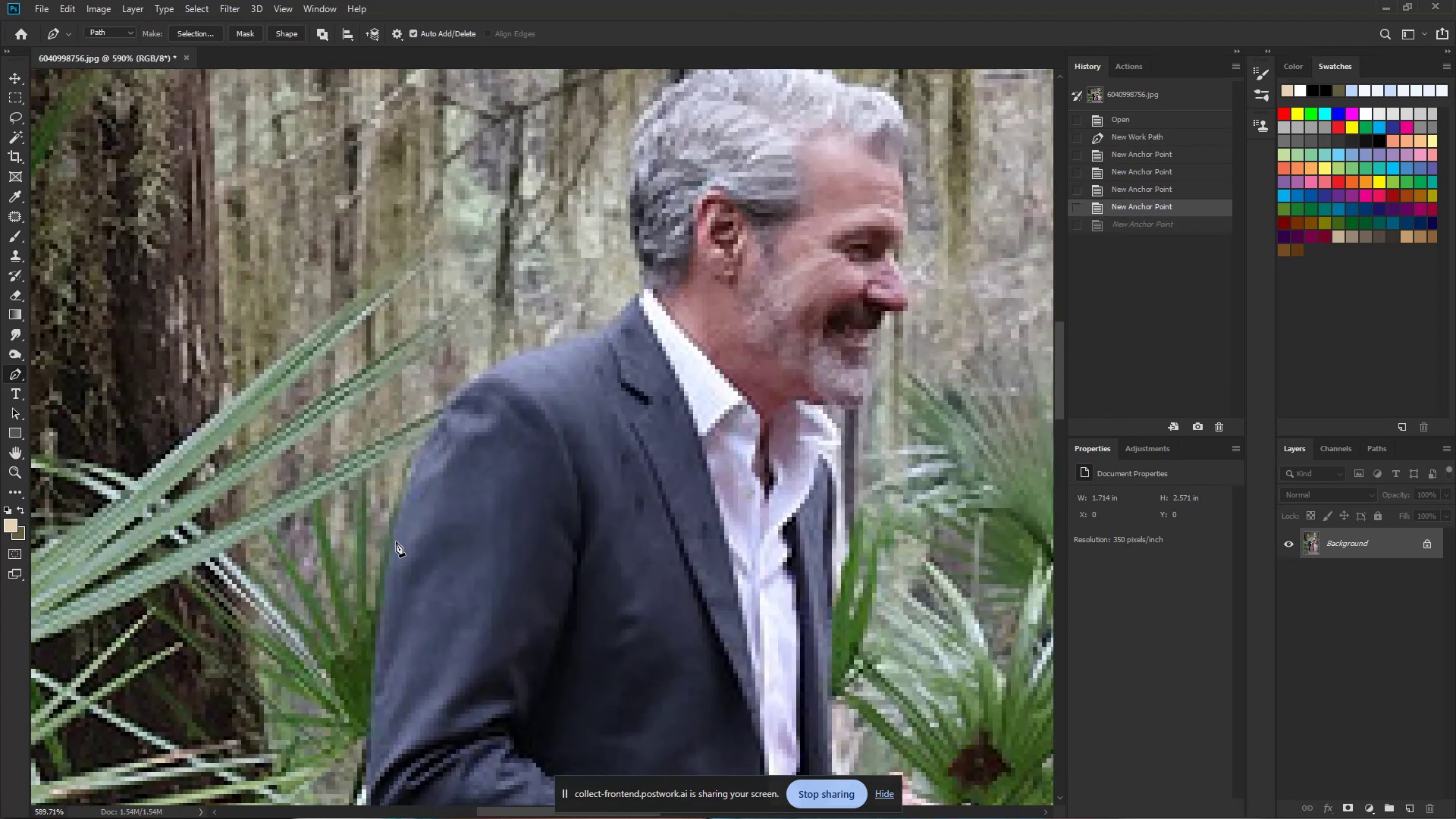 
left_click_drag(start_coordinate=[396, 541], to_coordinate=[435, 414])
 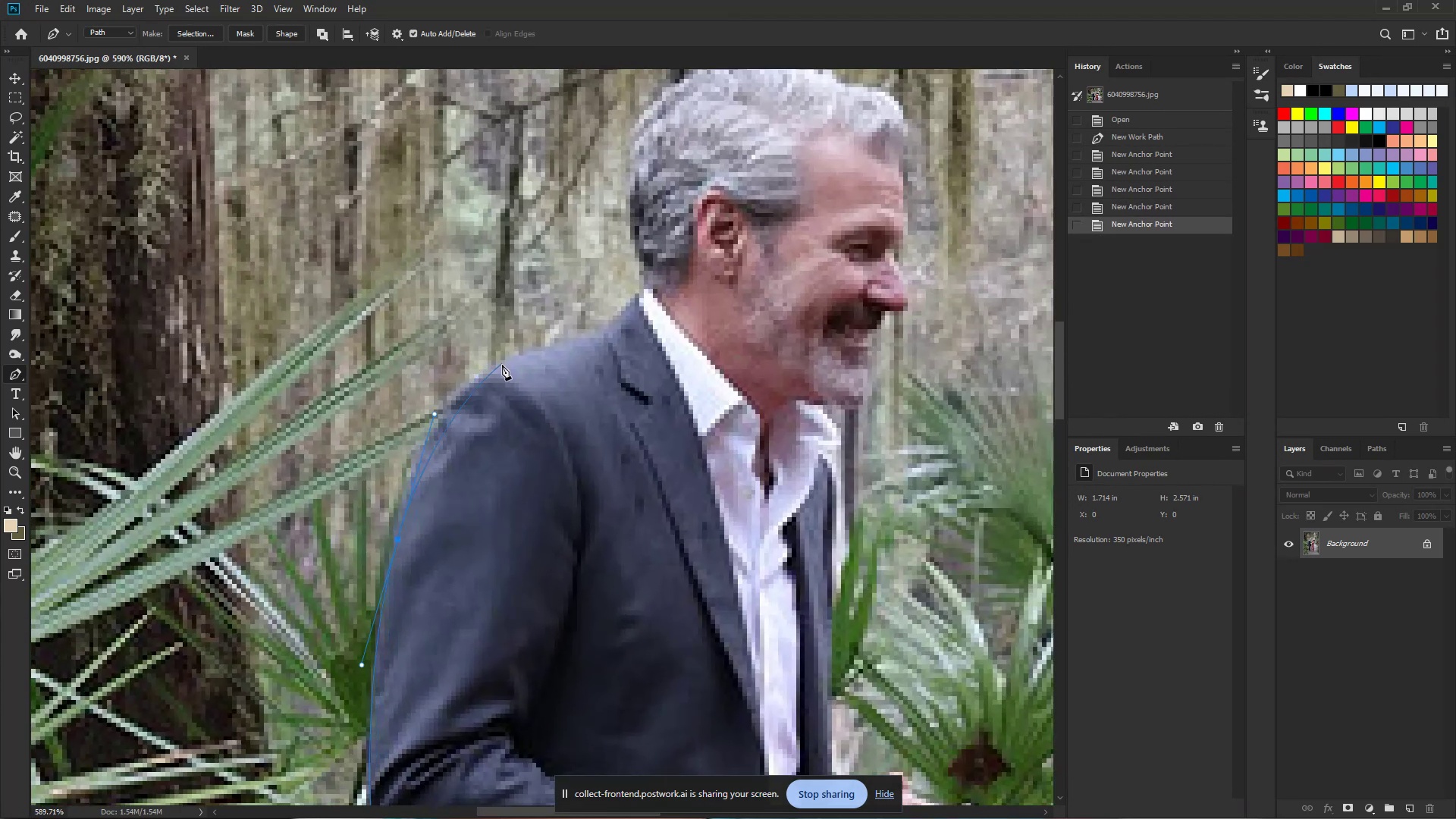 
left_click_drag(start_coordinate=[499, 372], to_coordinate=[530, 360])
 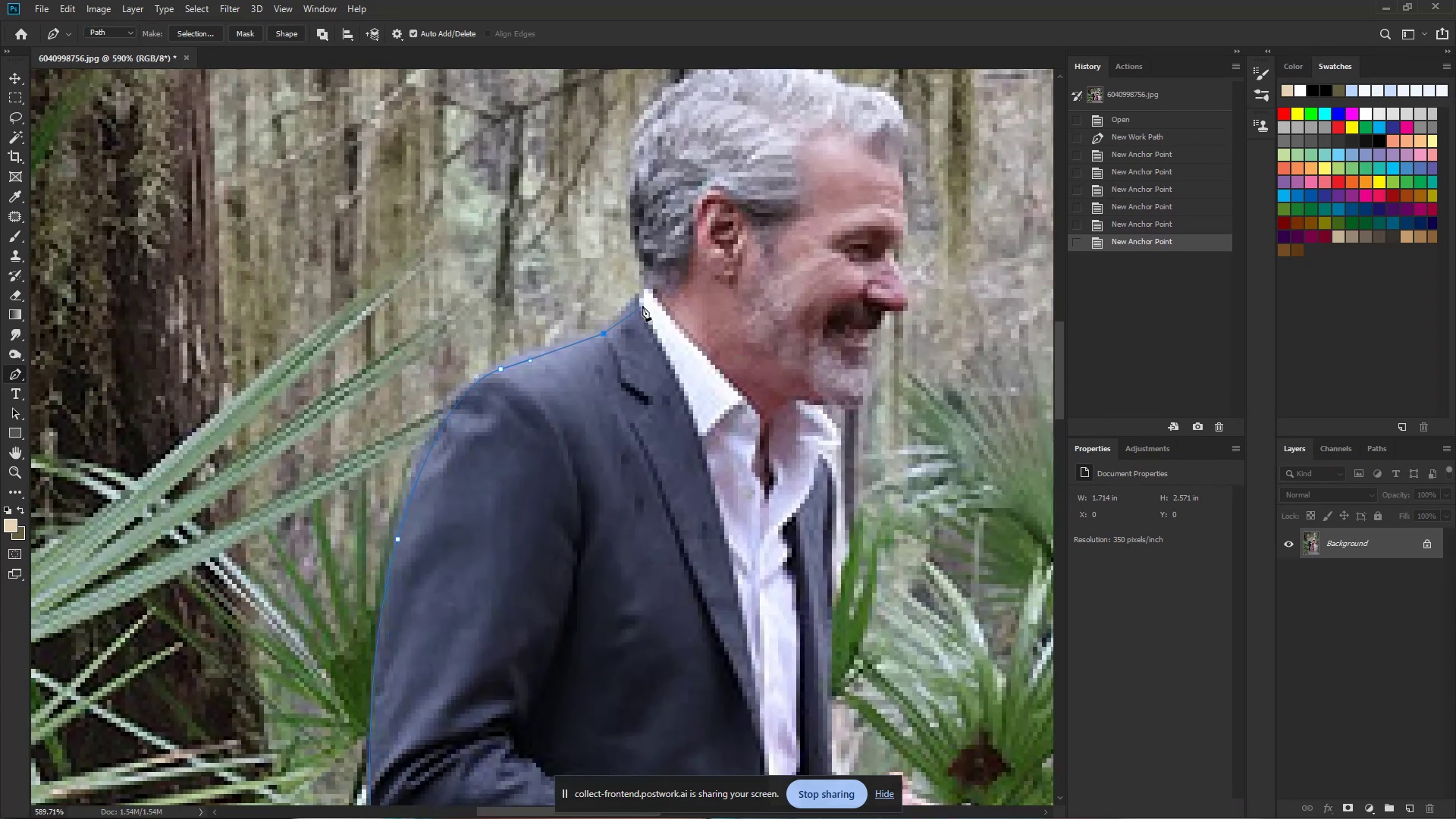 
left_click_drag(start_coordinate=[642, 292], to_coordinate=[645, 288])
 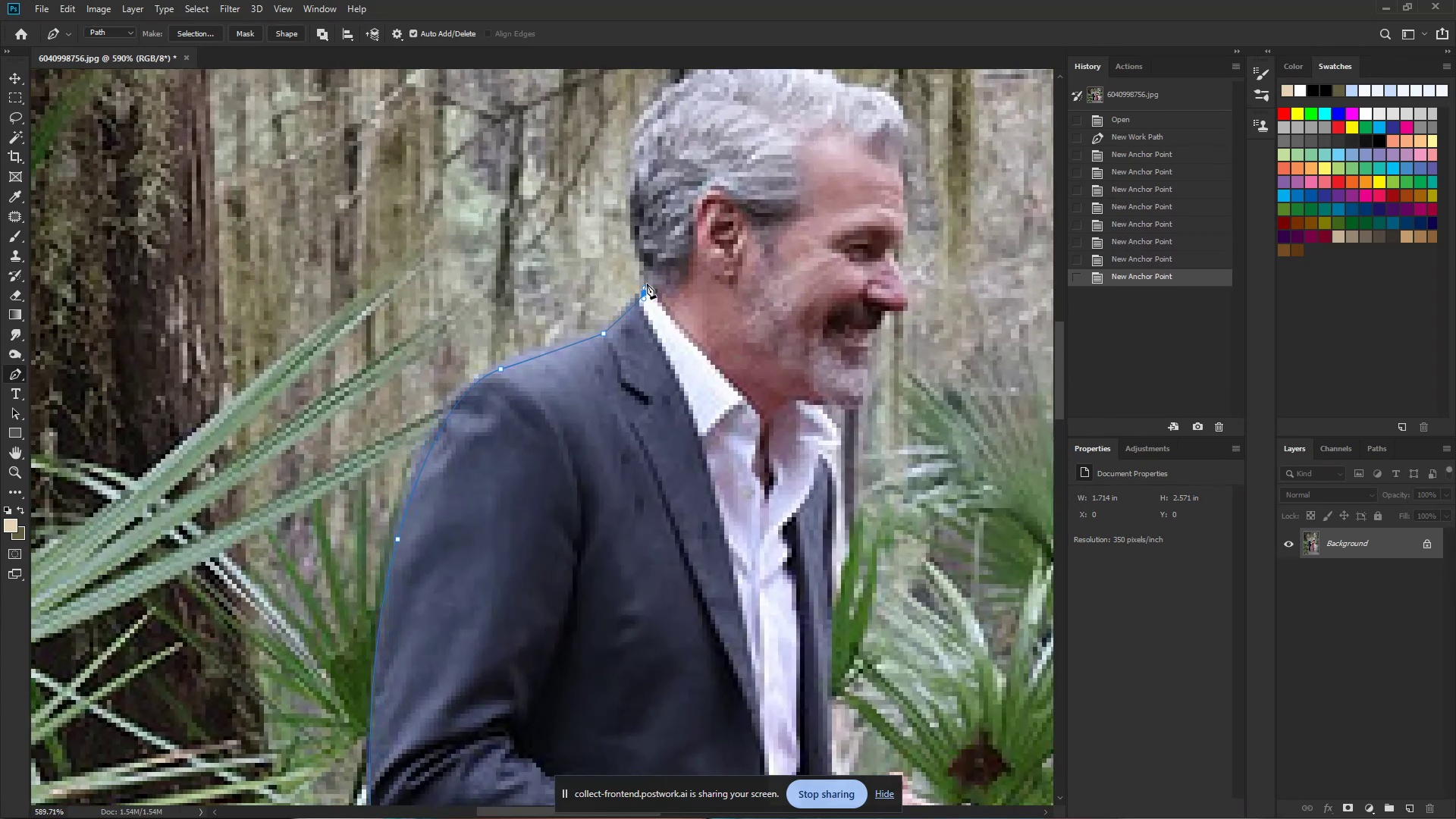 
hold_key(key=Space, duration=0.89)
 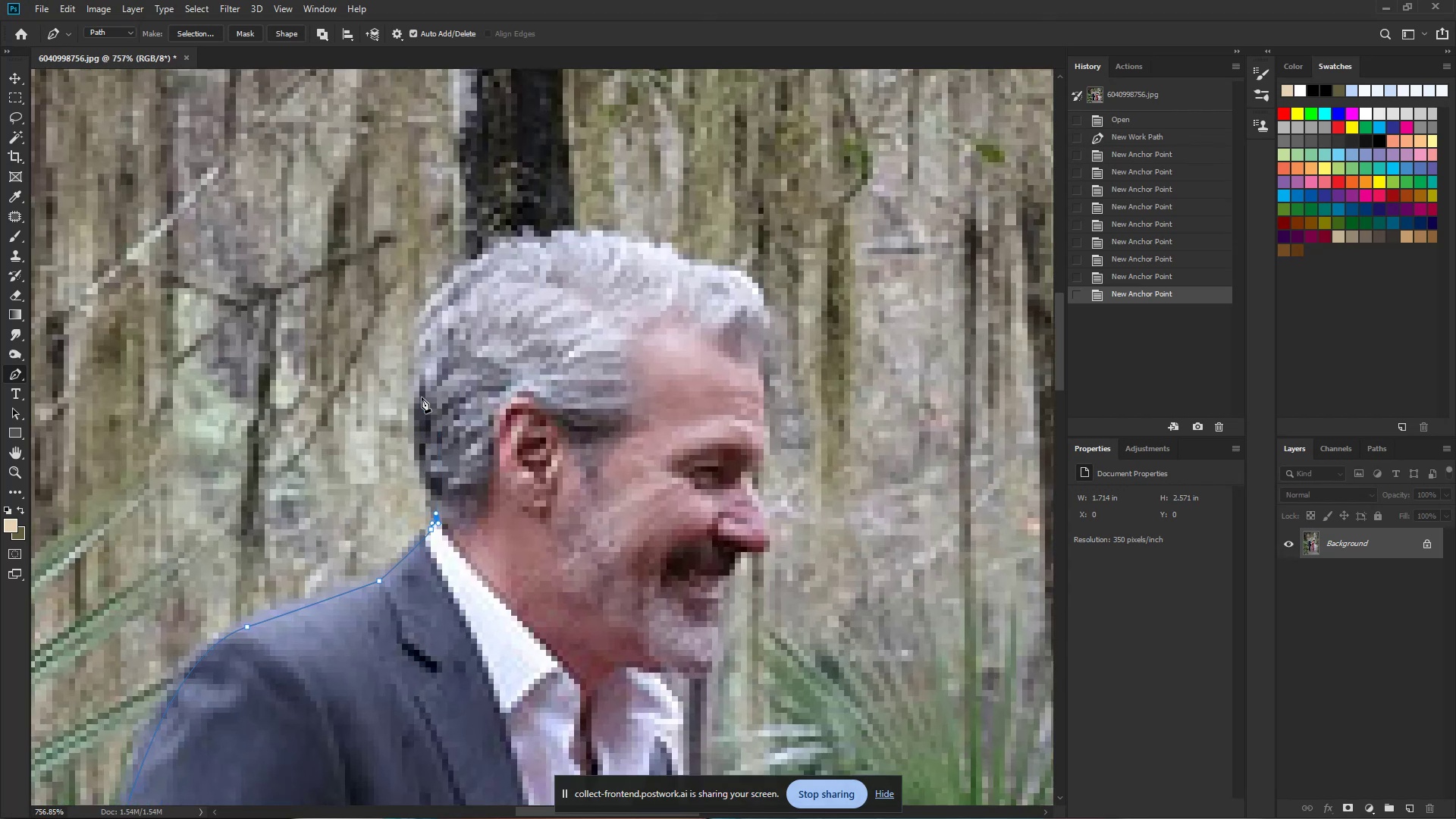 
left_click_drag(start_coordinate=[655, 214], to_coordinate=[439, 428])
 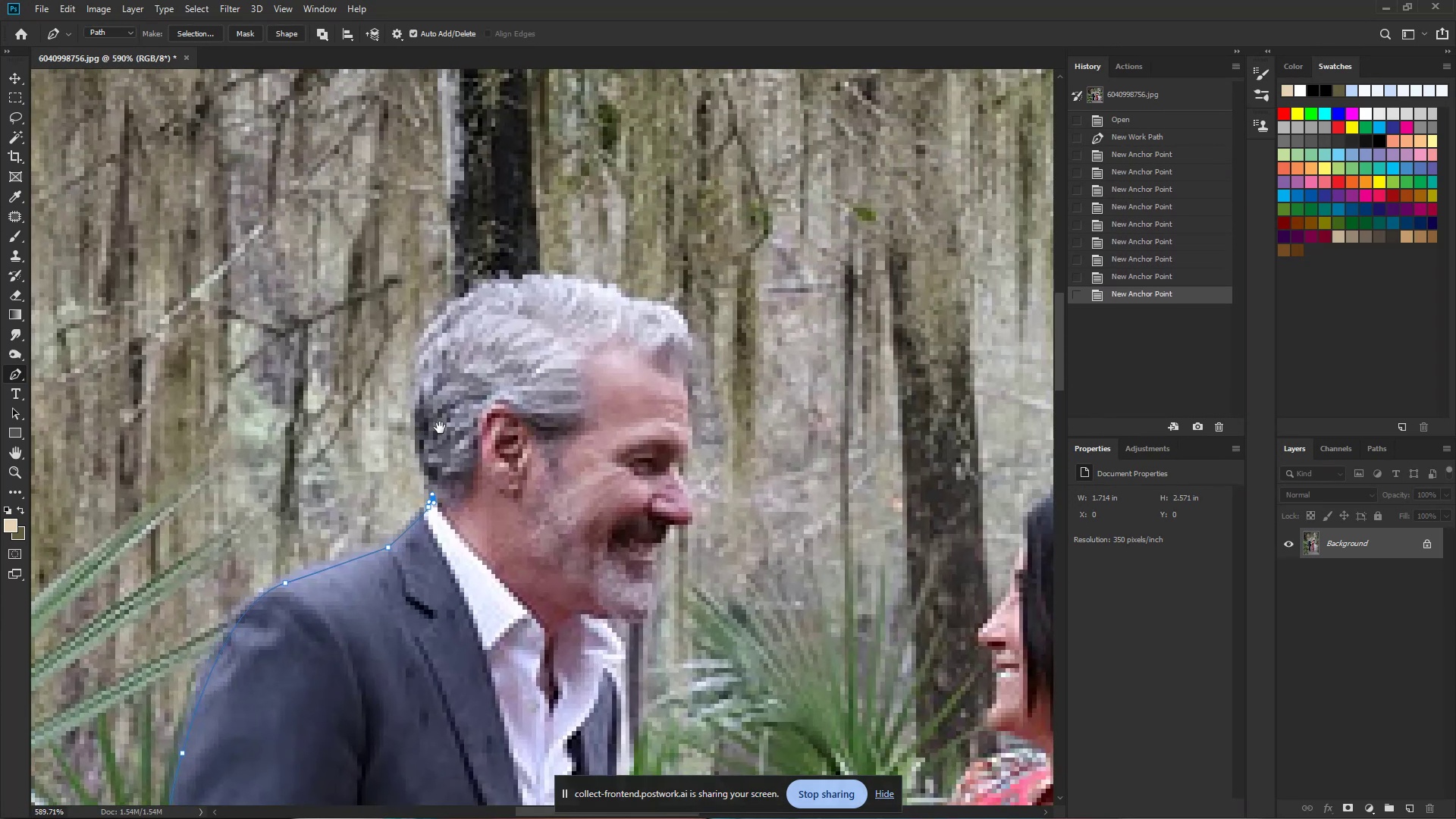 
hold_key(key=ControlLeft, duration=0.39)
left_click_drag(start_coordinate=[416, 431], to_coordinate=[440, 435])
 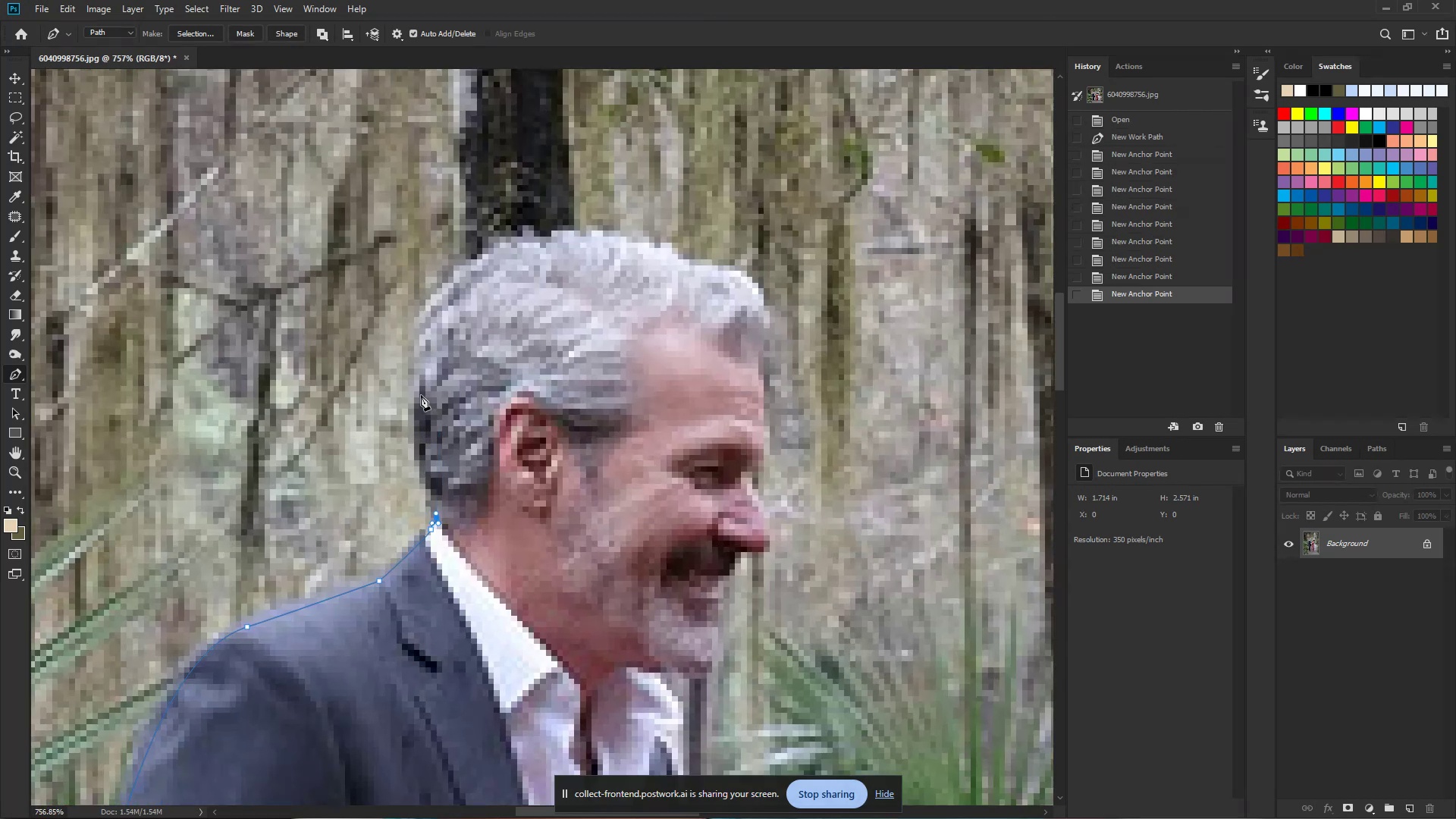 
left_click_drag(start_coordinate=[416, 388], to_coordinate=[419, 319])
 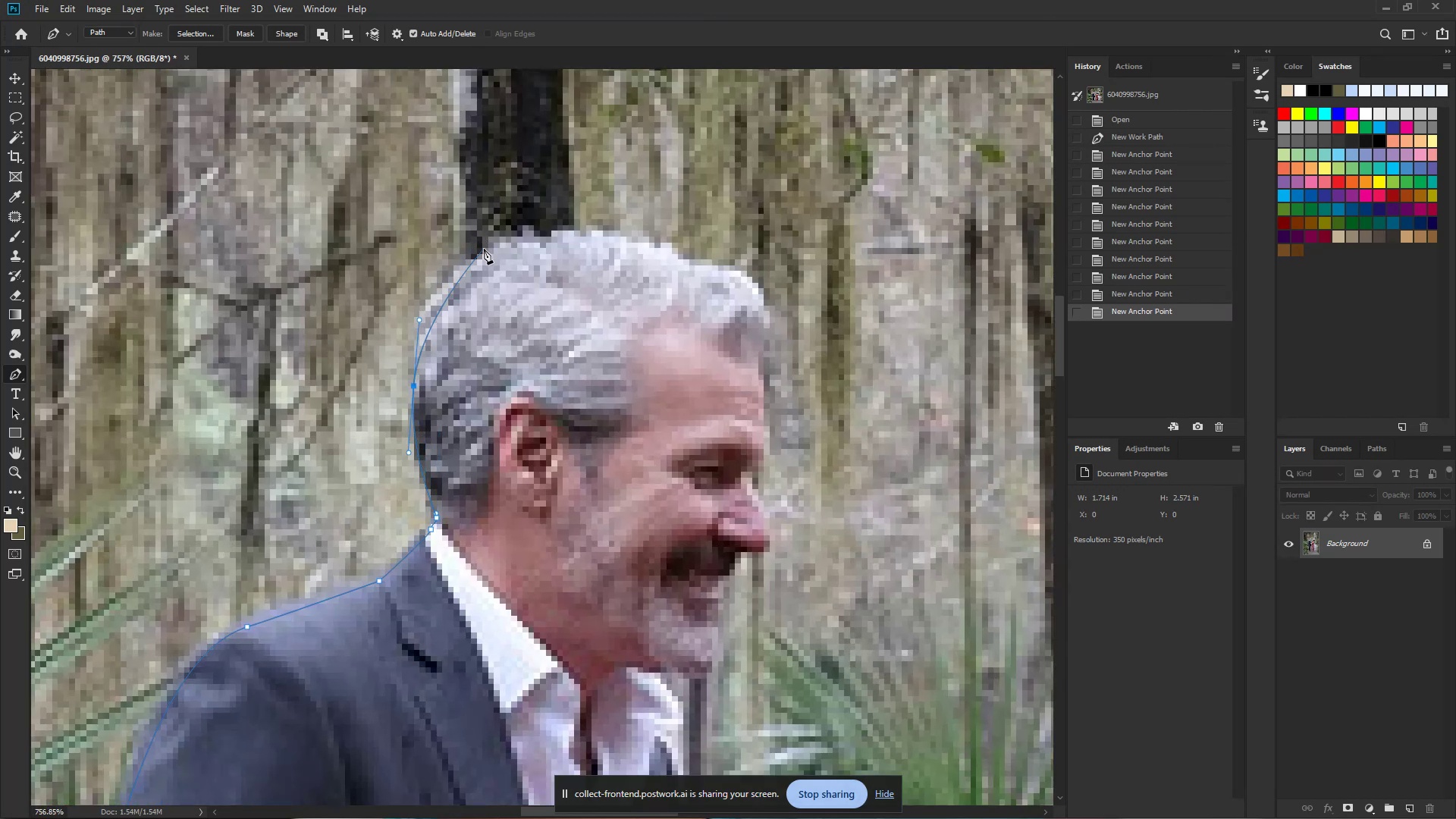 
left_click_drag(start_coordinate=[488, 249], to_coordinate=[531, 224])
 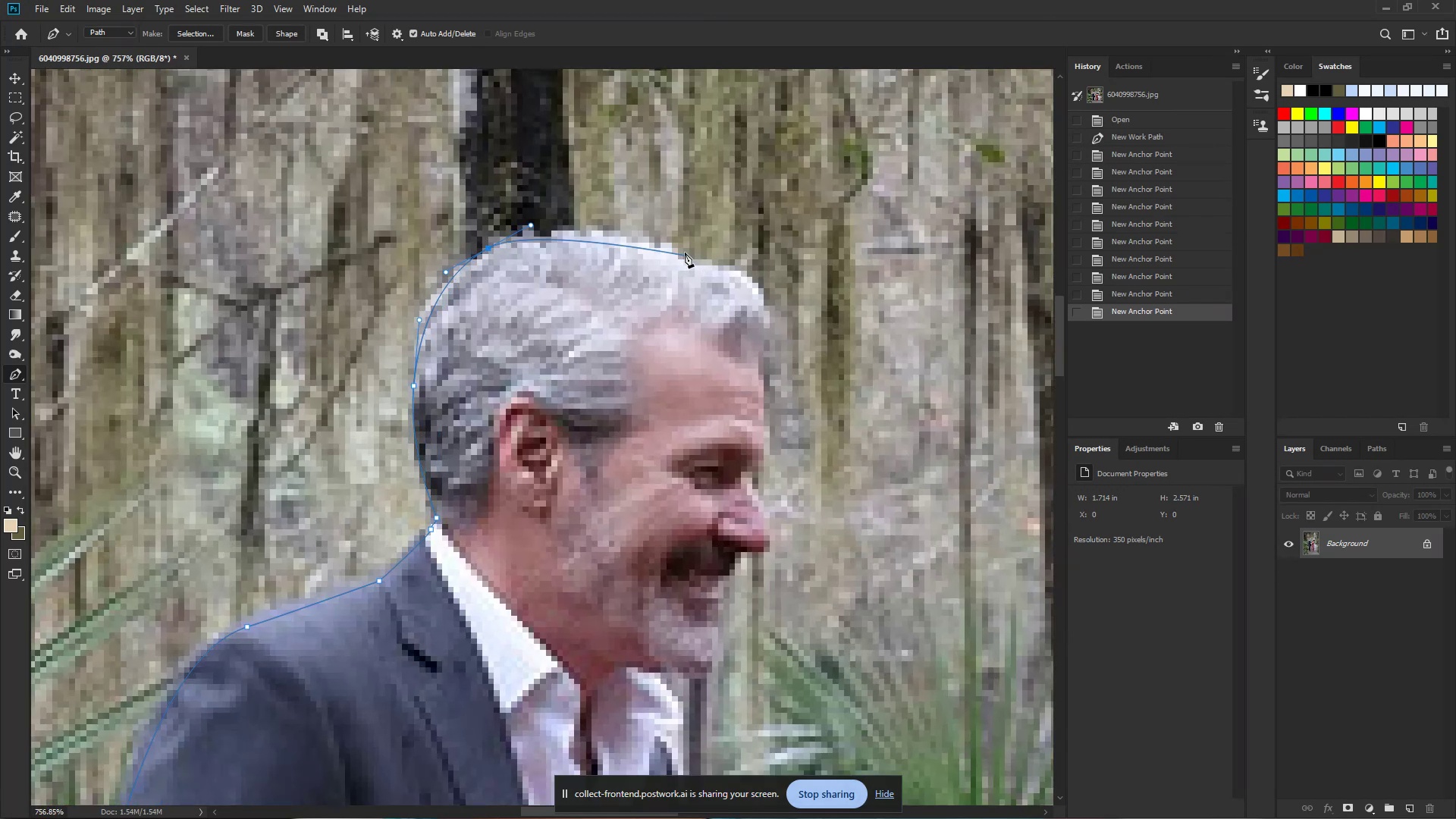 
left_click_drag(start_coordinate=[658, 246], to_coordinate=[686, 260])
 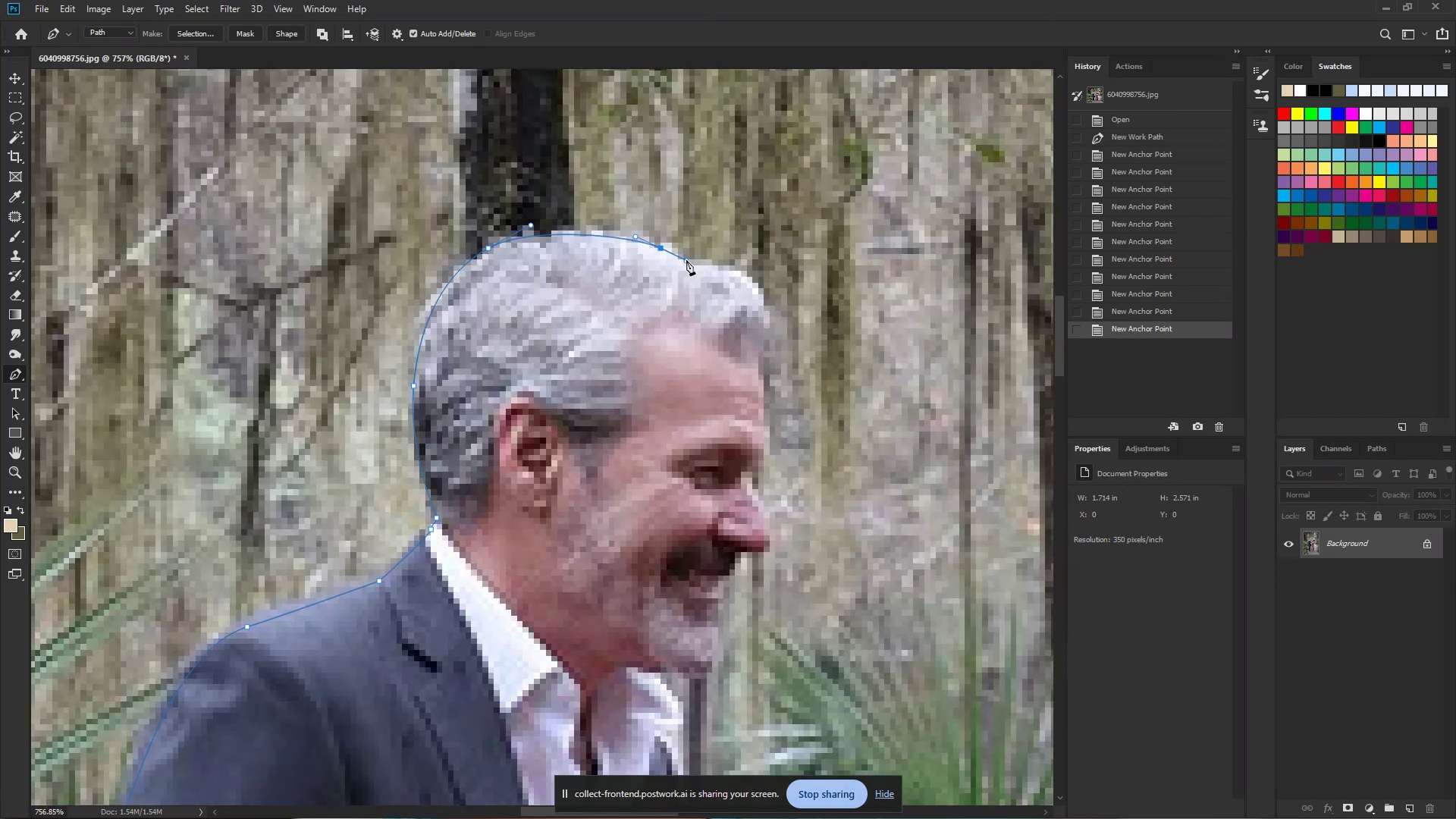 
left_click_drag(start_coordinate=[689, 262], to_coordinate=[701, 265])
 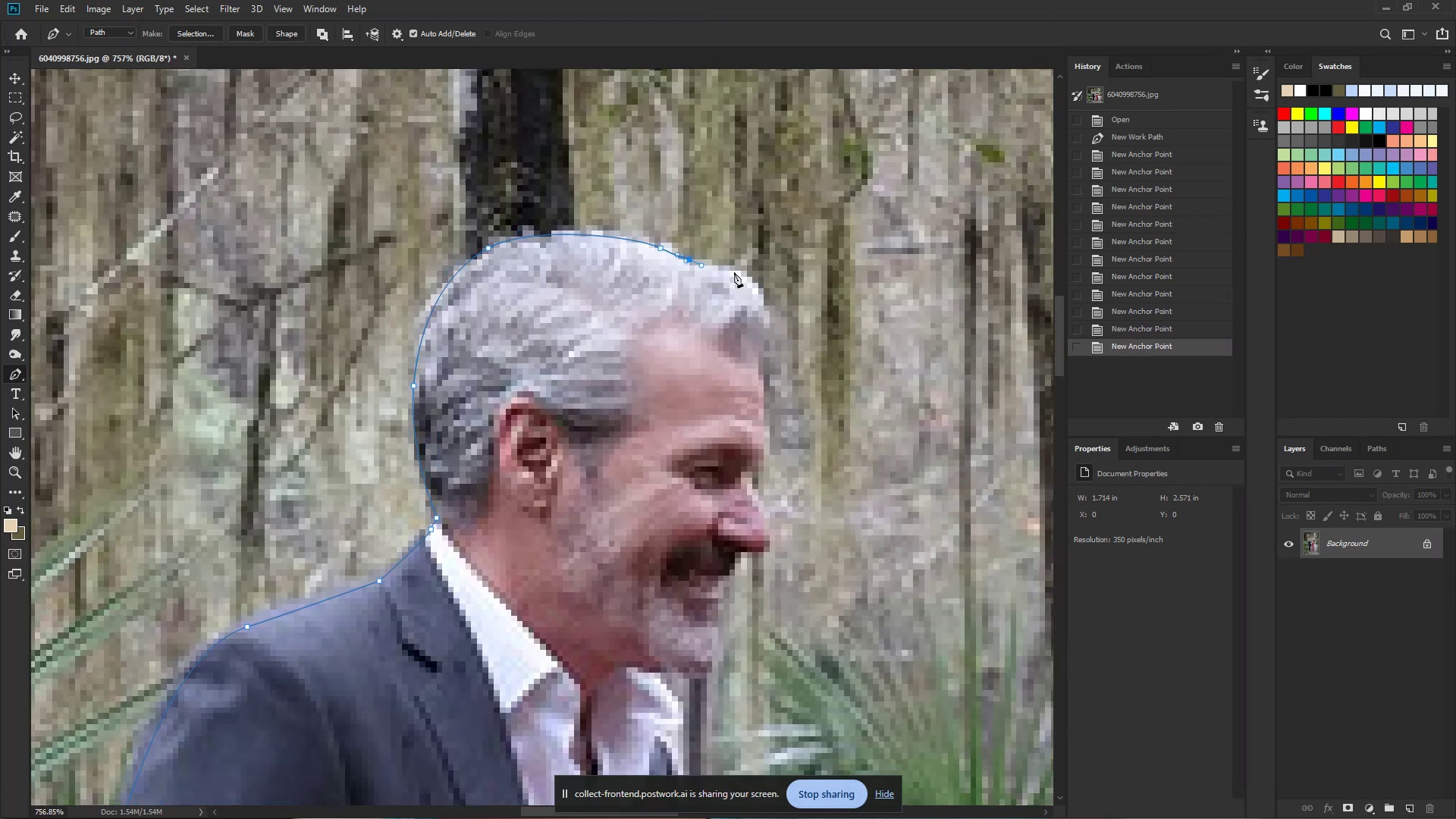 
left_click_drag(start_coordinate=[743, 279], to_coordinate=[759, 287])
 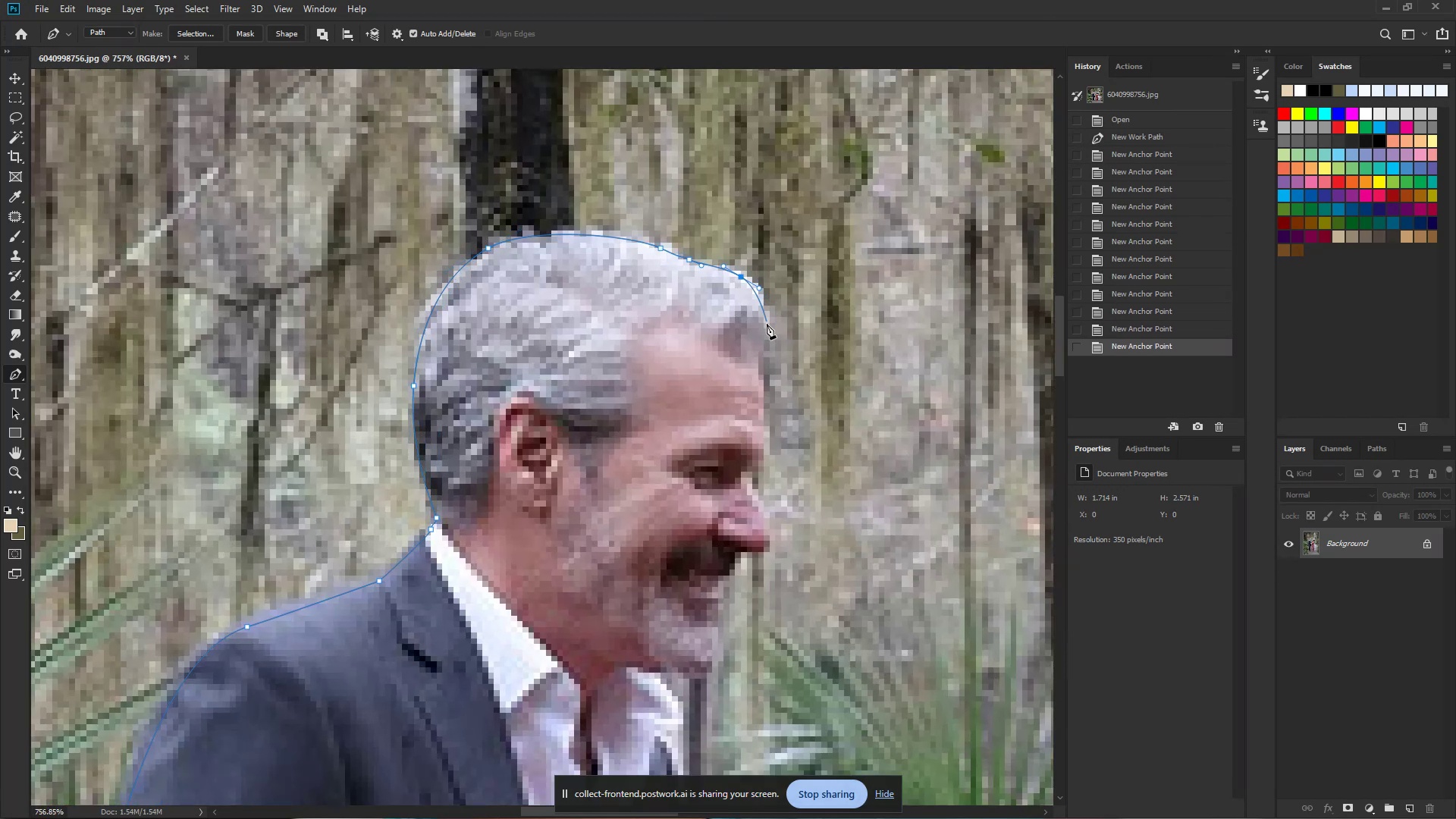 
left_click_drag(start_coordinate=[764, 330], to_coordinate=[767, 357])
 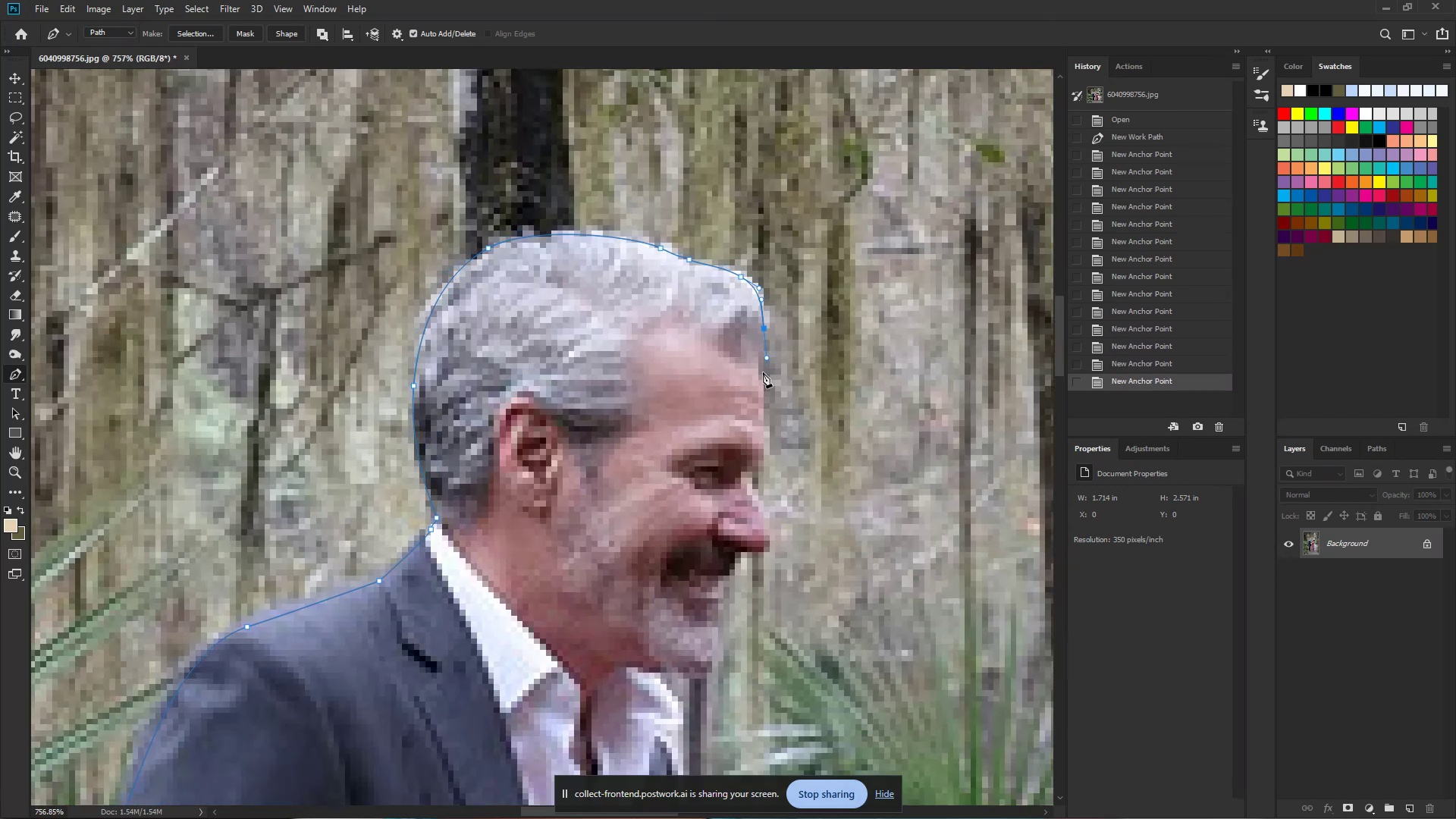 
left_click_drag(start_coordinate=[761, 380], to_coordinate=[761, 389])
 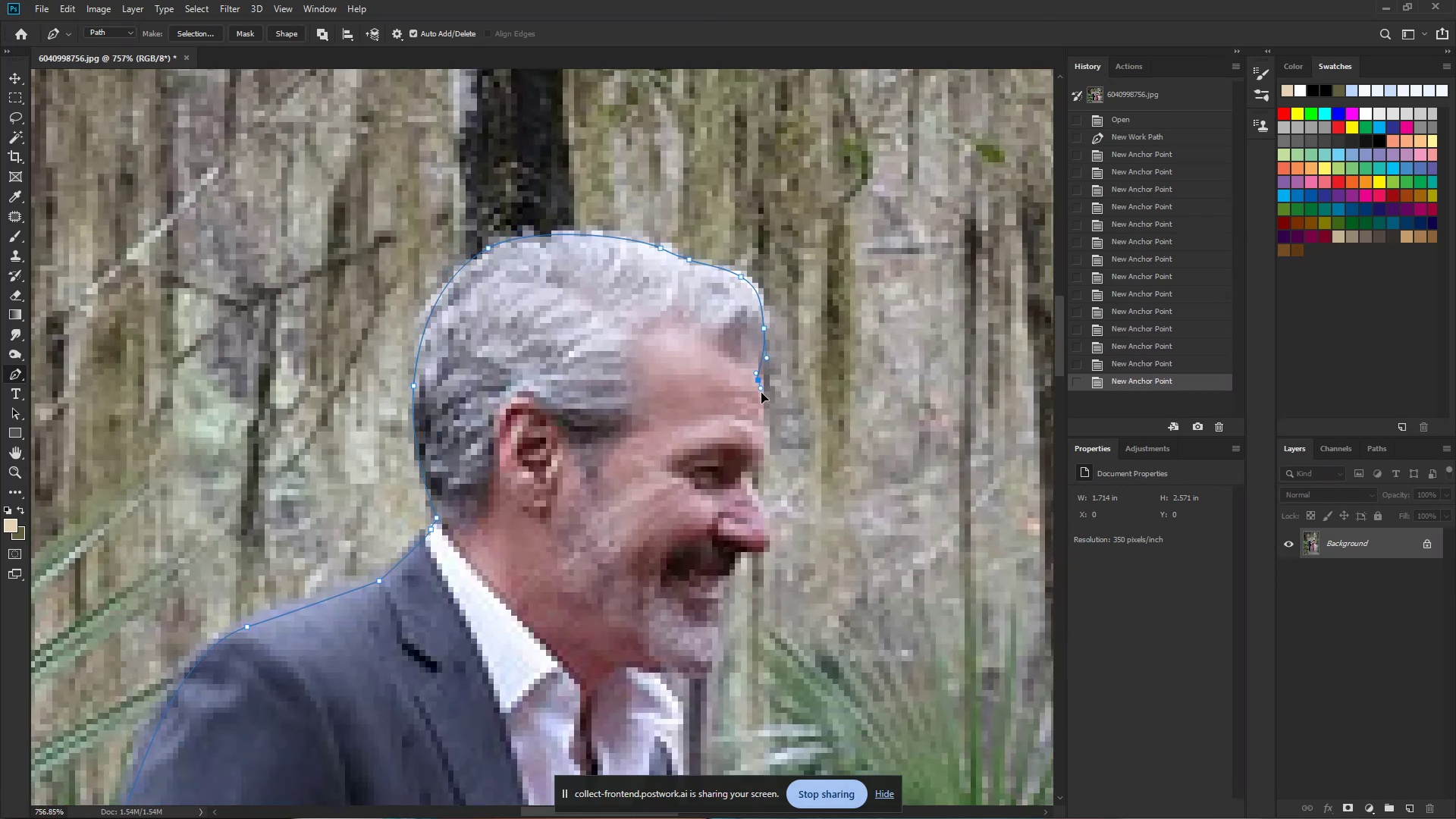 
hold_key(key=Space, duration=2.2)
 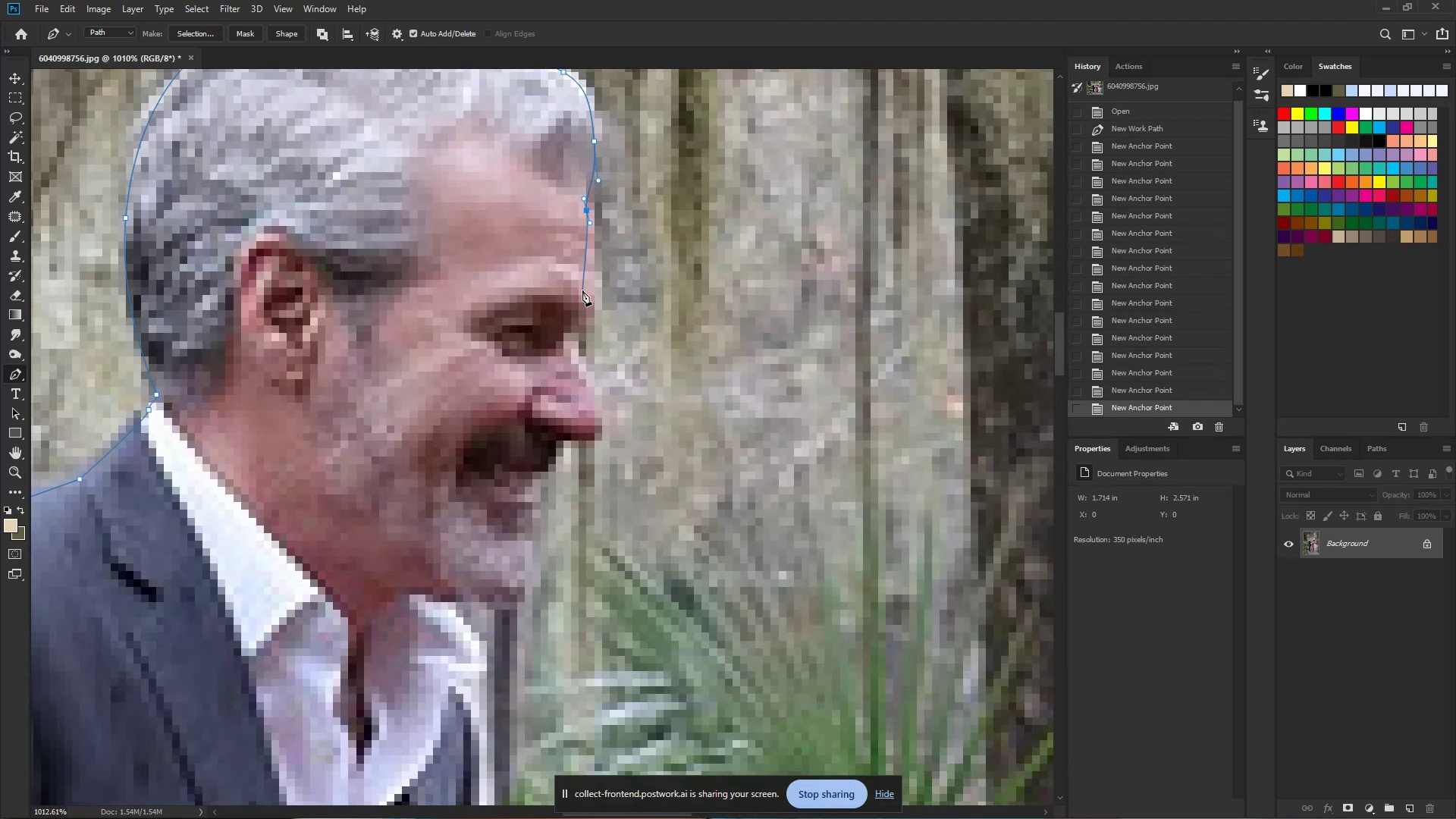 
left_click_drag(start_coordinate=[777, 457], to_coordinate=[651, 237])
 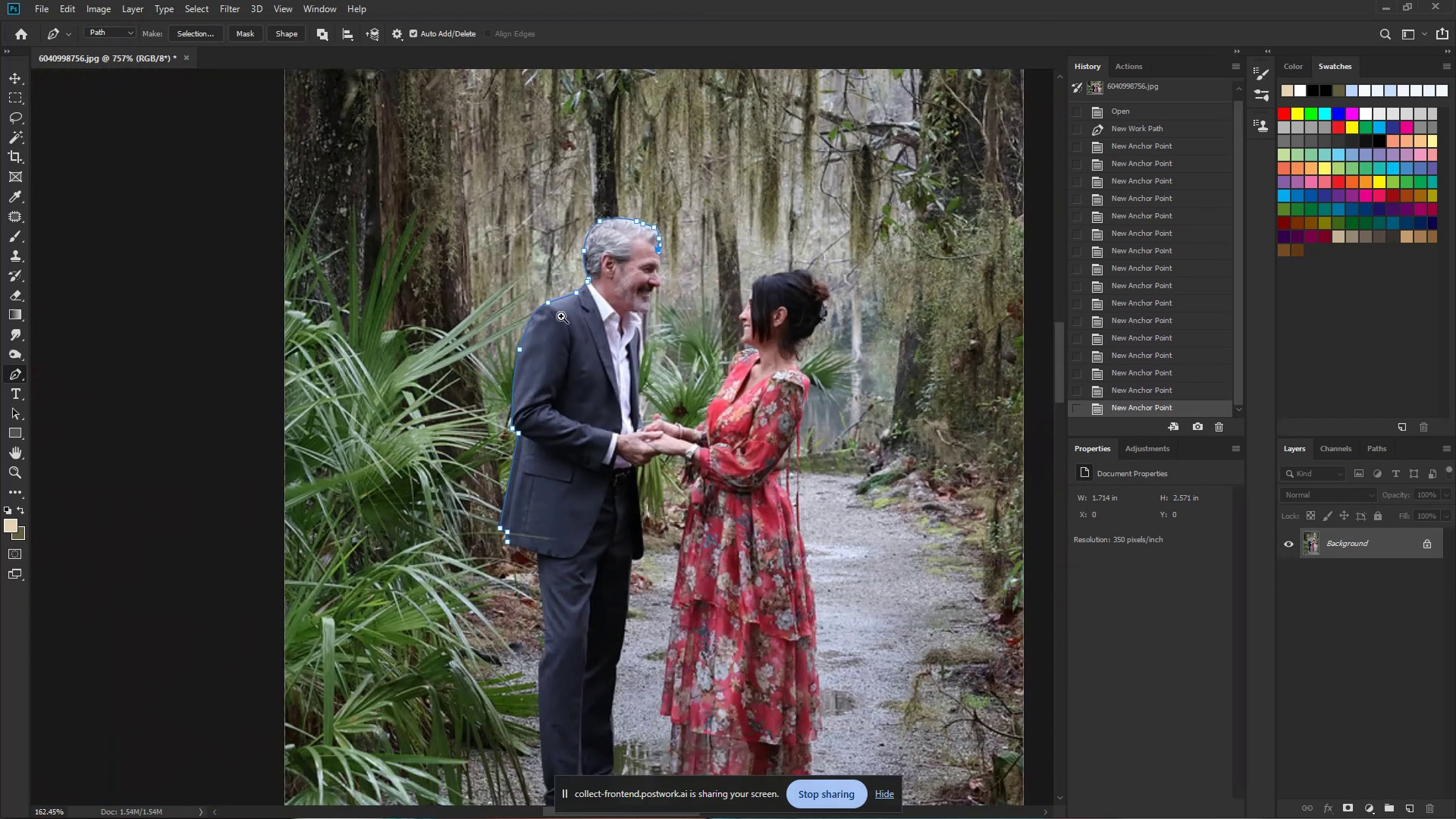 
hold_key(key=ControlLeft, duration=0.86)
left_click_drag(start_coordinate=[669, 278], to_coordinate=[591, 317])
 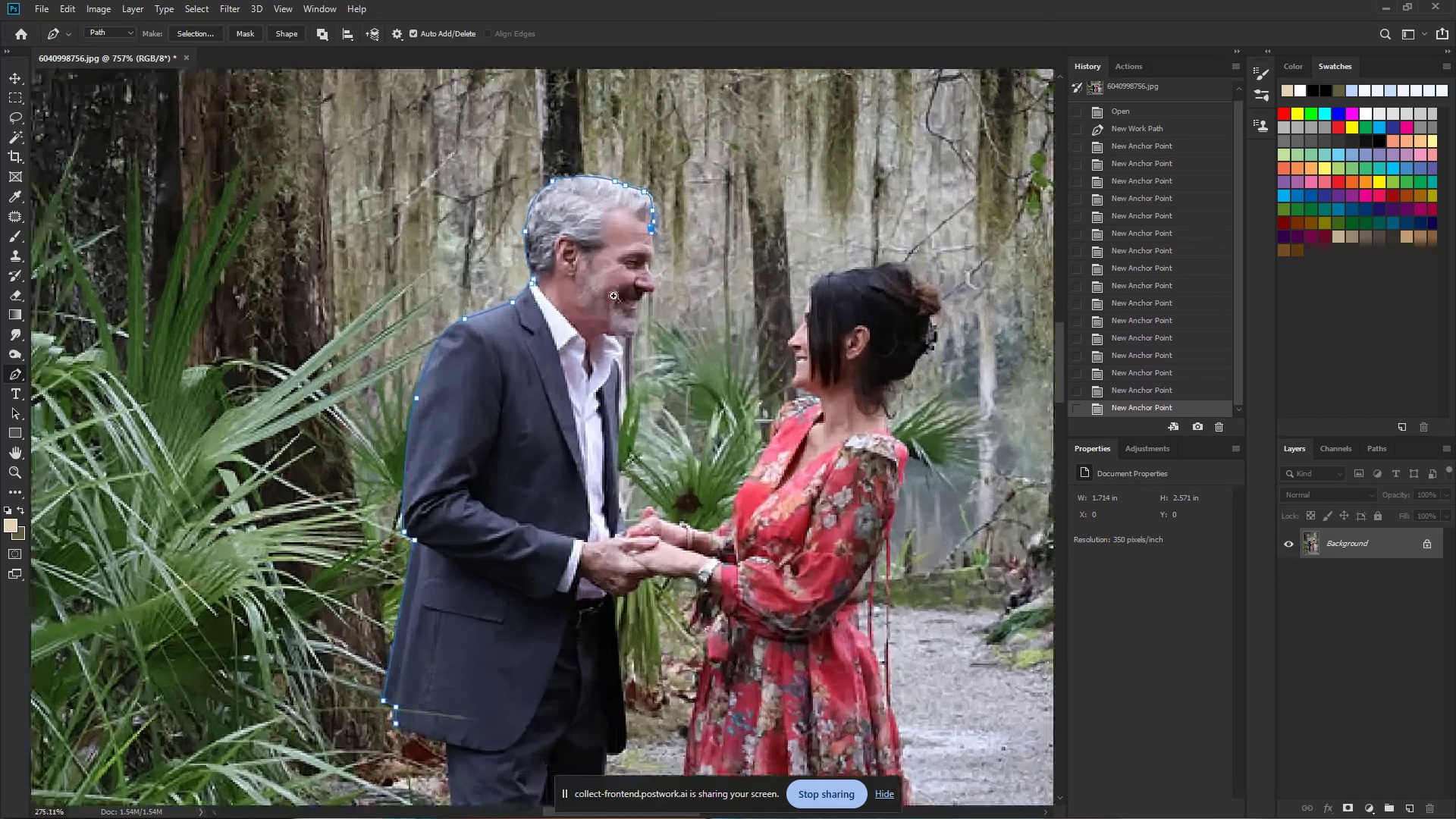 
left_click_drag(start_coordinate=[635, 263], to_coordinate=[579, 313])
 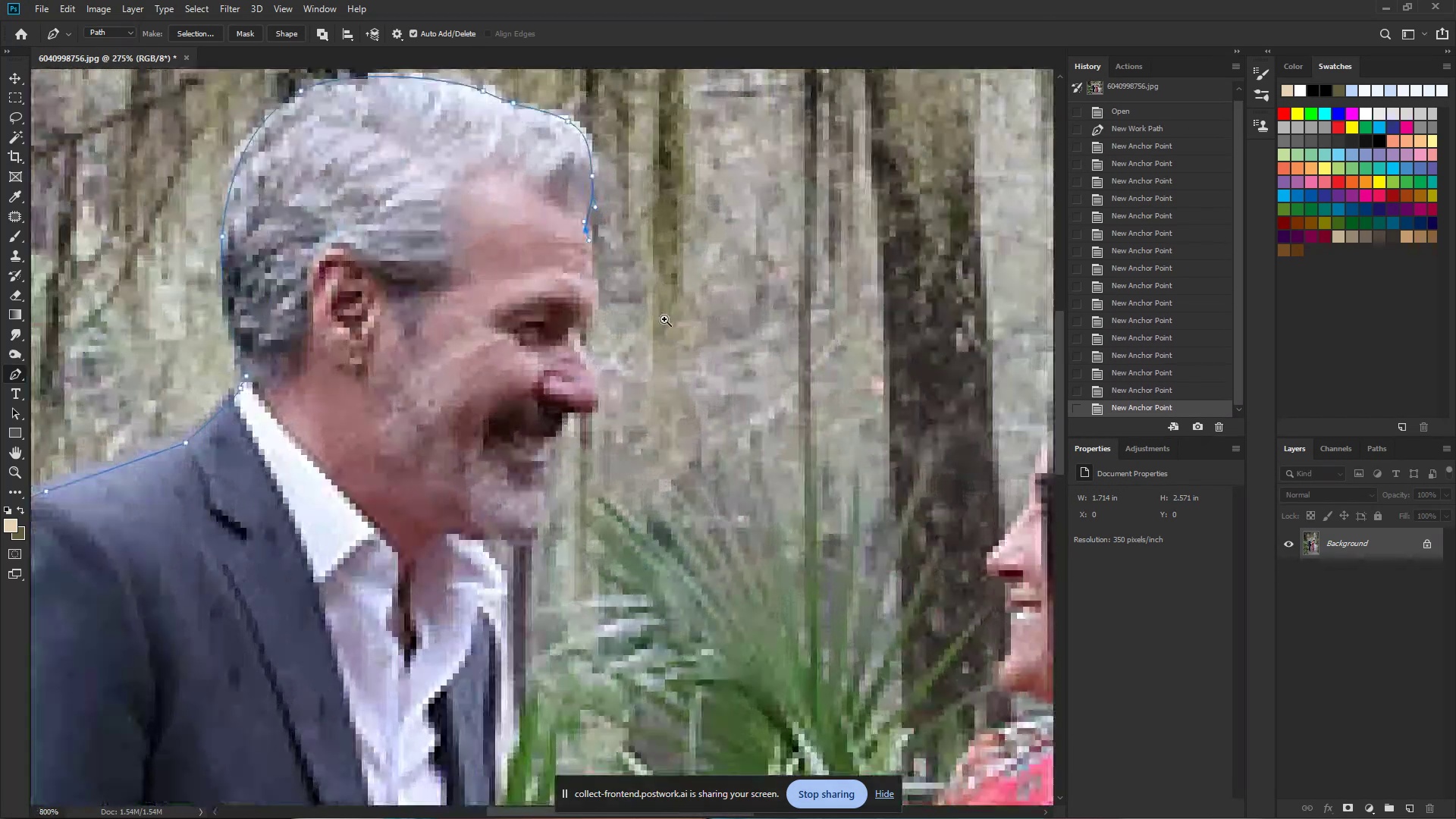 
hold_key(key=ControlLeft, duration=0.56)
left_click_drag(start_coordinate=[586, 306], to_coordinate=[668, 320])
 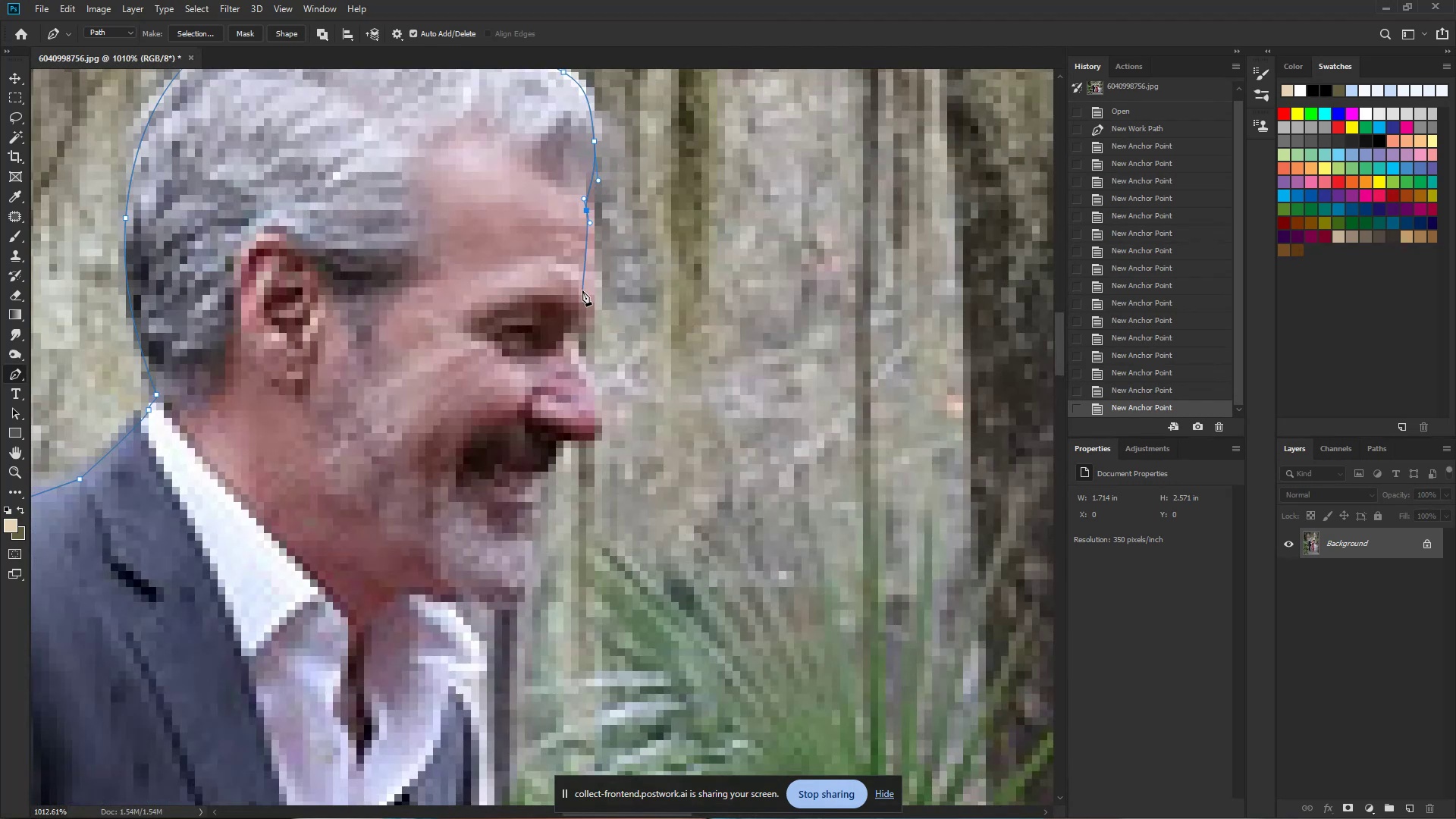 
left_click_drag(start_coordinate=[588, 303], to_coordinate=[579, 336])
 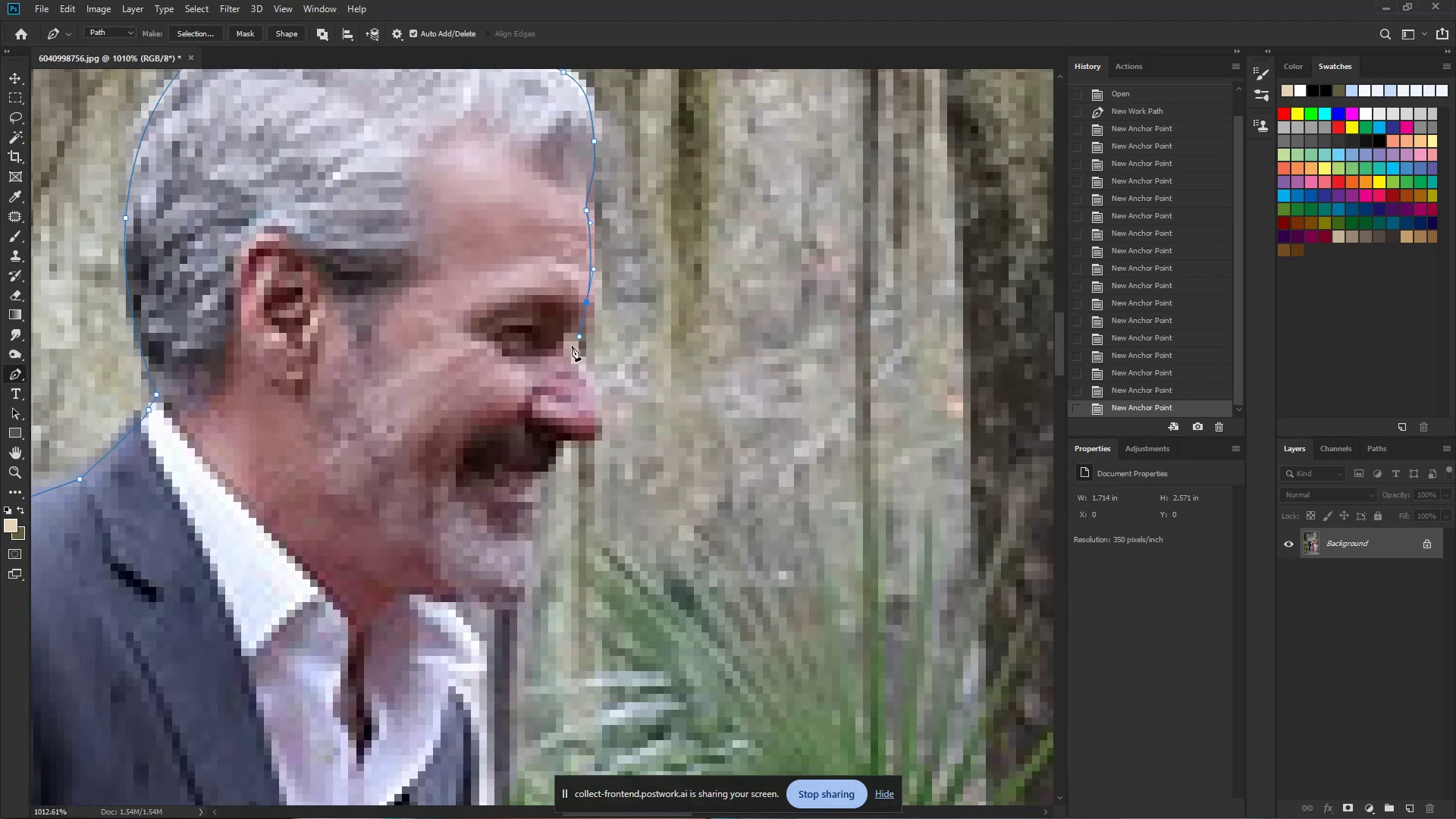 
left_click_drag(start_coordinate=[566, 350], to_coordinate=[568, 355])
 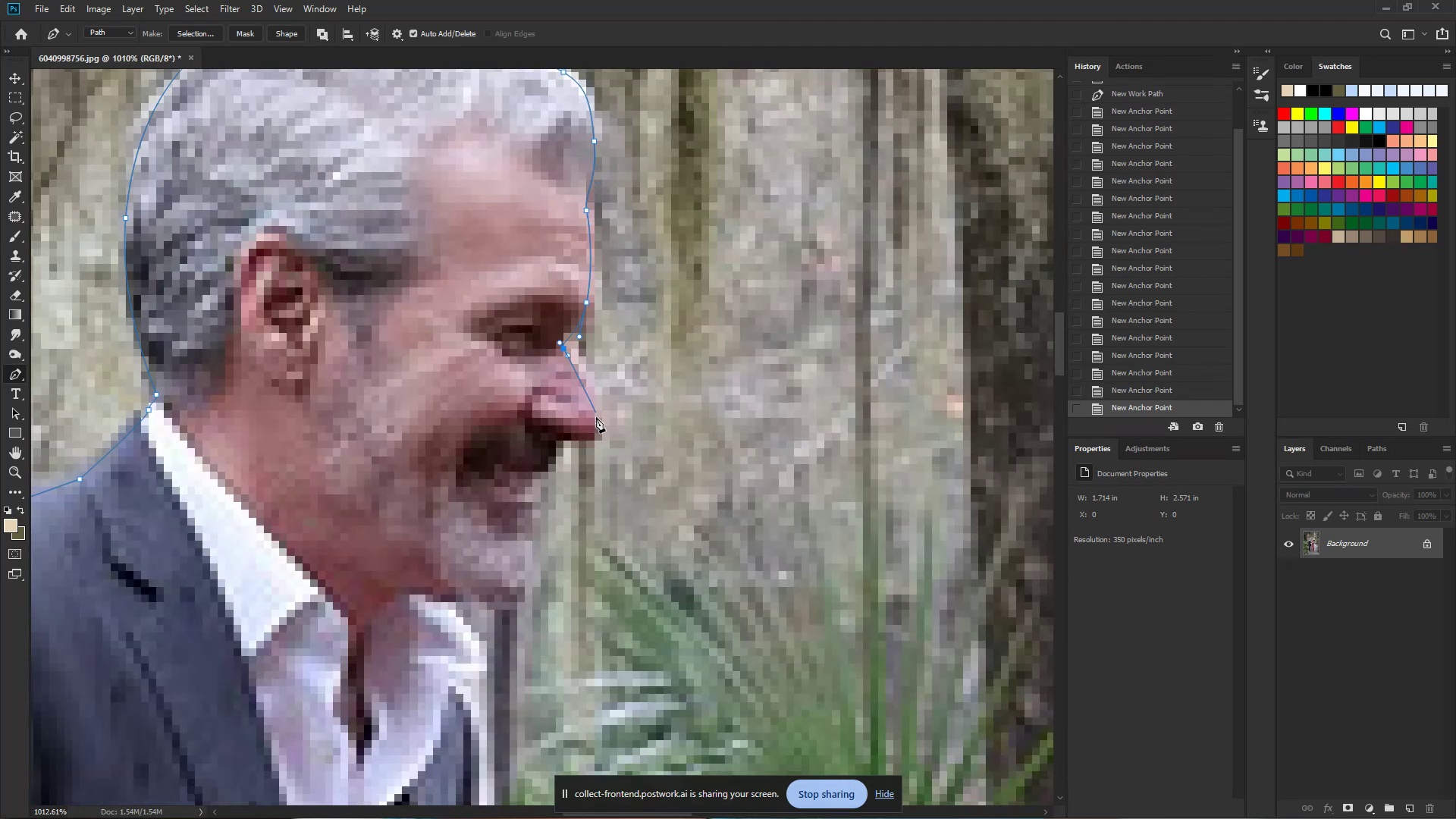 
left_click_drag(start_coordinate=[596, 420], to_coordinate=[596, 435])
 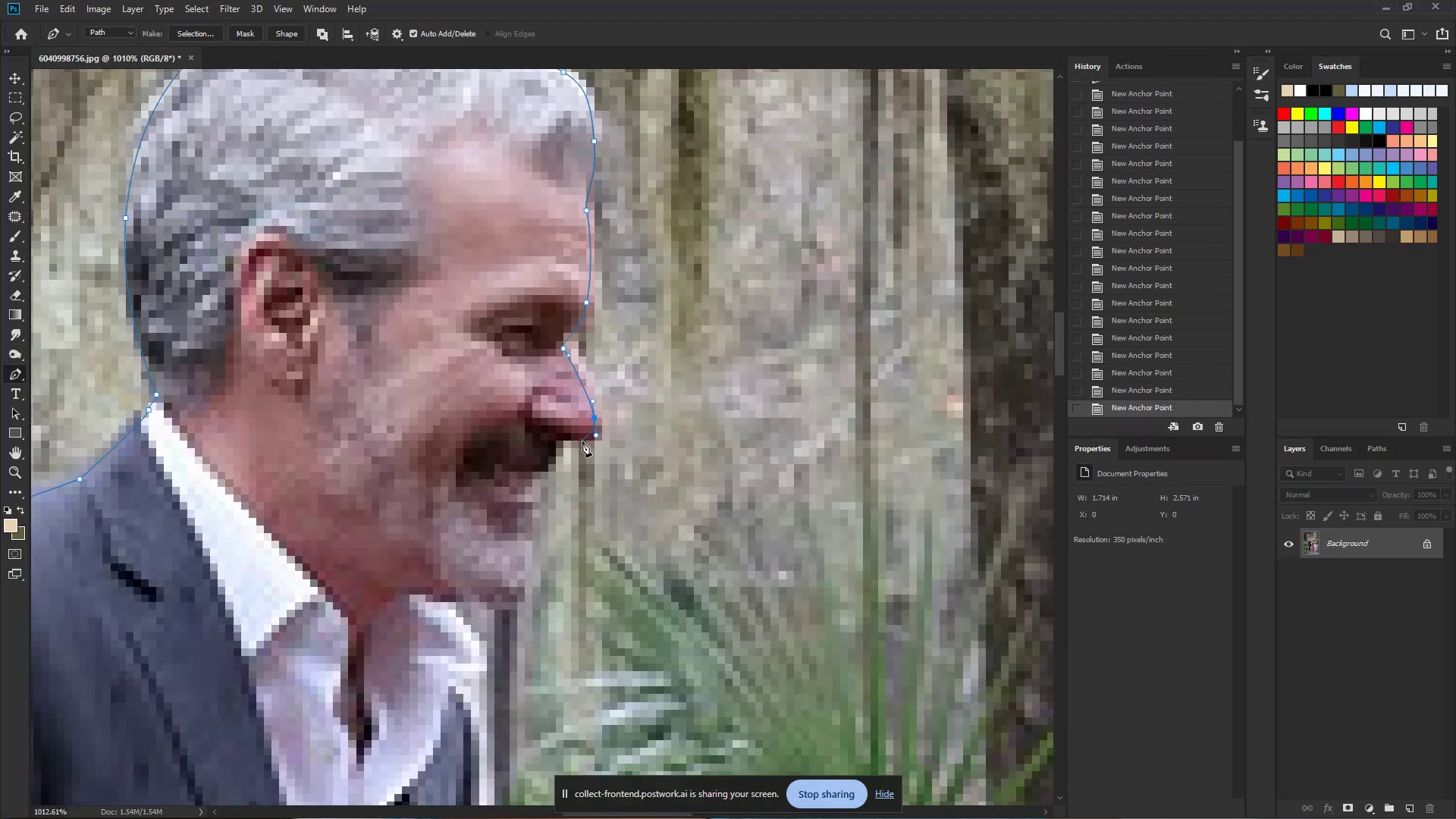 
left_click_drag(start_coordinate=[569, 439], to_coordinate=[553, 438])
 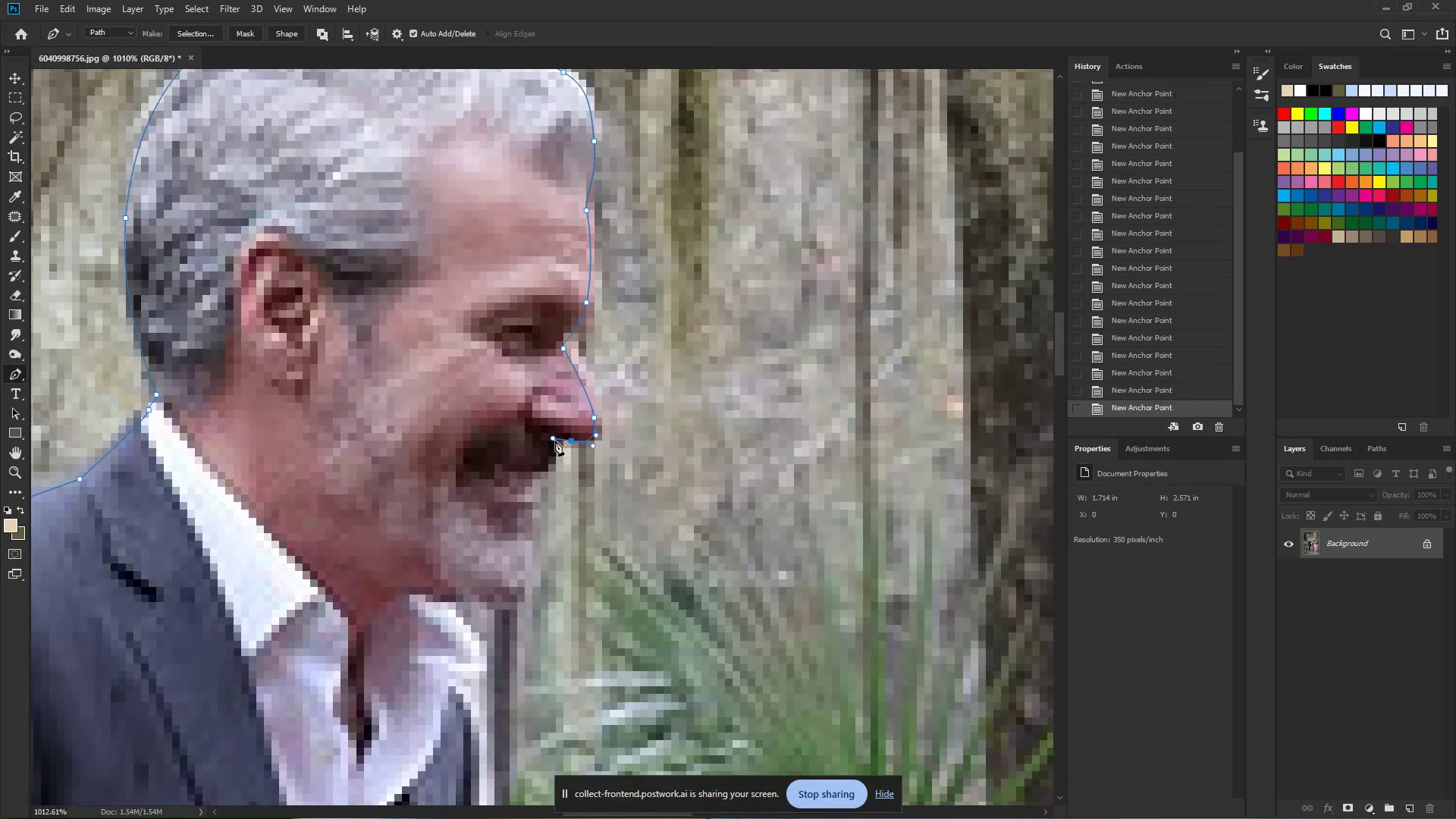 
hold_key(key=AltLeft, duration=0.46)
 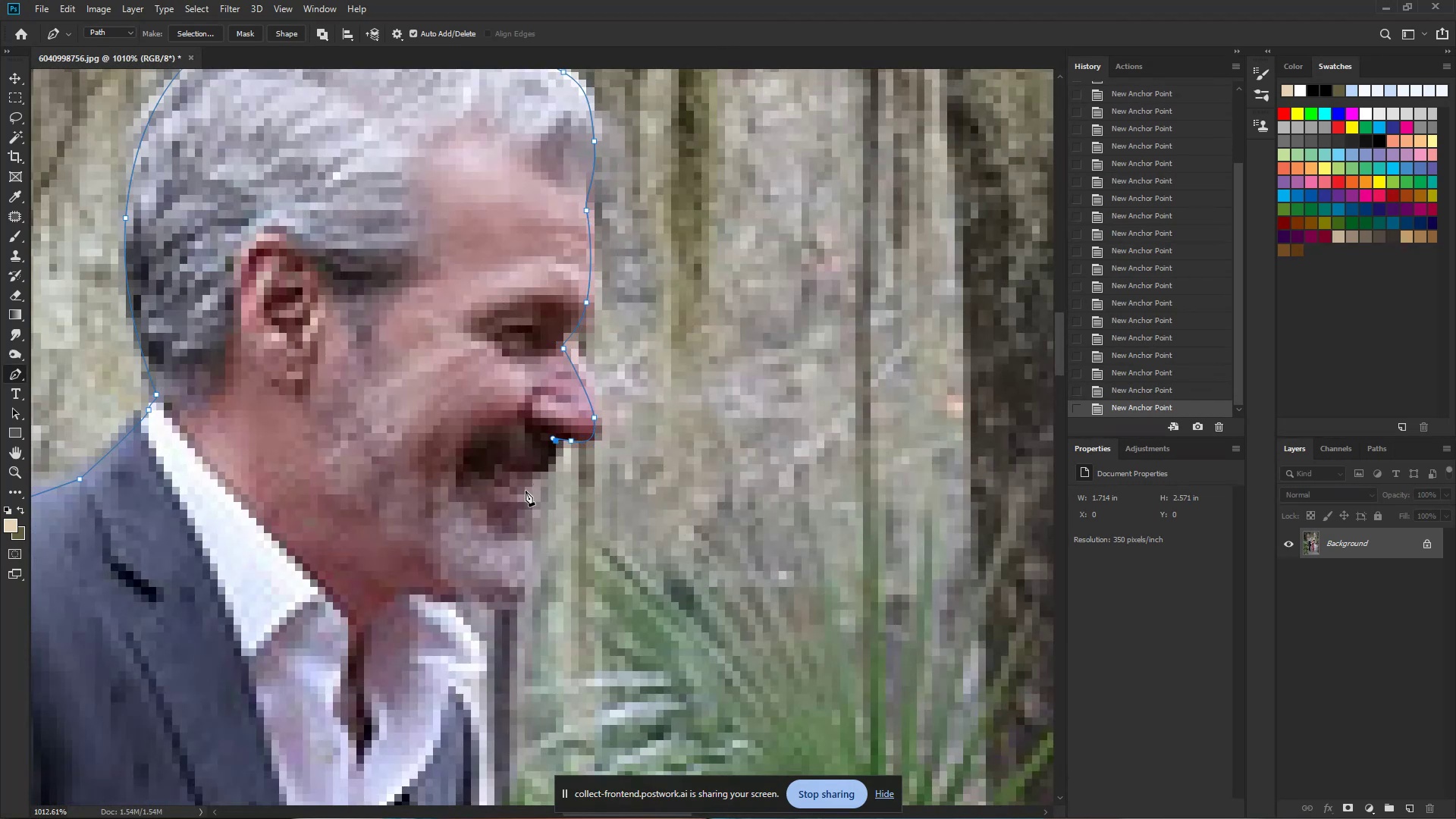 
left_click_drag(start_coordinate=[538, 477], to_coordinate=[527, 480])
 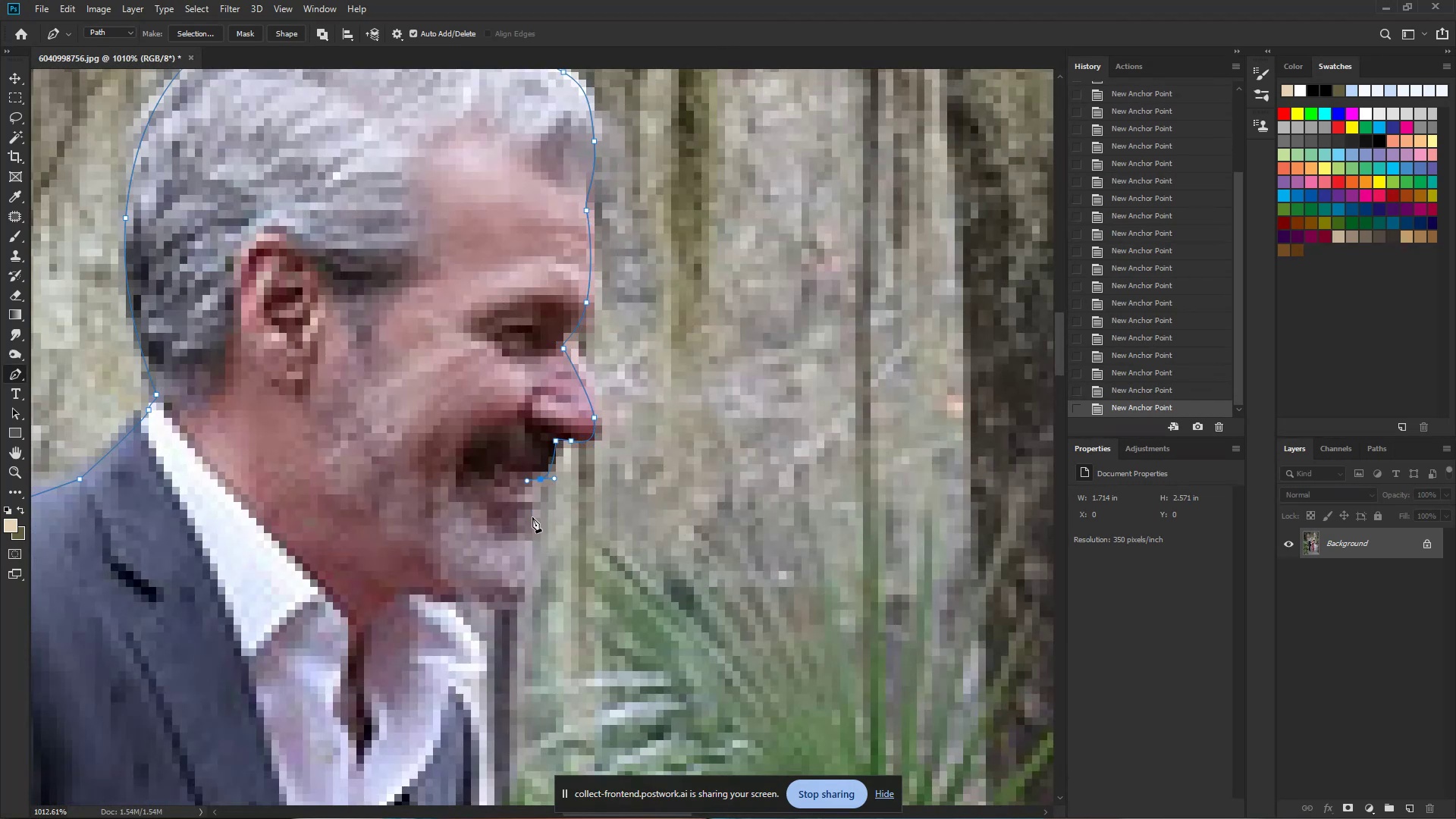 
left_click_drag(start_coordinate=[533, 520], to_coordinate=[535, 527])
 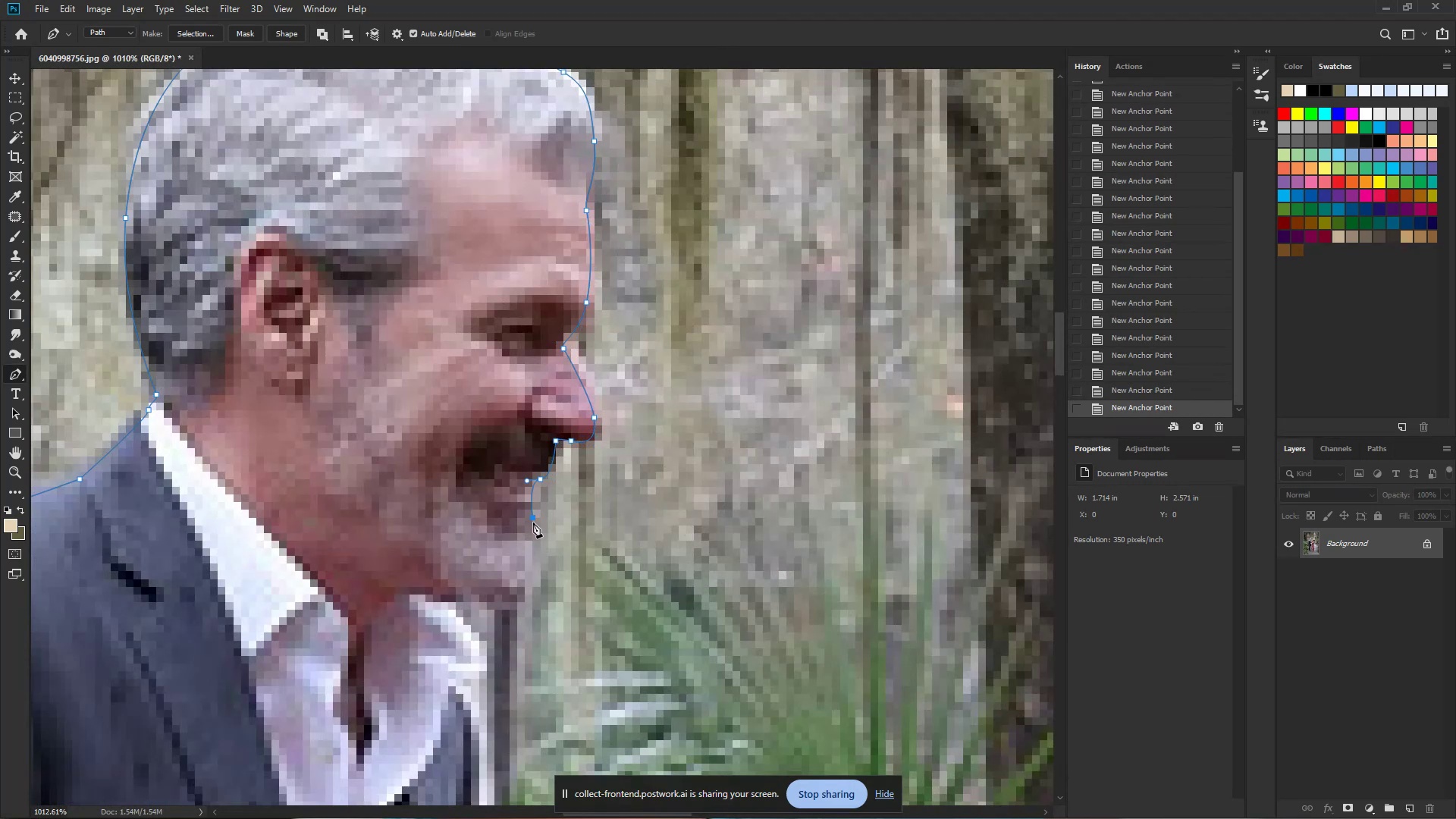 
hold_key(key=Space, duration=0.53)
 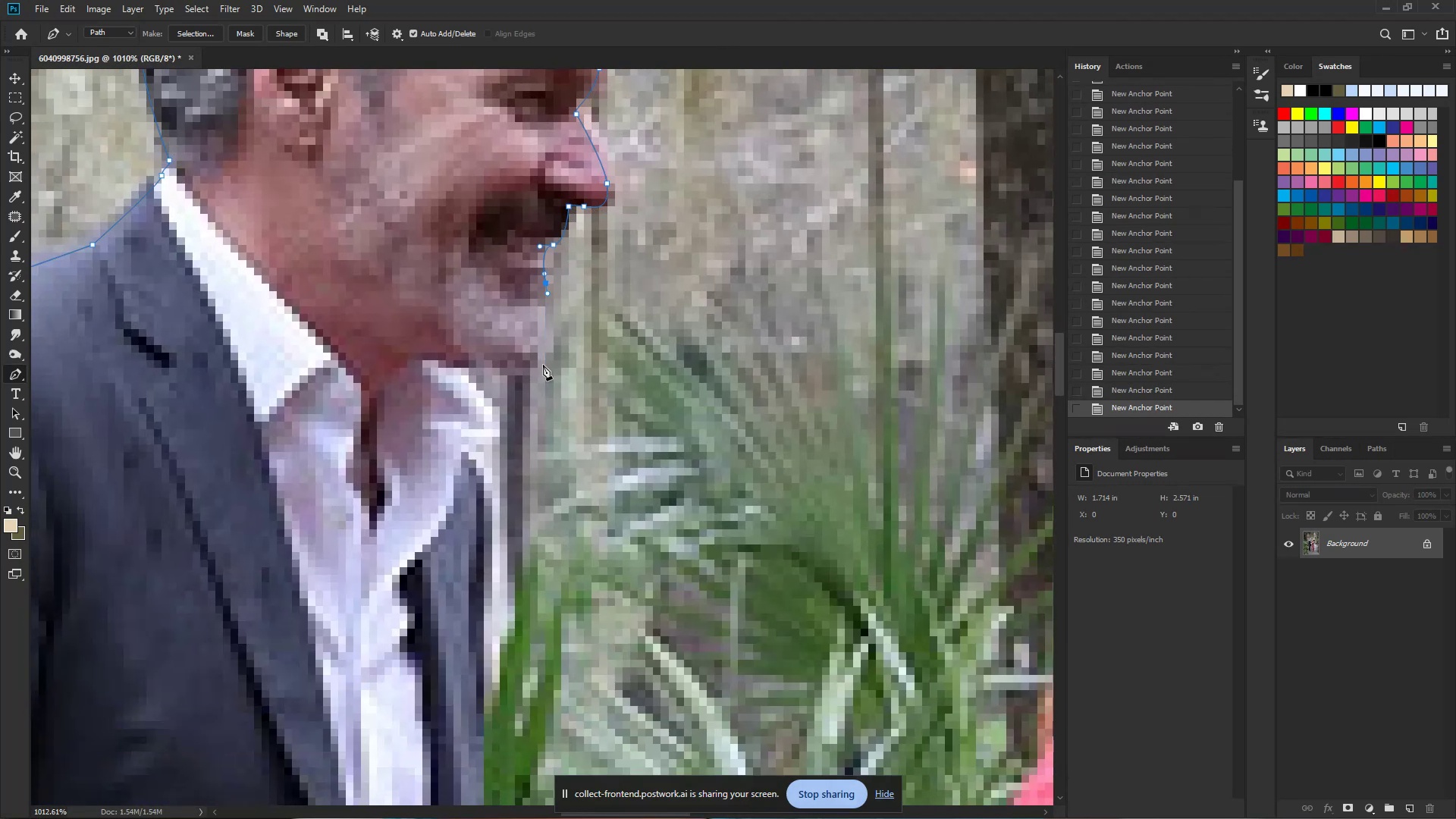 
left_click_drag(start_coordinate=[545, 554], to_coordinate=[558, 319])
 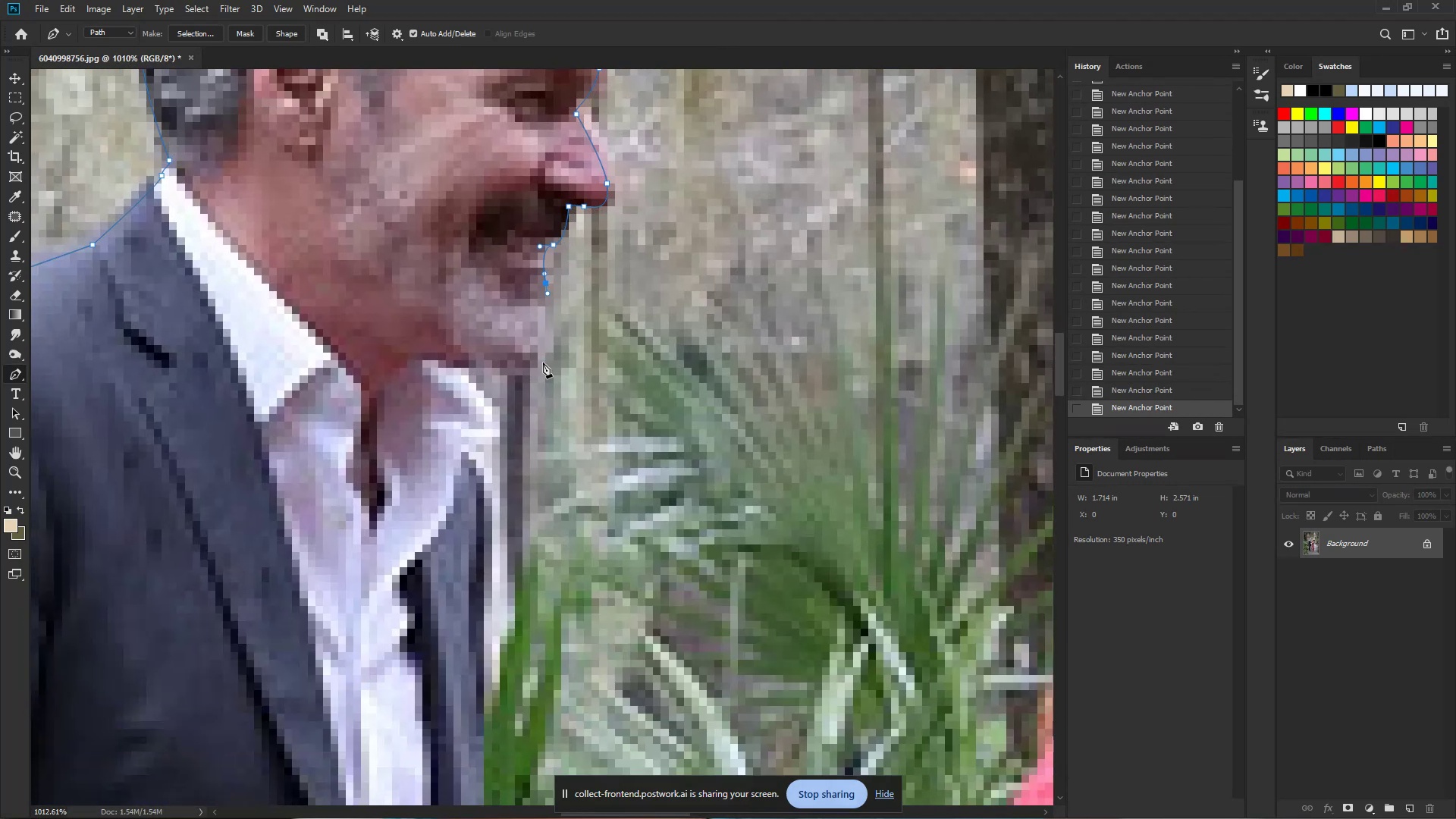 
left_click_drag(start_coordinate=[543, 365], to_coordinate=[527, 374])
 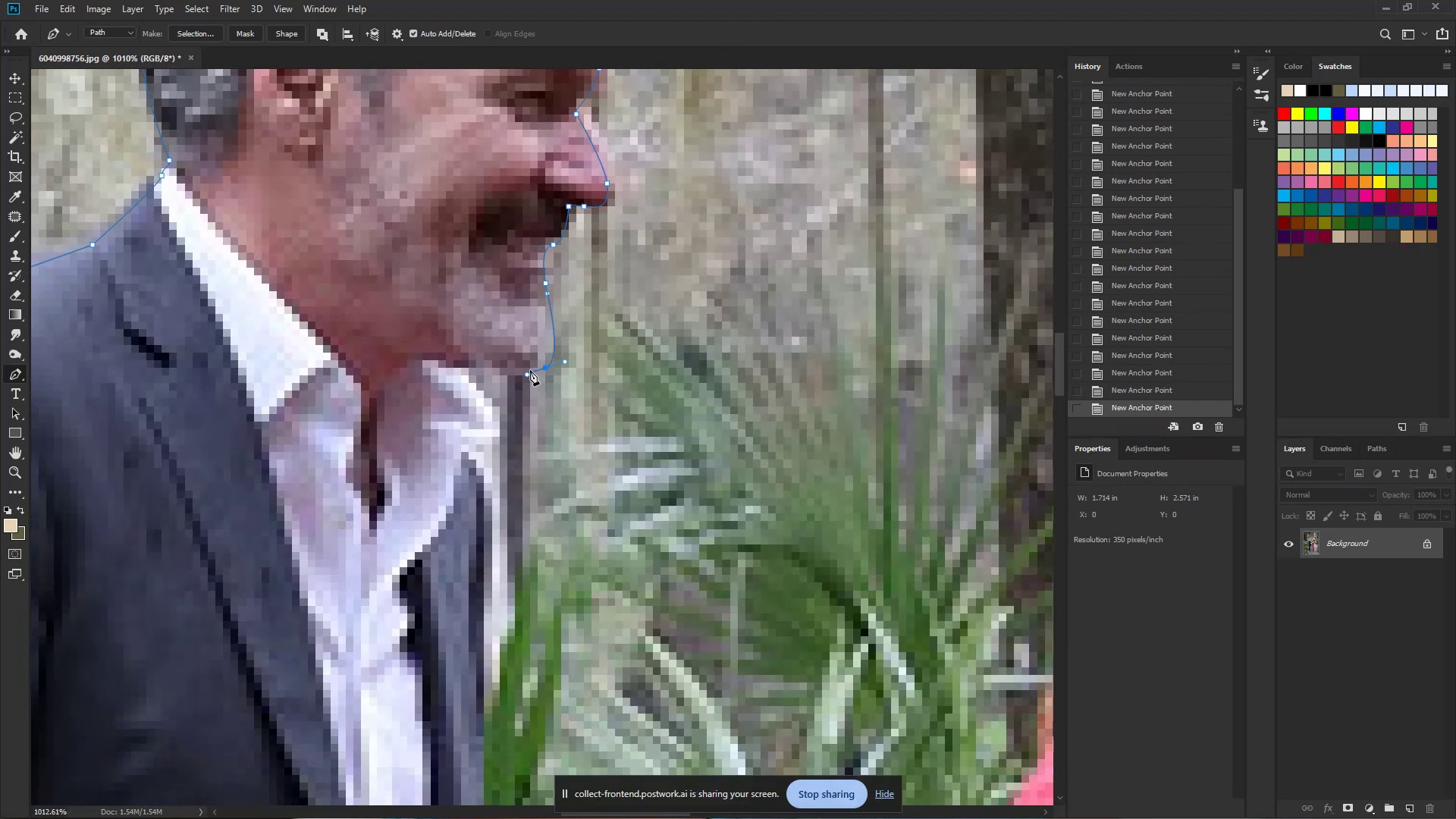 
key(Control+ControlLeft)
 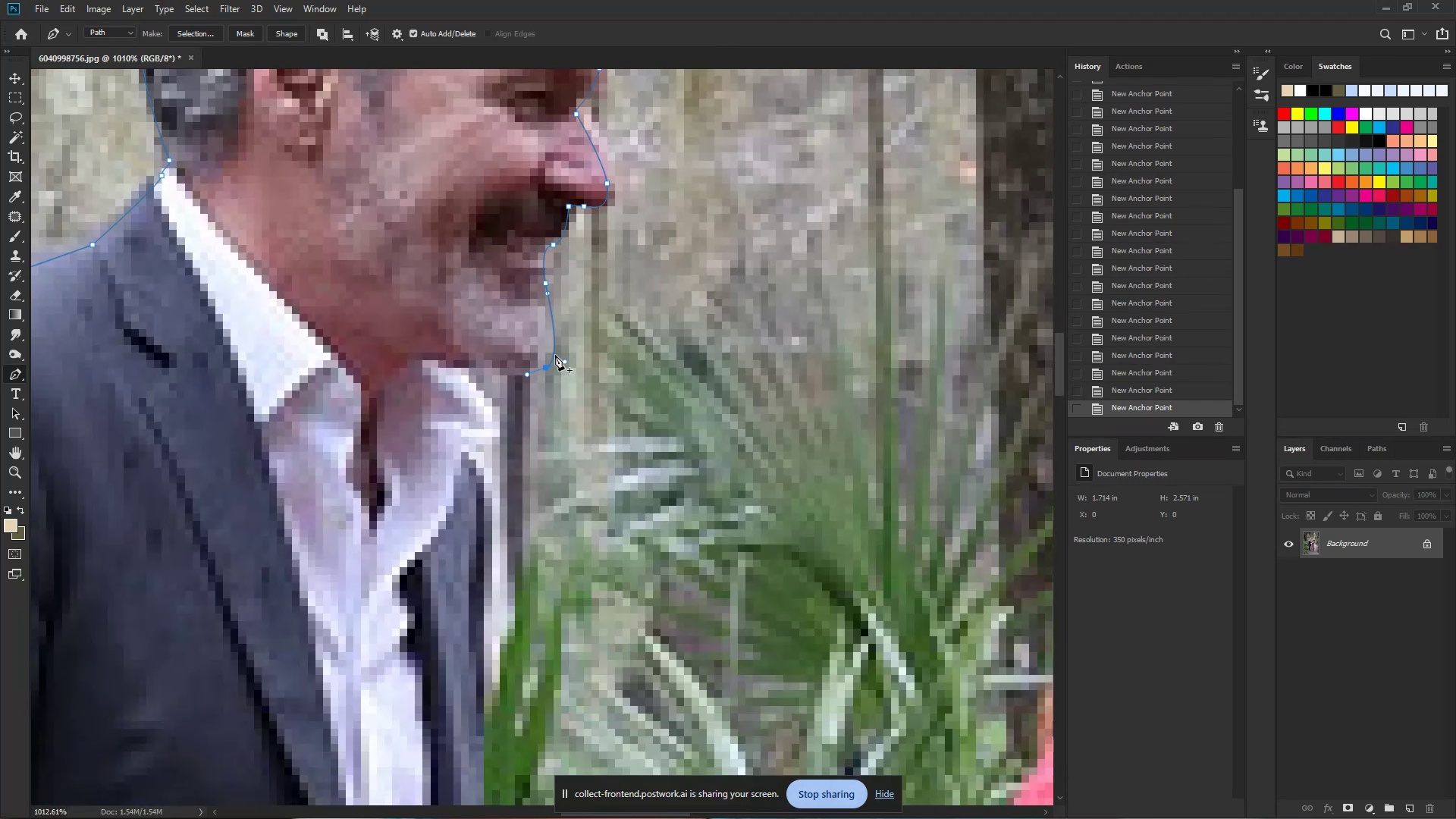 
key(Control+Z)
 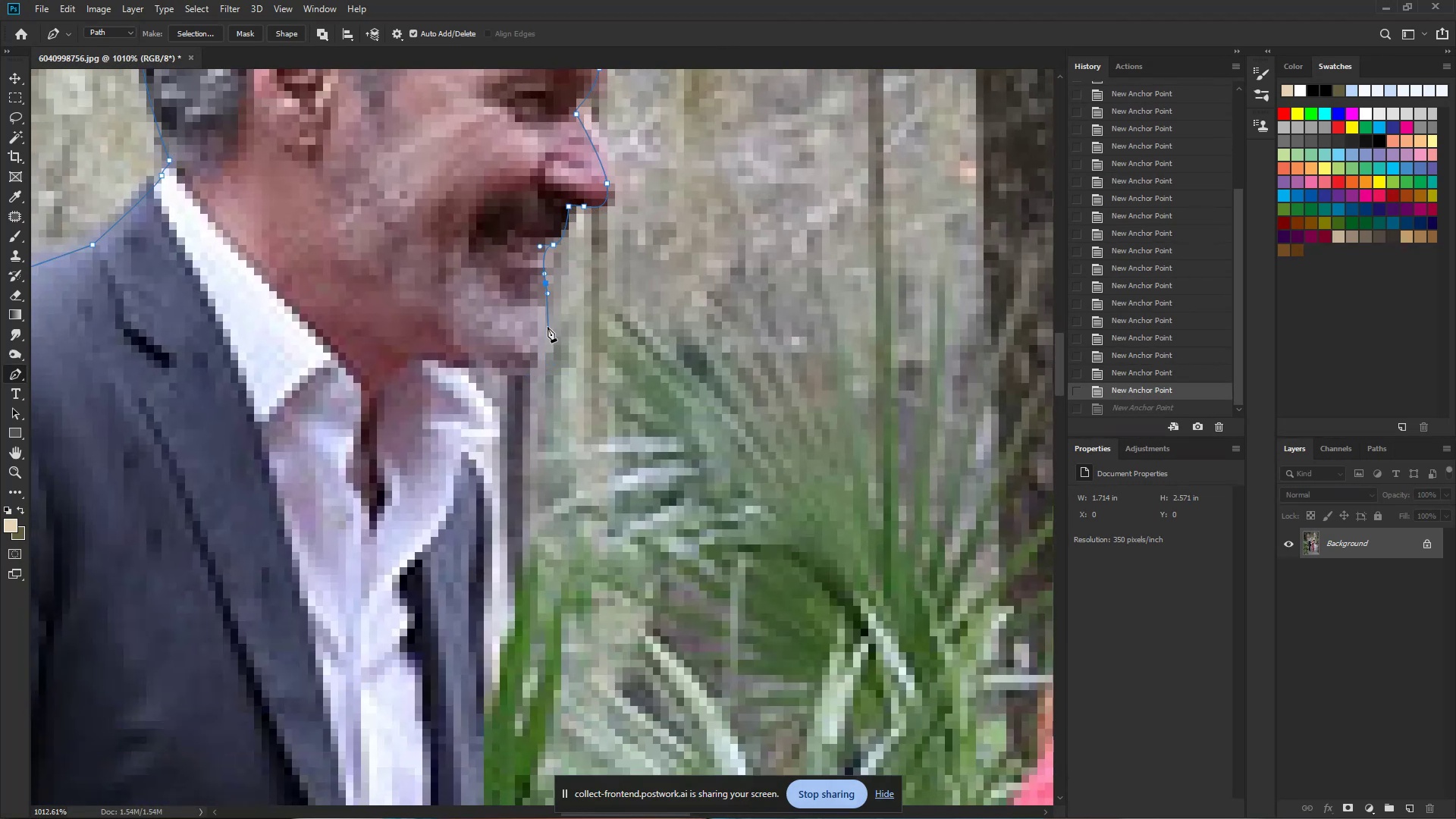 
key(Control+ControlLeft)
 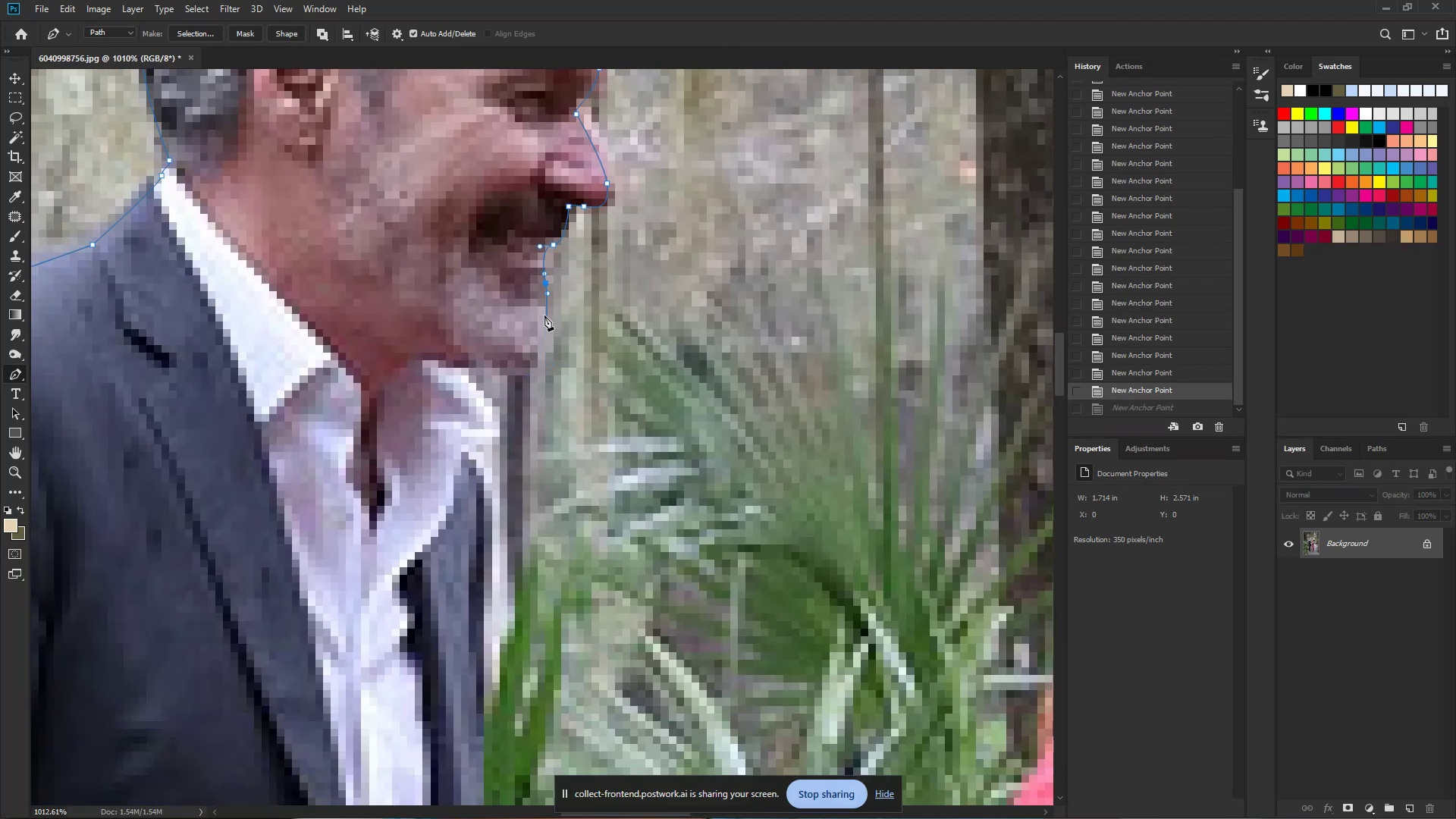 
key(Control+Z)
 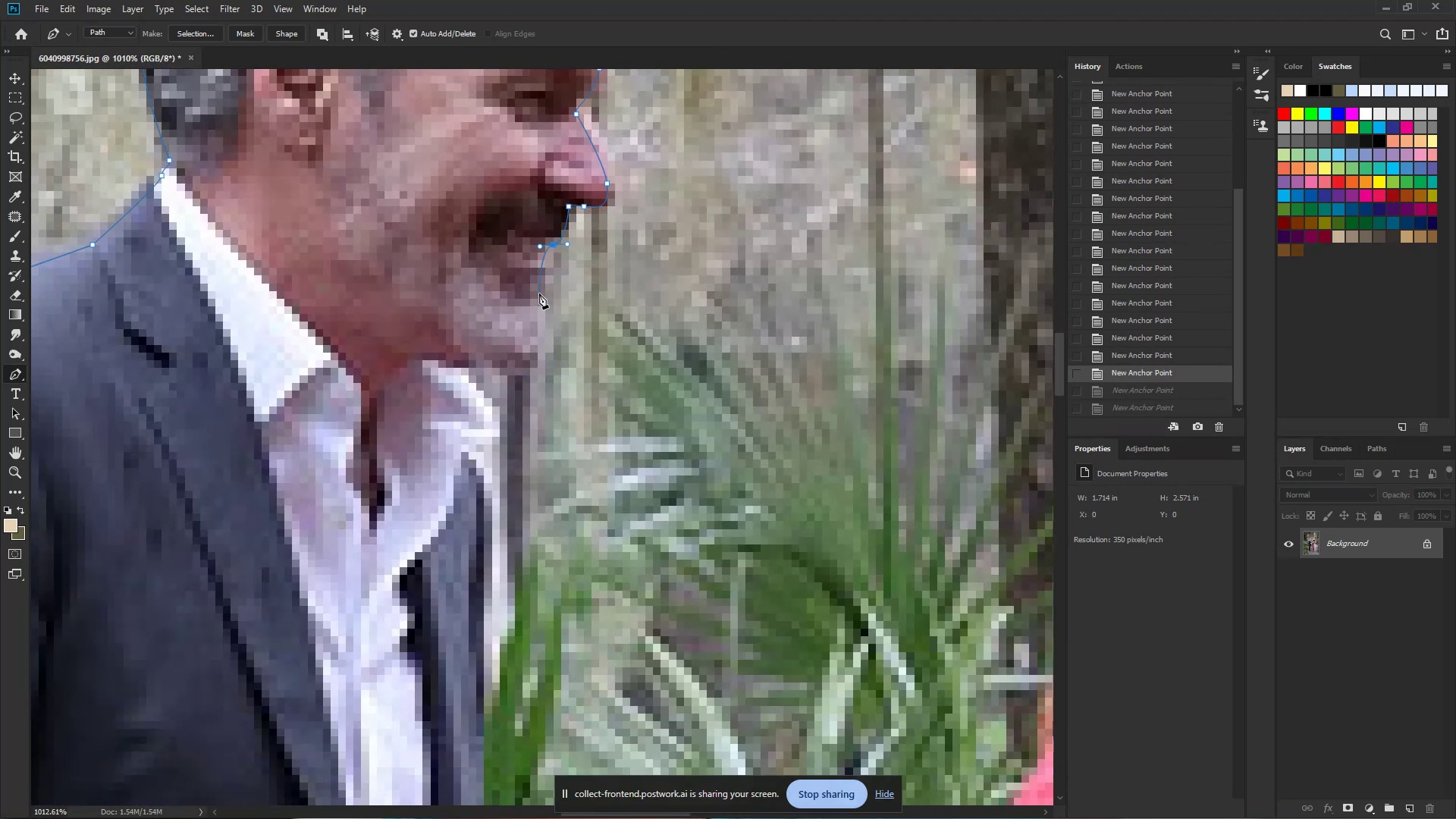 
left_click_drag(start_coordinate=[541, 314], to_coordinate=[543, 326])
 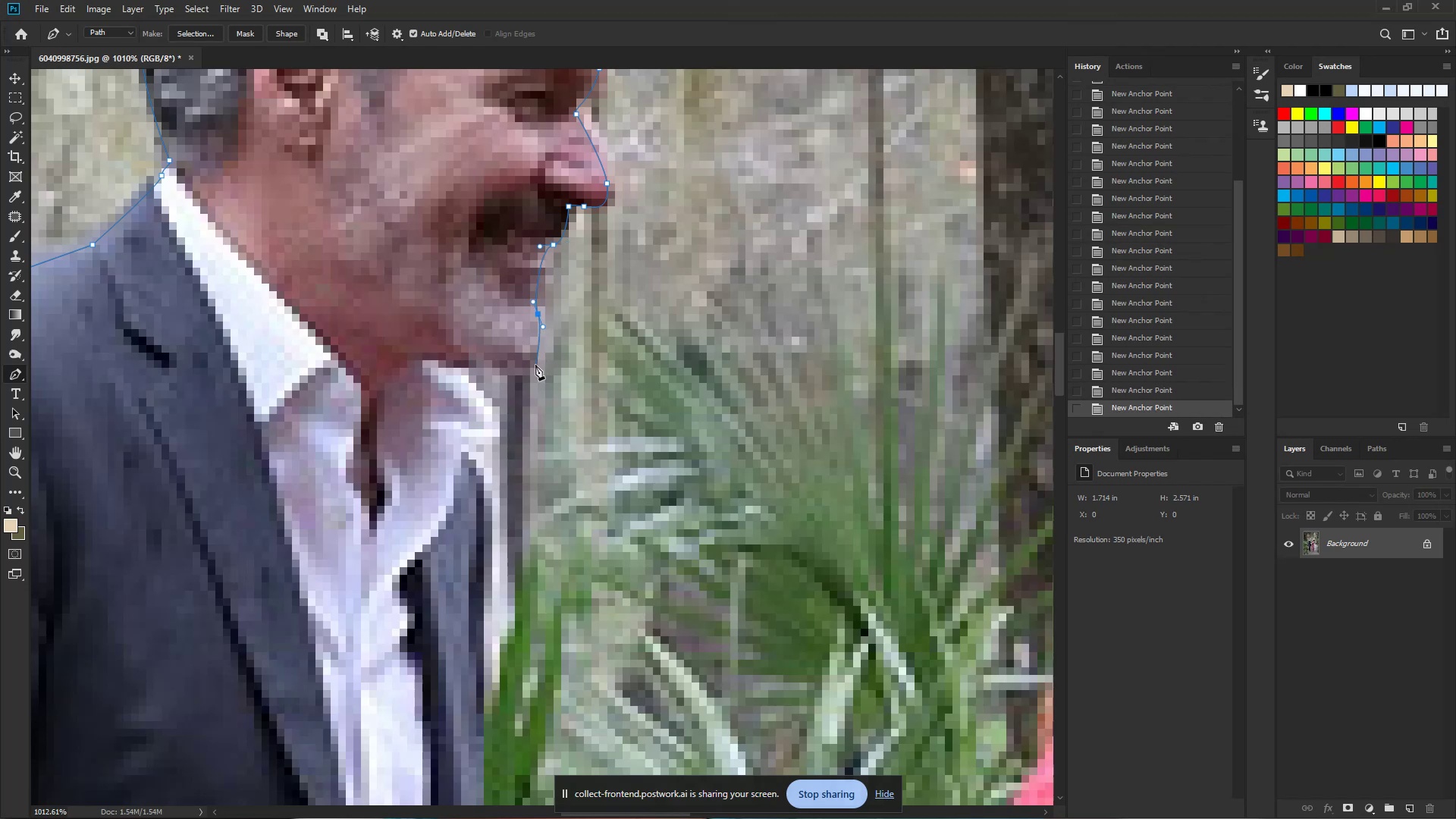 
left_click_drag(start_coordinate=[531, 368], to_coordinate=[517, 373])
 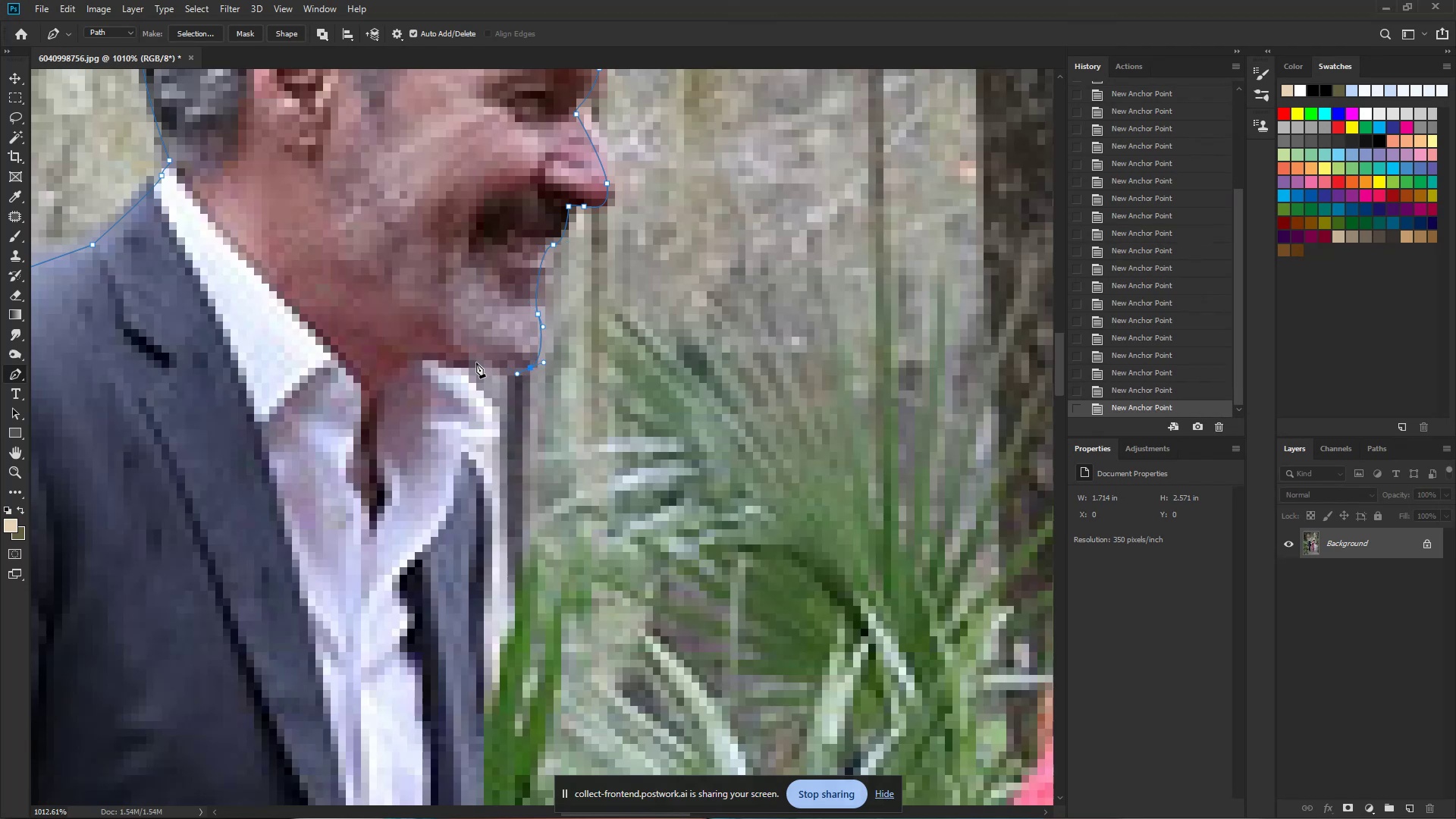 
left_click([457, 361])
 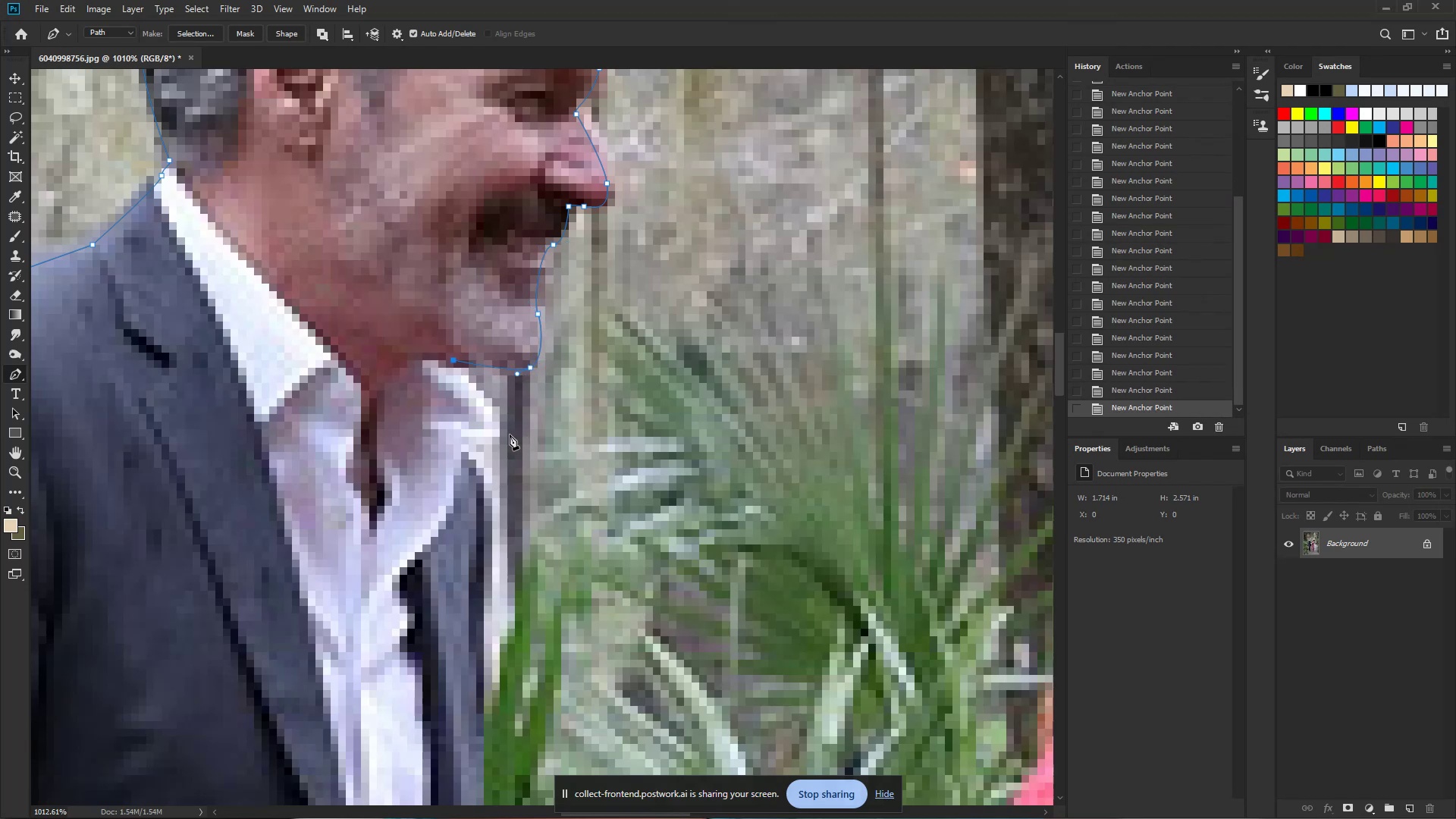 
left_click_drag(start_coordinate=[491, 420], to_coordinate=[494, 424])
 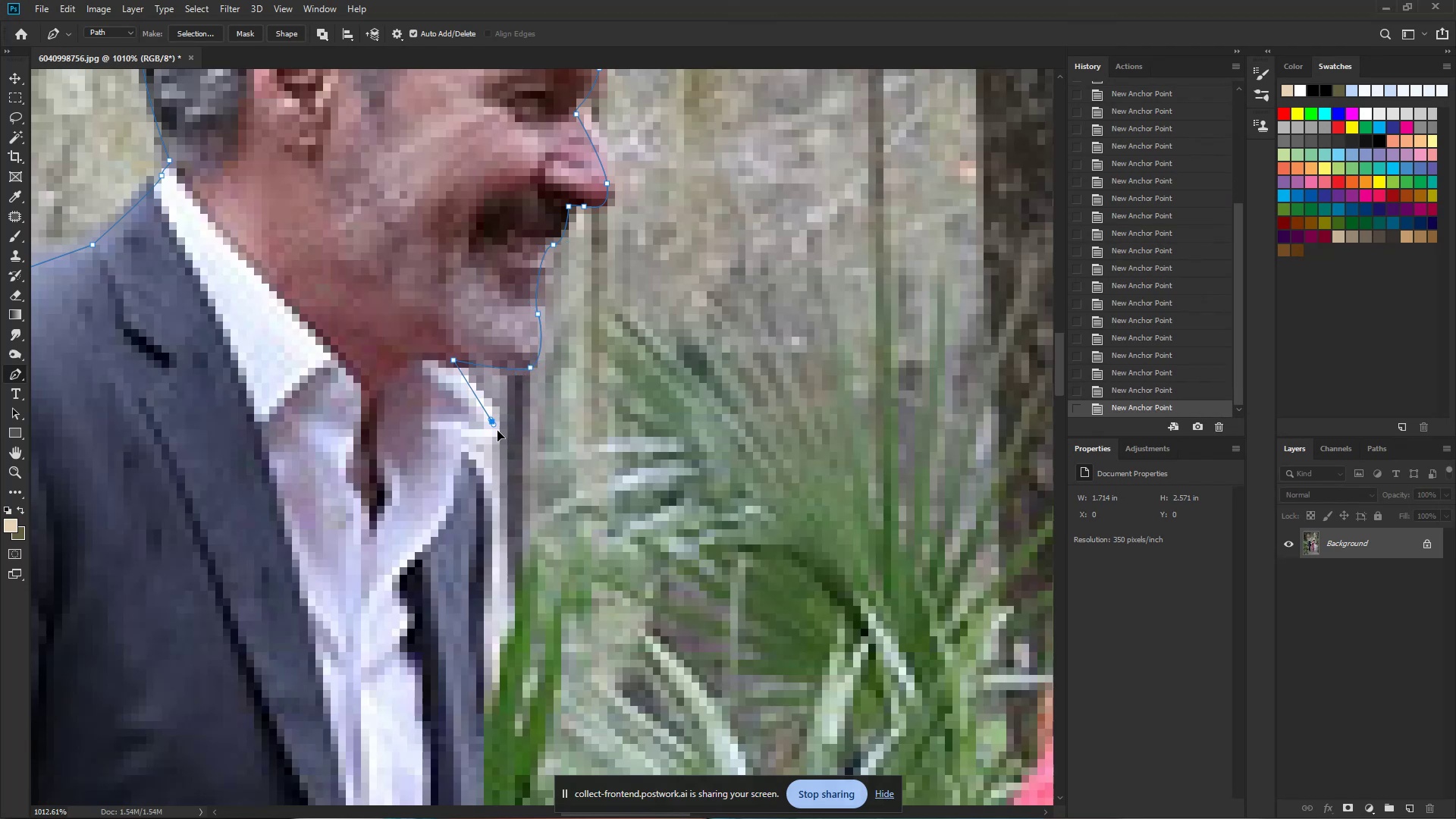 
key(Control+ControlLeft)
 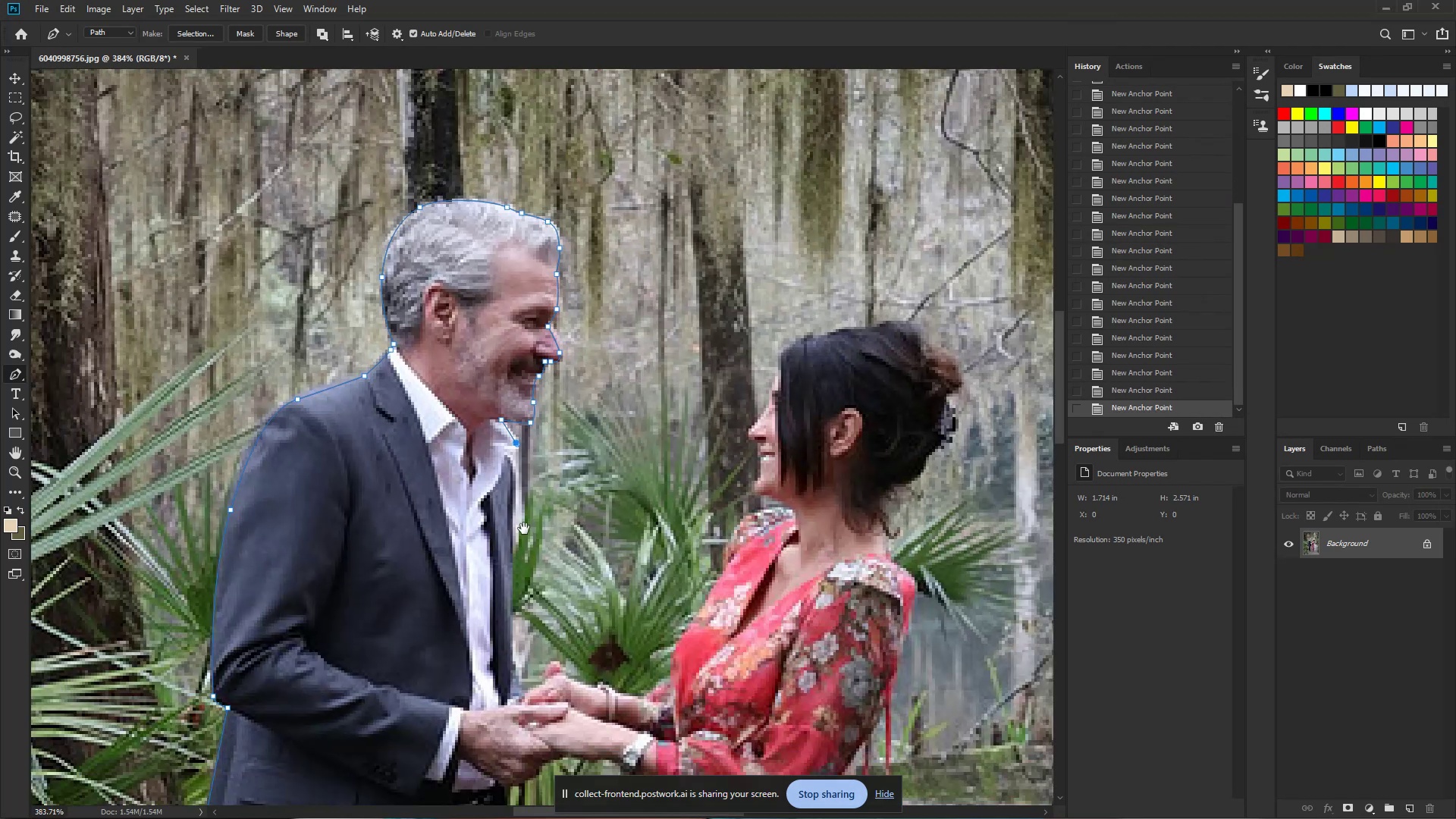 
hold_key(key=Space, duration=1.11)
 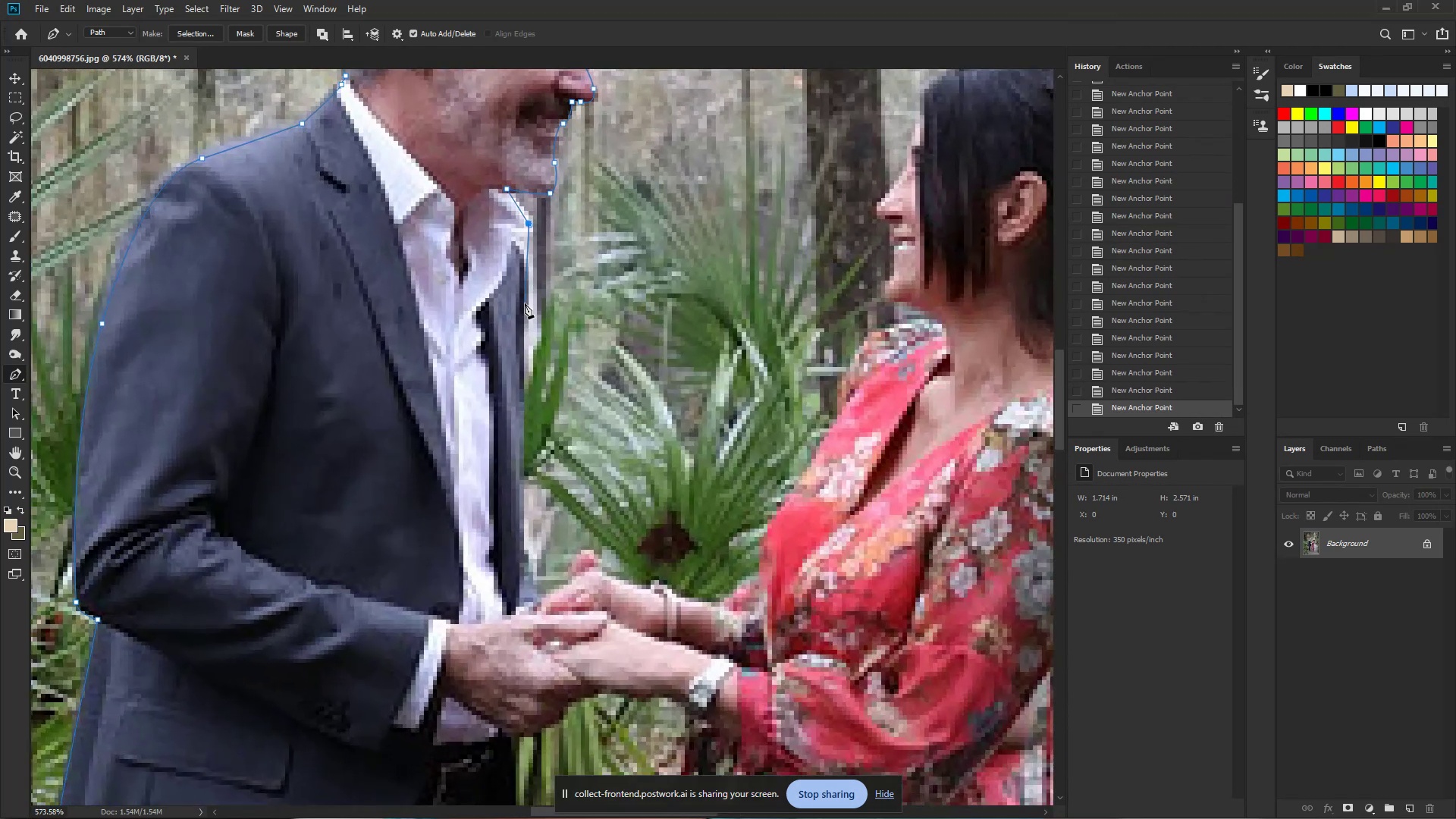 
left_click_drag(start_coordinate=[531, 457], to_coordinate=[469, 479])
 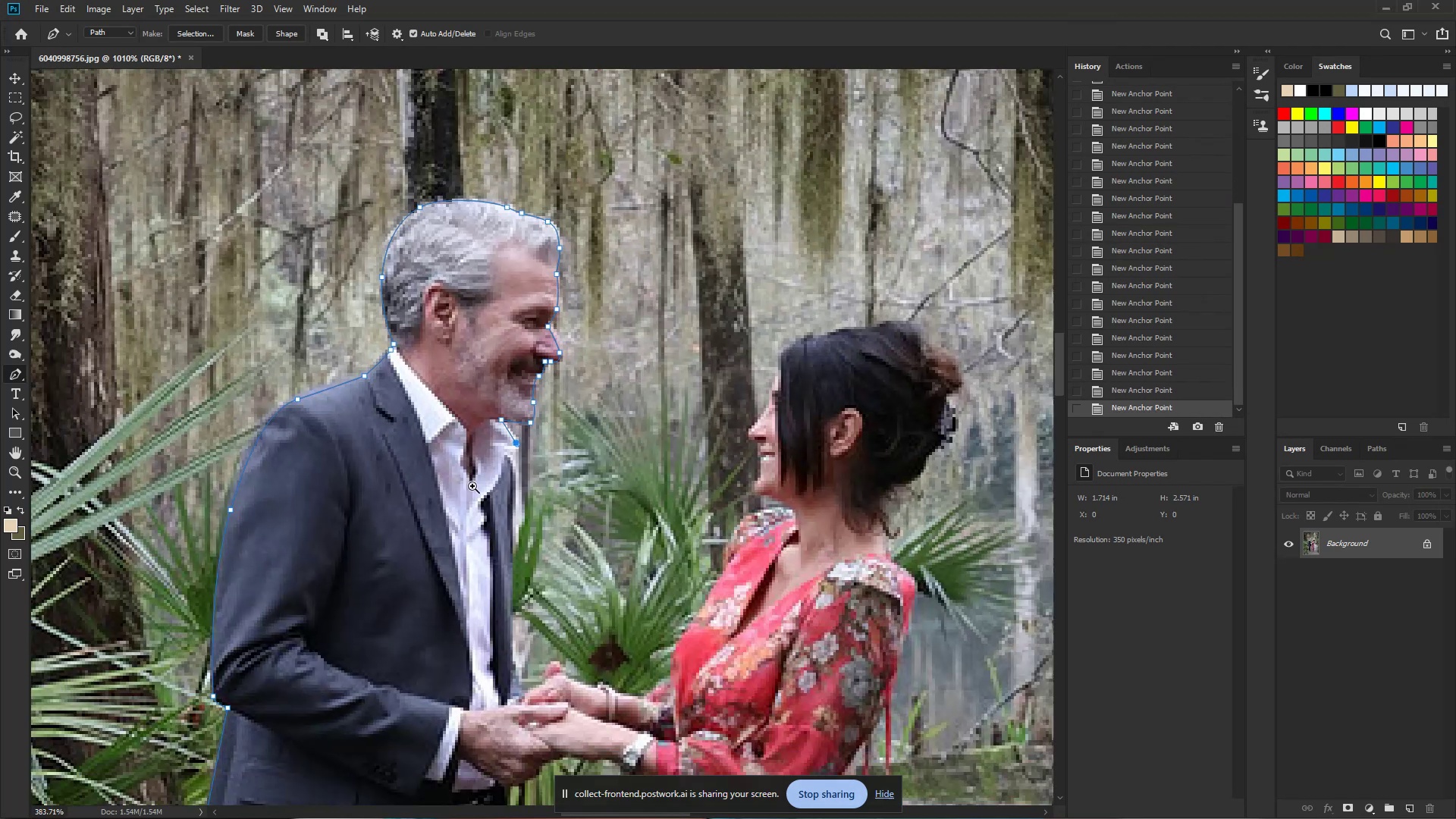 
left_click_drag(start_coordinate=[524, 529], to_coordinate=[530, 342])
 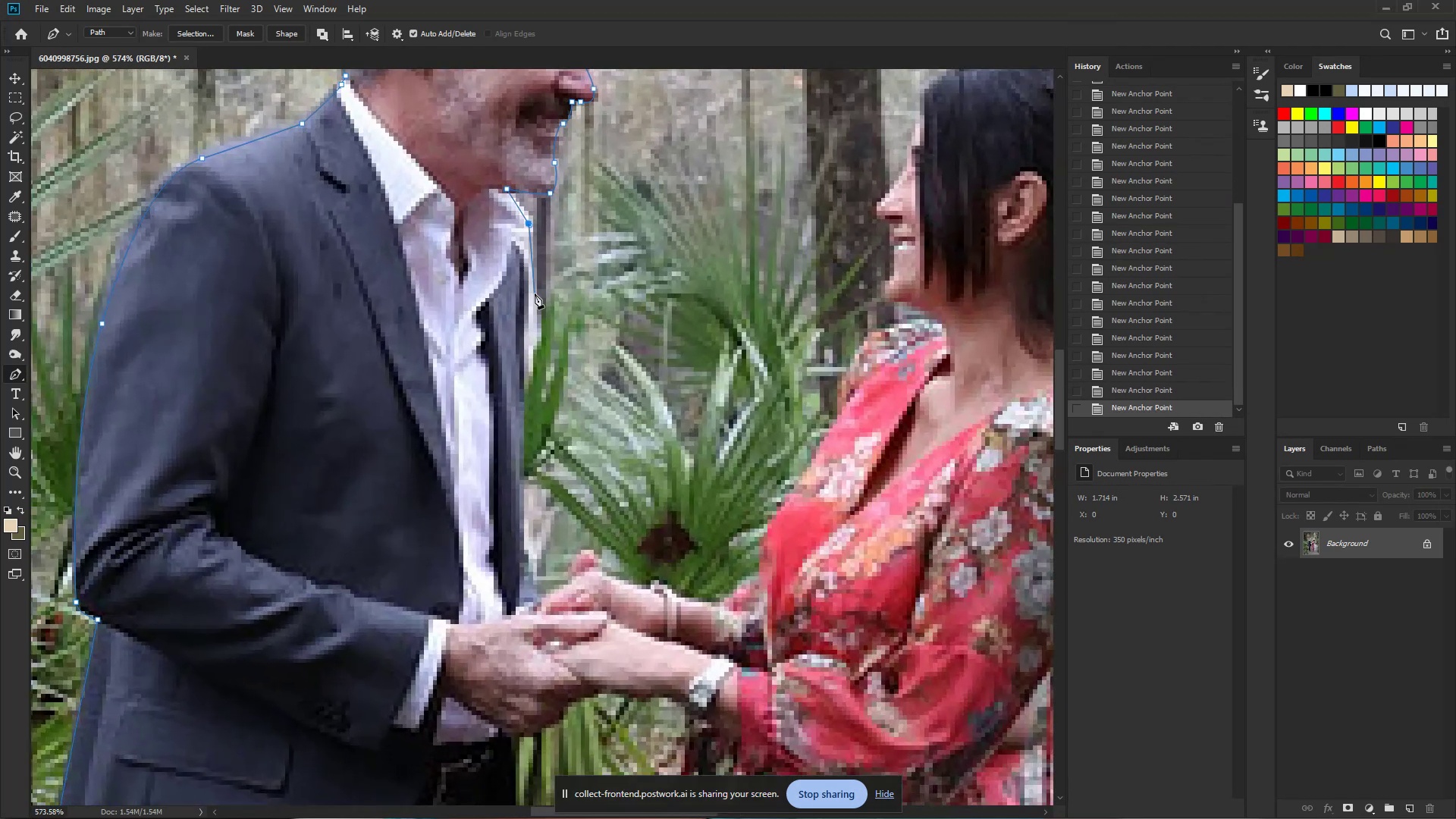 
hold_key(key=ControlLeft, duration=0.42)
left_click_drag(start_coordinate=[504, 298], to_coordinate=[535, 293])
 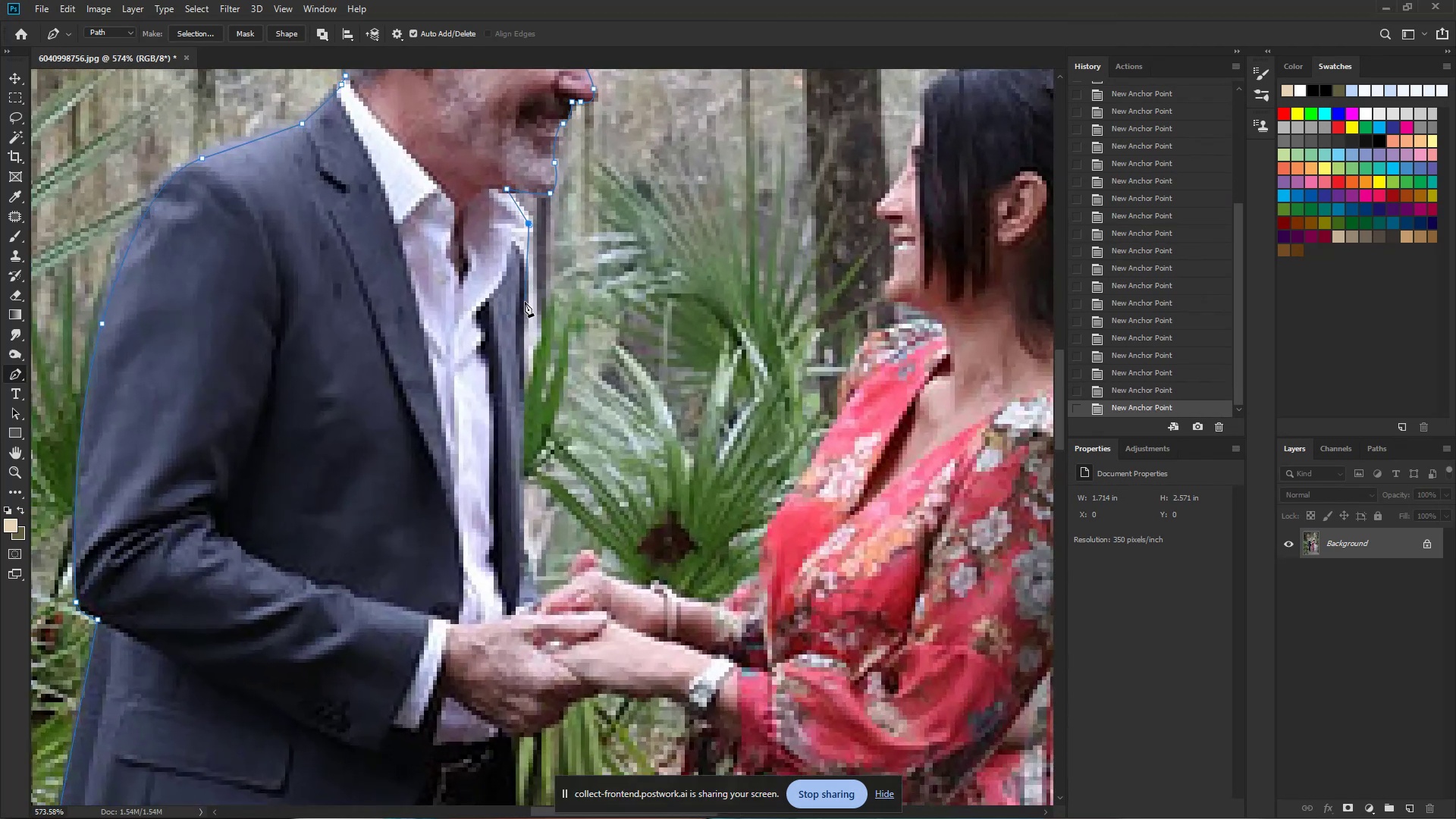 
left_click_drag(start_coordinate=[526, 309], to_coordinate=[526, 318])
 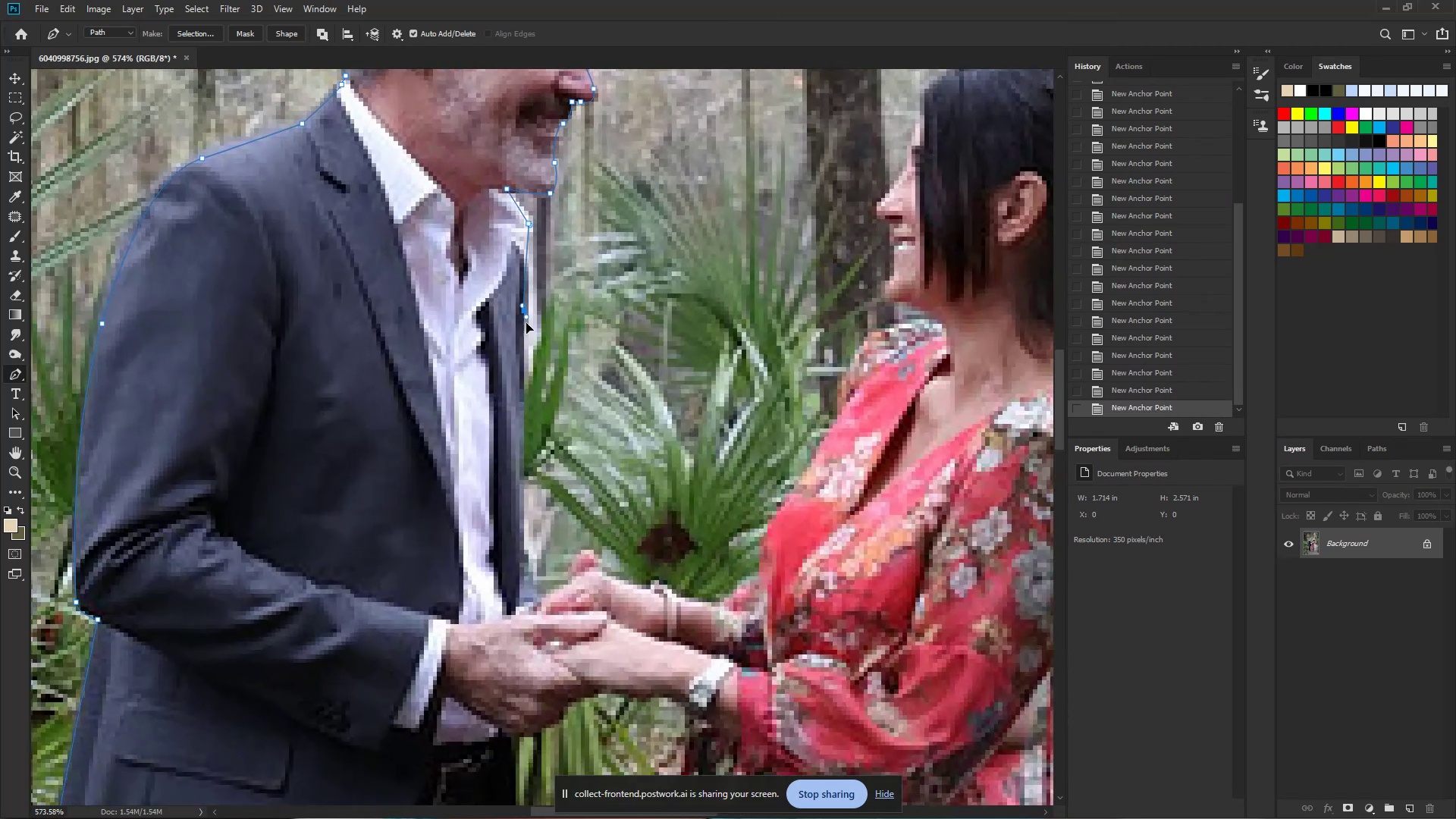 
hold_key(key=Space, duration=0.56)
 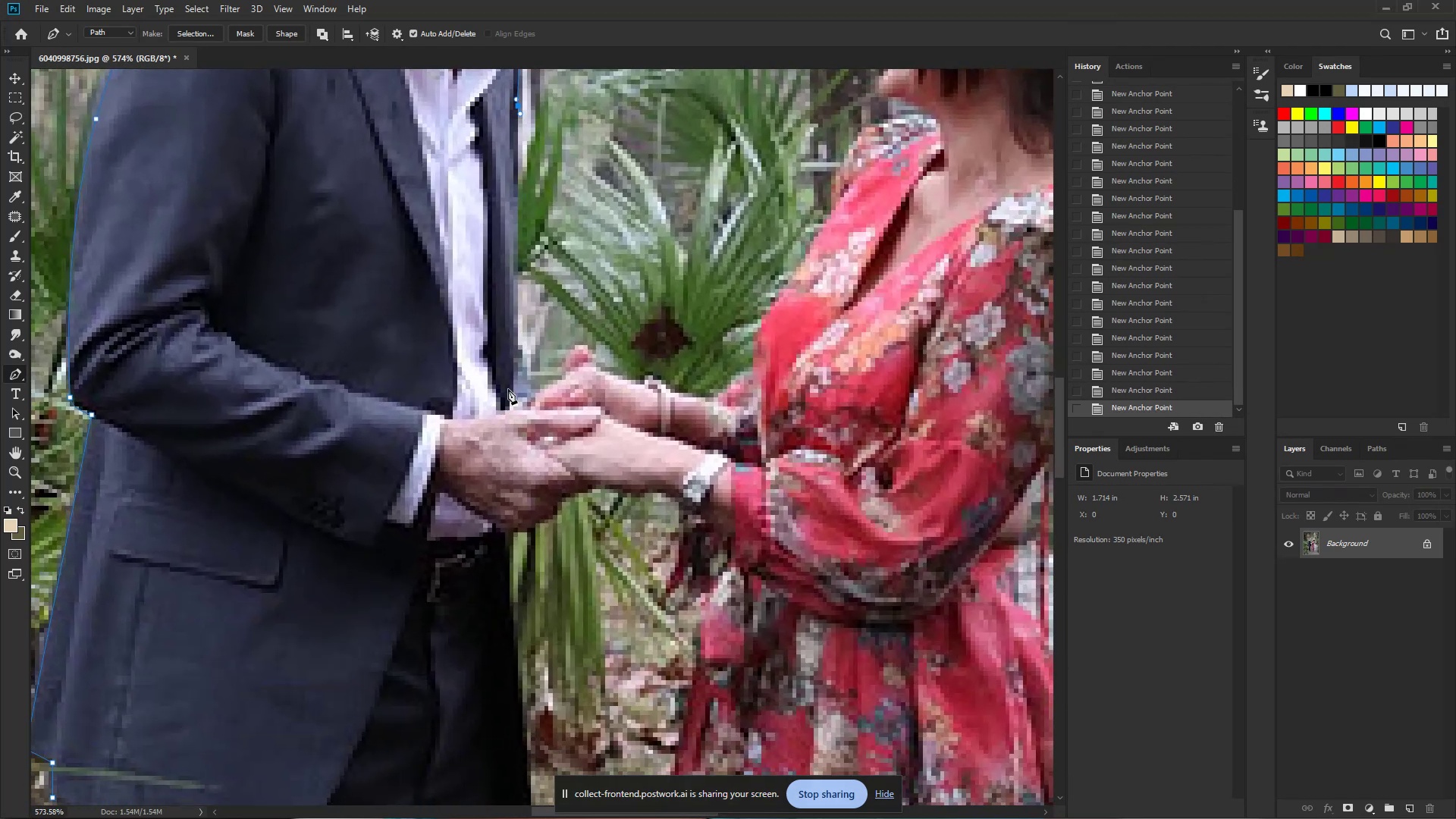 
left_click_drag(start_coordinate=[527, 430], to_coordinate=[521, 225])
 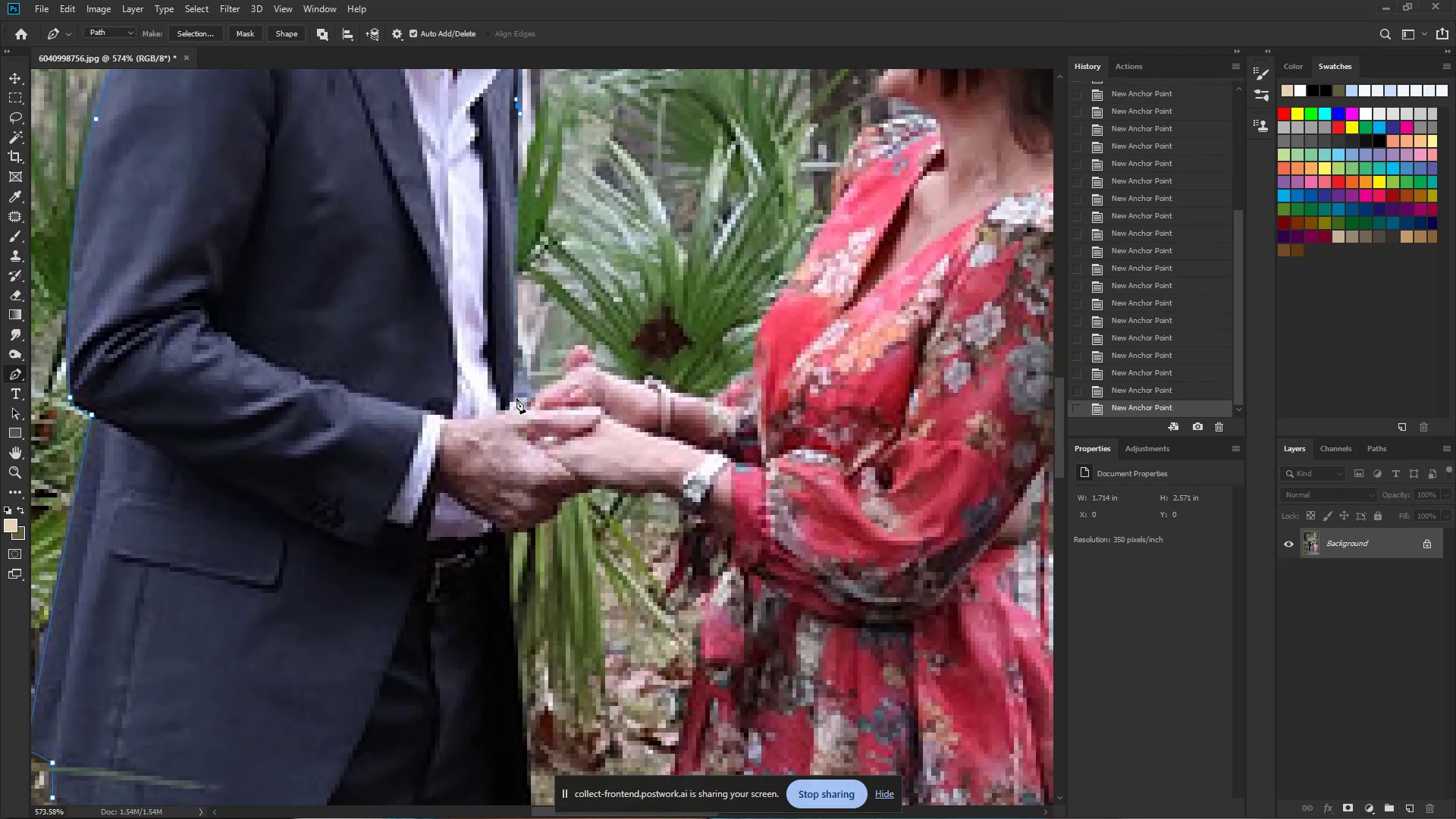 
key(Control+ControlLeft)
 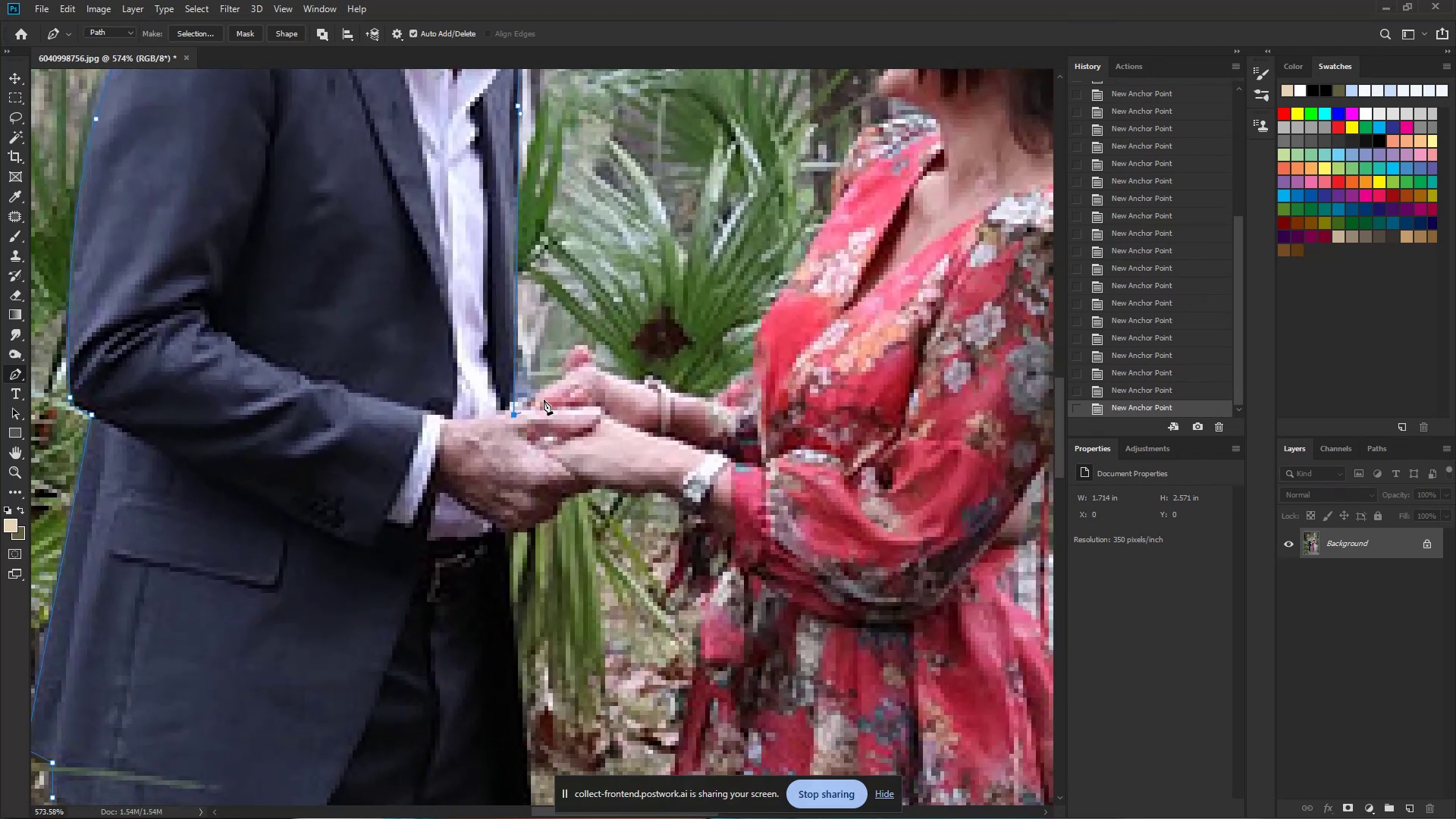 
hold_key(key=Space, duration=5.5)
 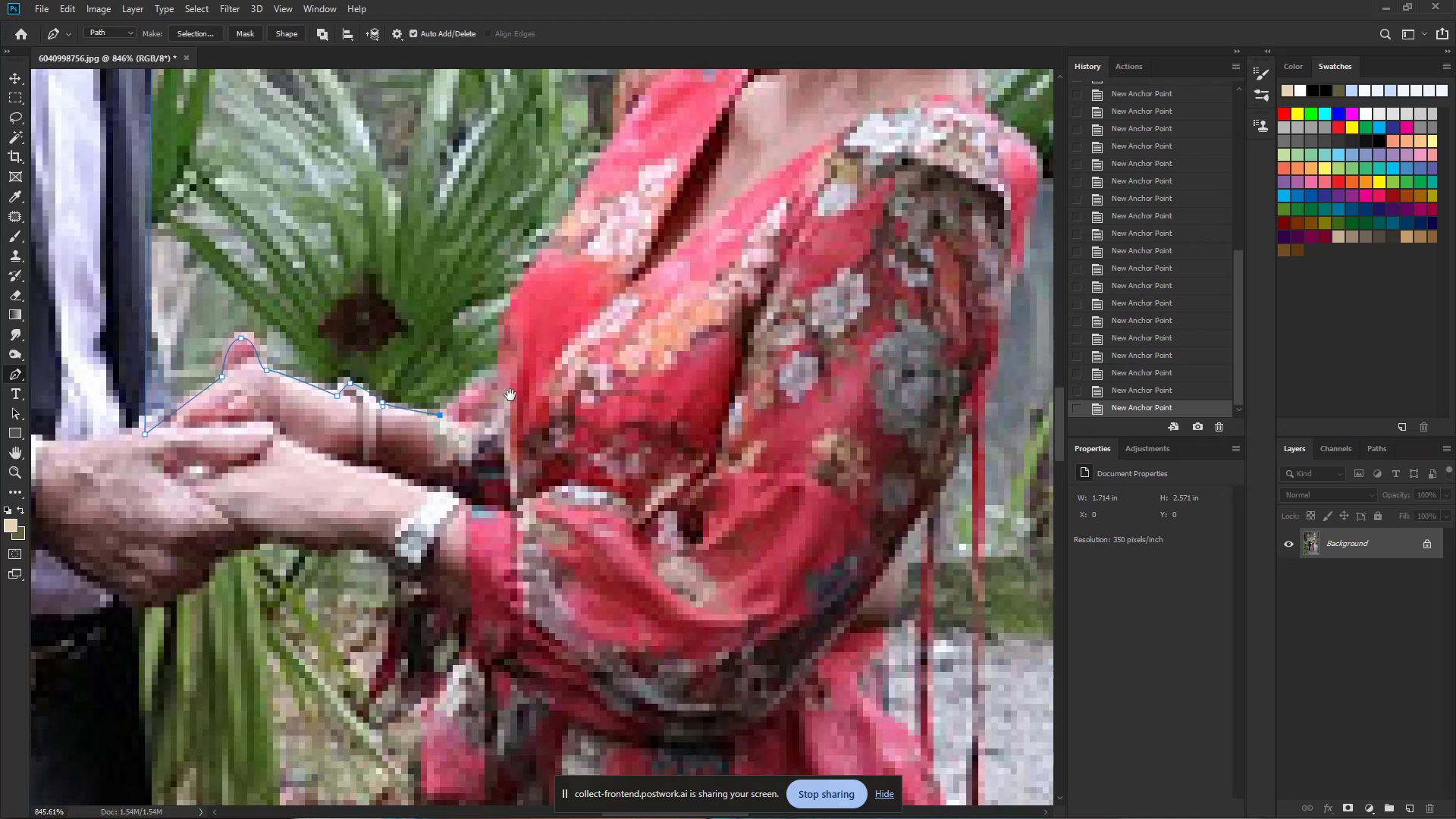 
left_click_drag(start_coordinate=[567, 381], to_coordinate=[598, 388])
 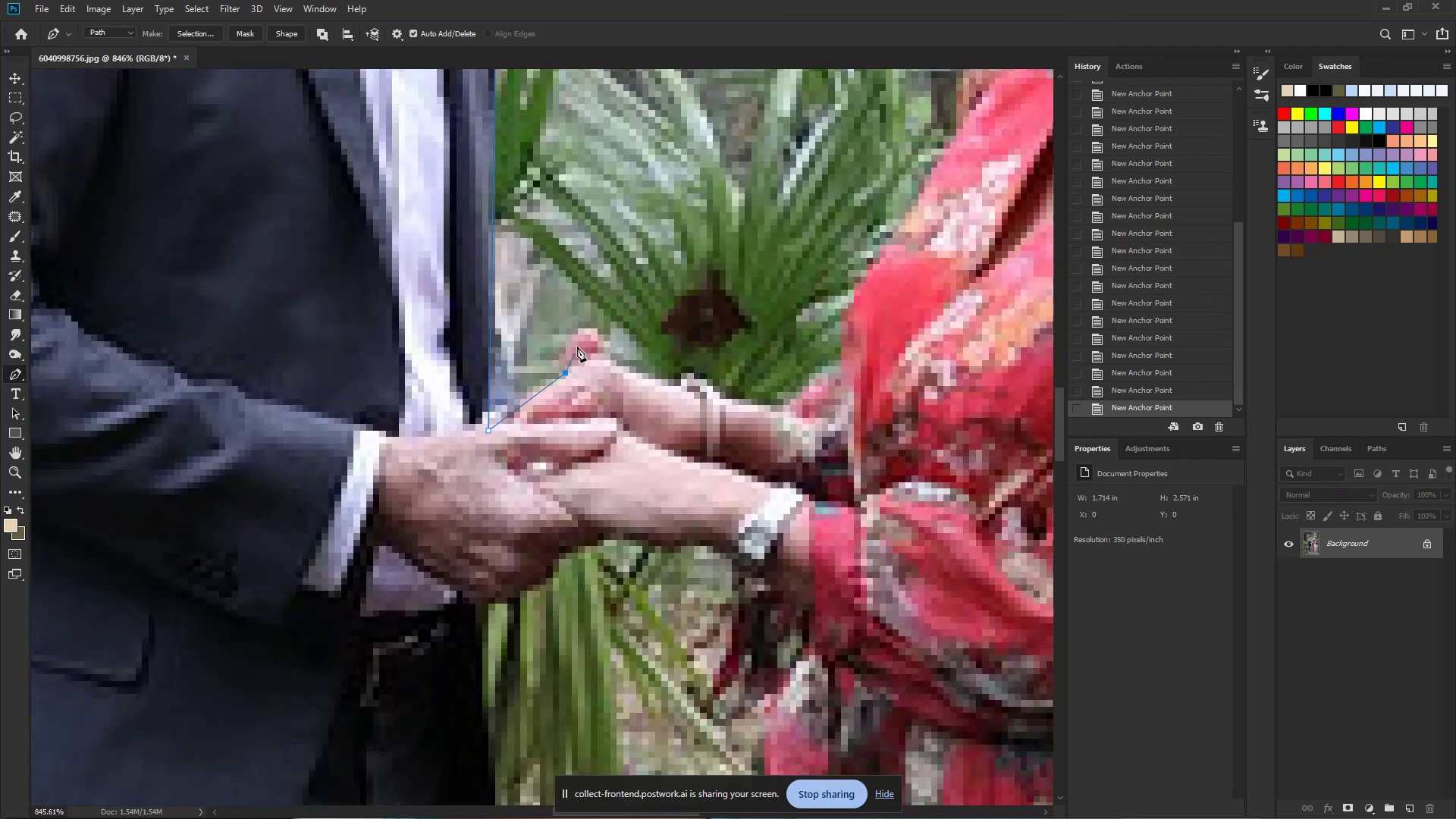 
left_click_drag(start_coordinate=[582, 336], to_coordinate=[601, 332])
 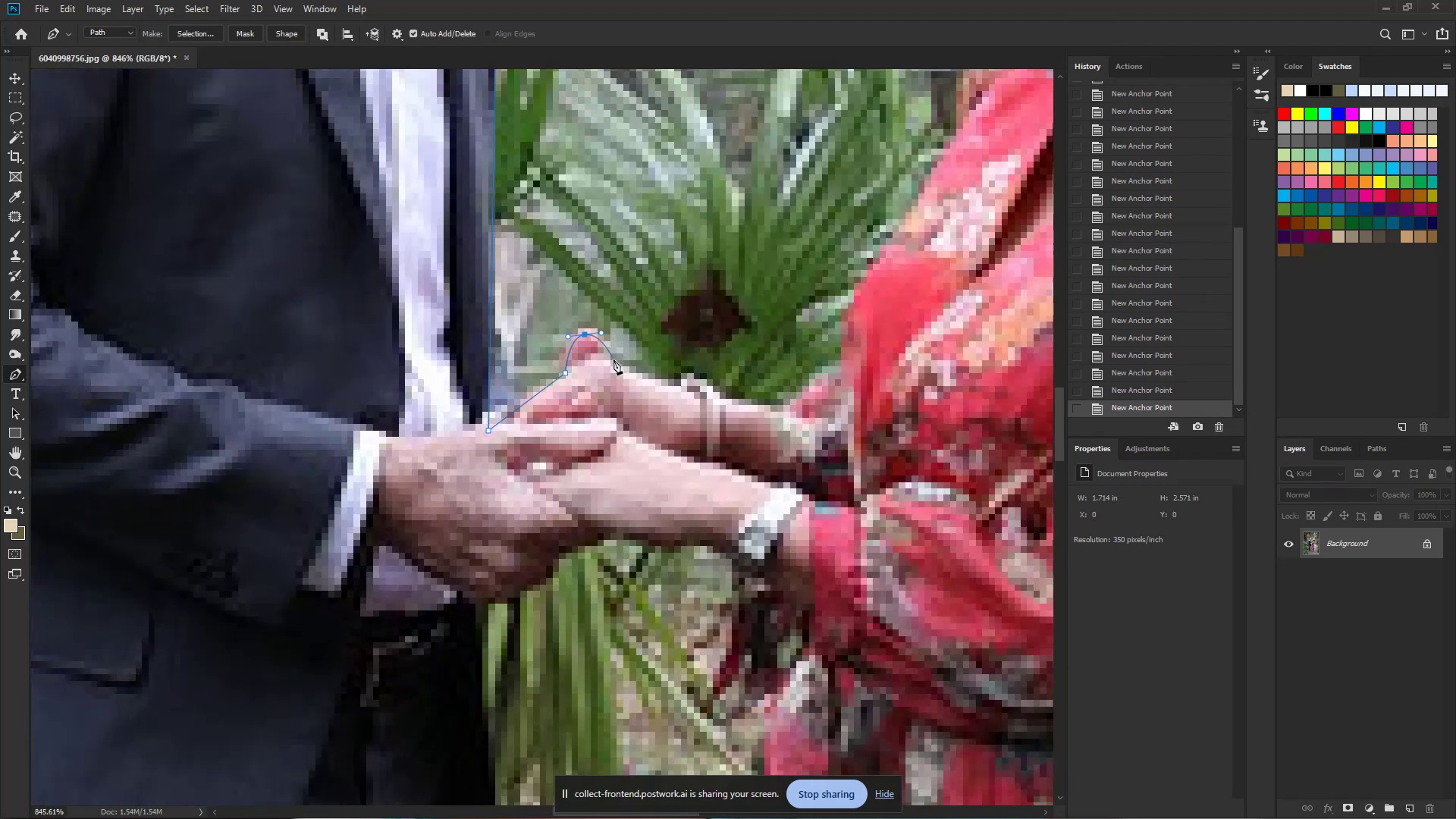 
left_click_drag(start_coordinate=[611, 363], to_coordinate=[619, 365])
 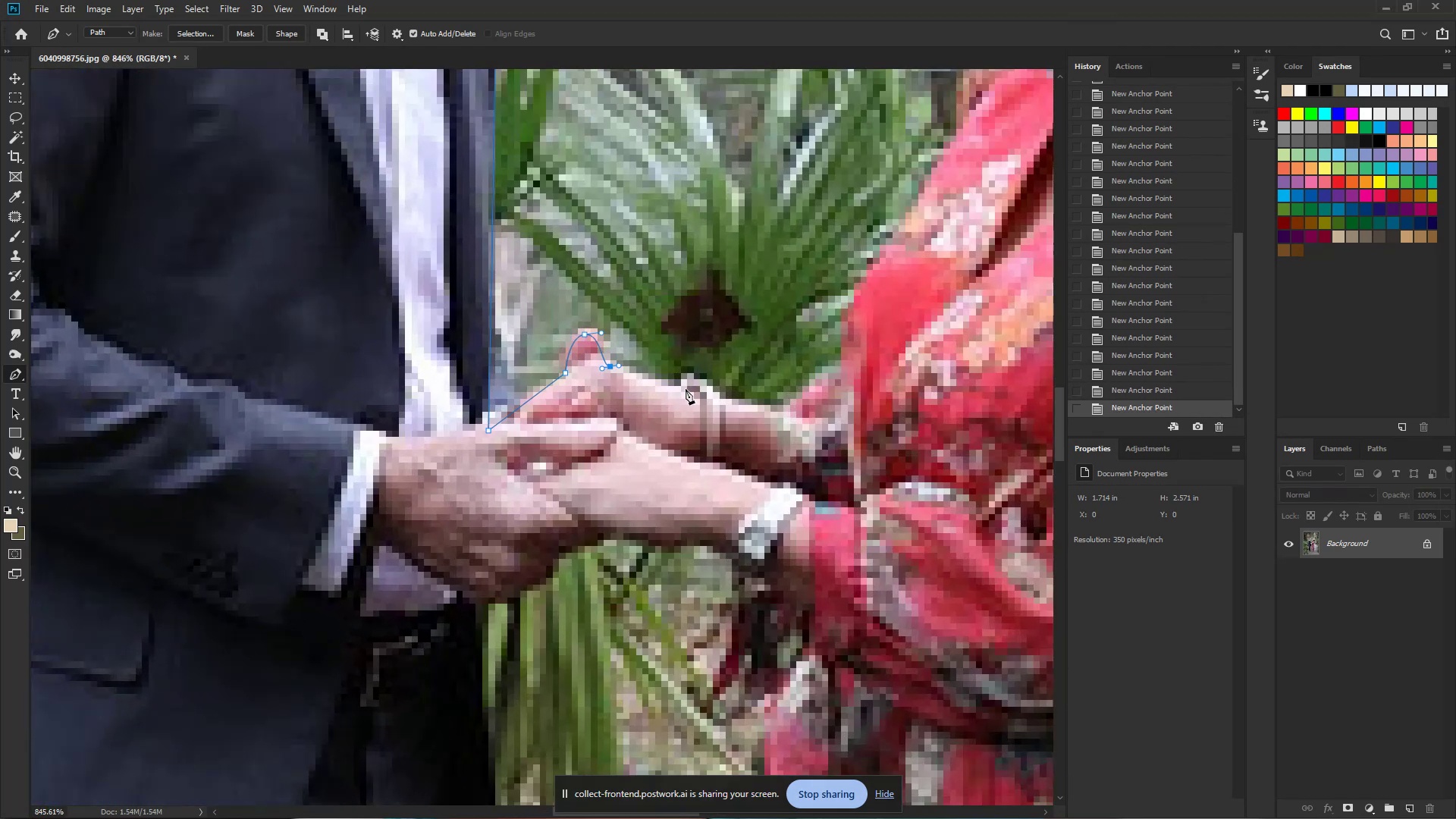 
left_click([681, 390])
 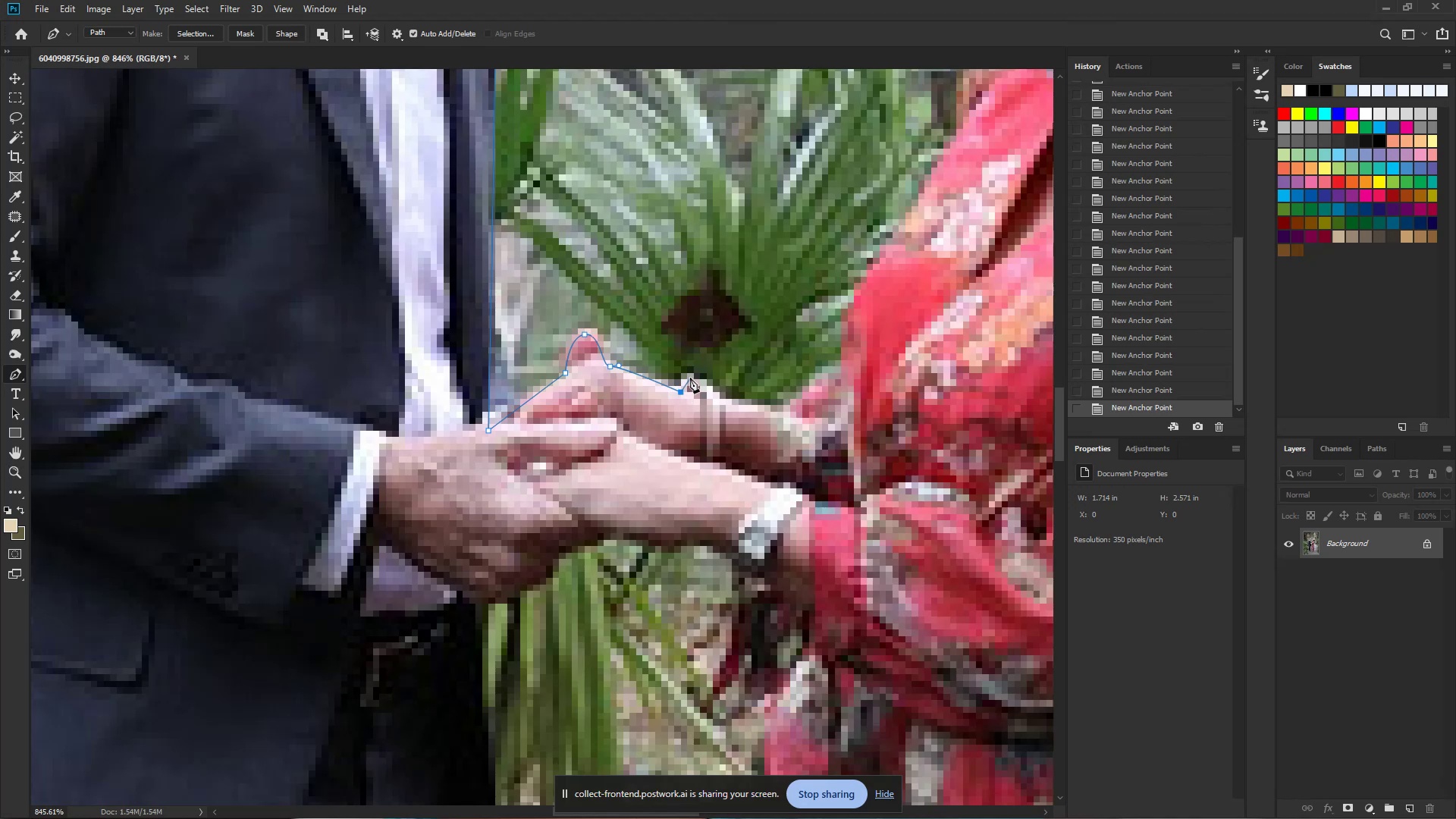 
left_click_drag(start_coordinate=[692, 376], to_coordinate=[698, 378])
 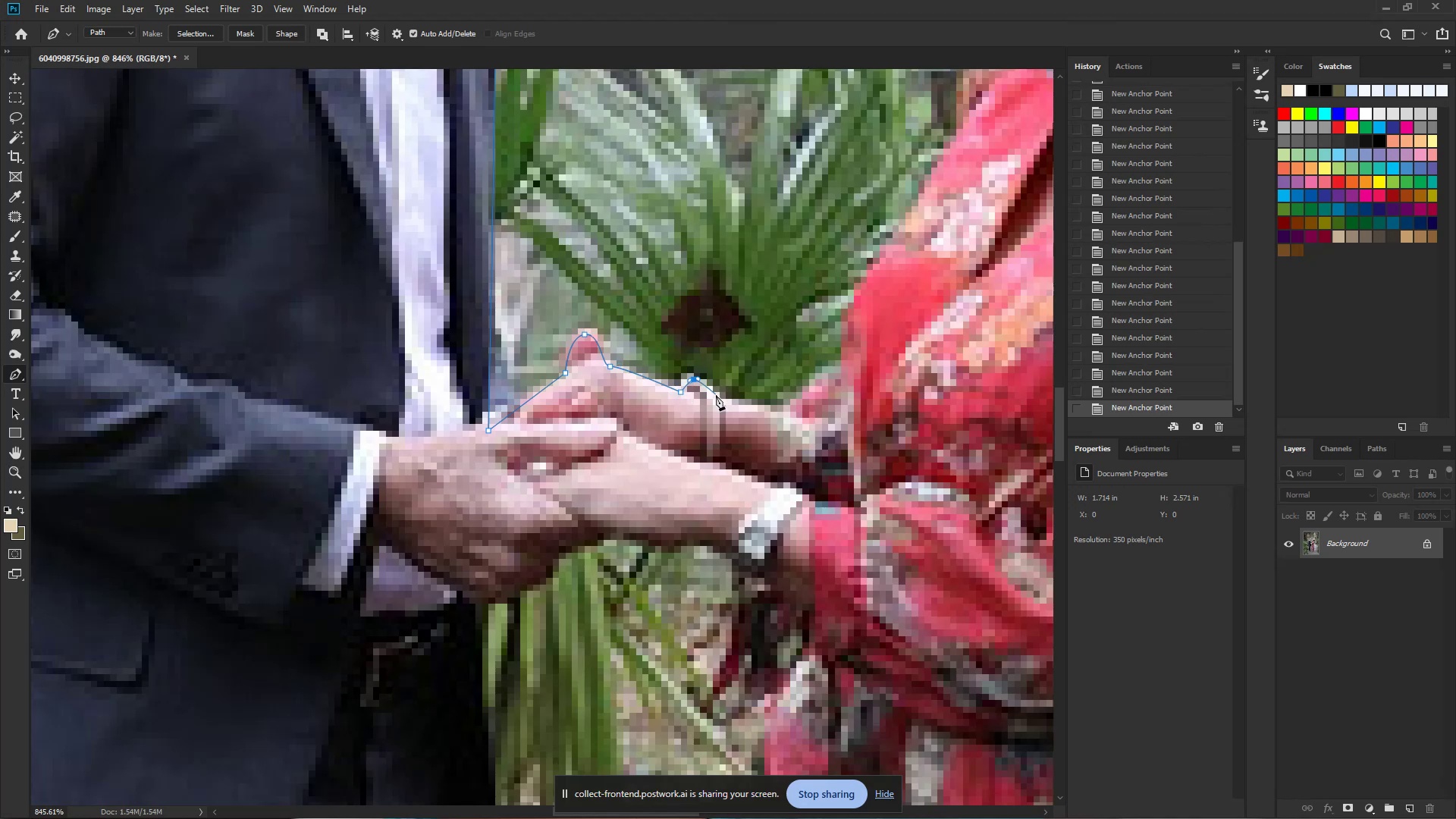 
left_click_drag(start_coordinate=[723, 400], to_coordinate=[726, 402])
 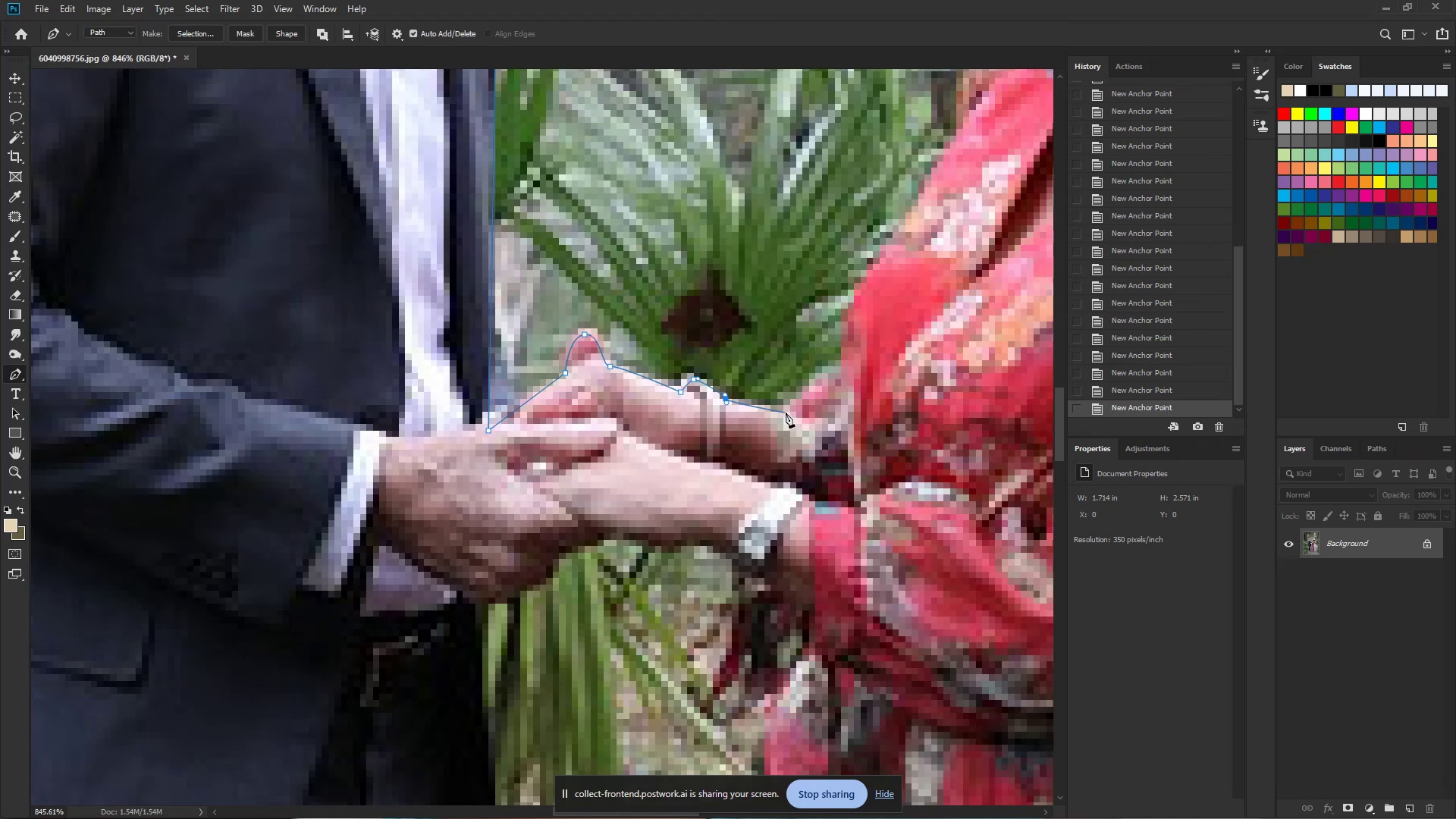 
hold_key(key=Space, duration=0.53)
 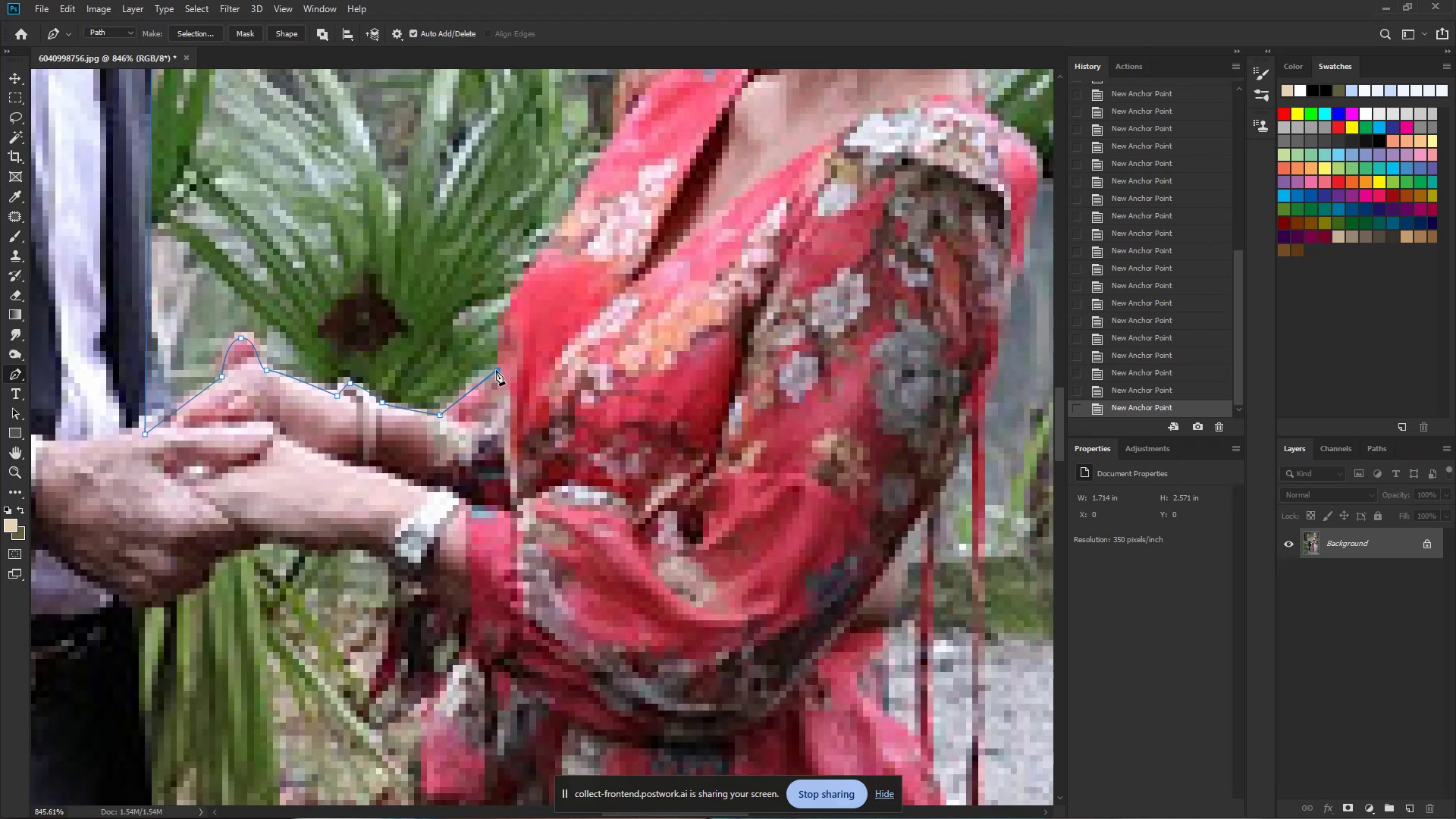 
left_click_drag(start_coordinate=[854, 391], to_coordinate=[510, 395])
 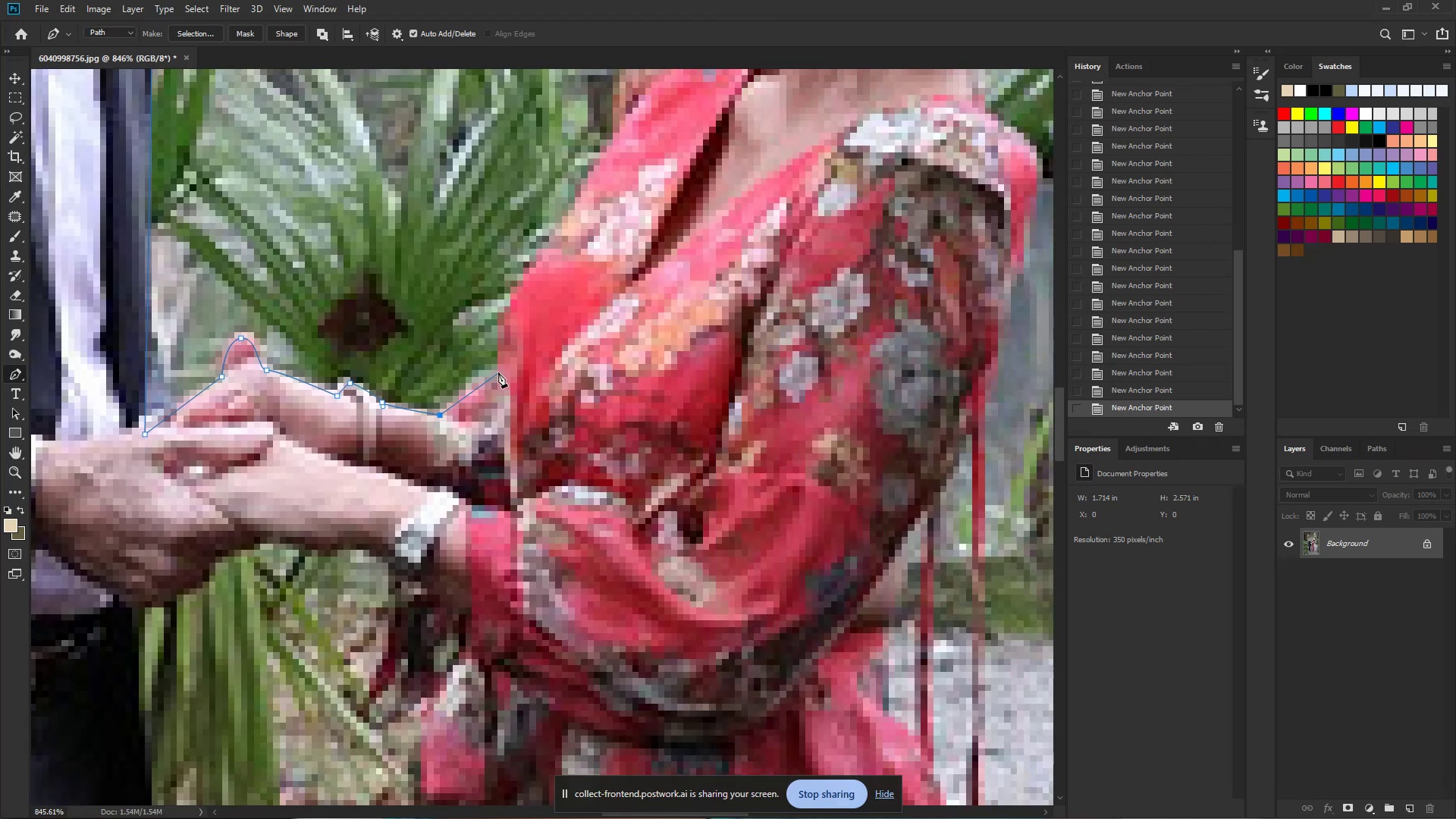 
left_click([496, 370])
 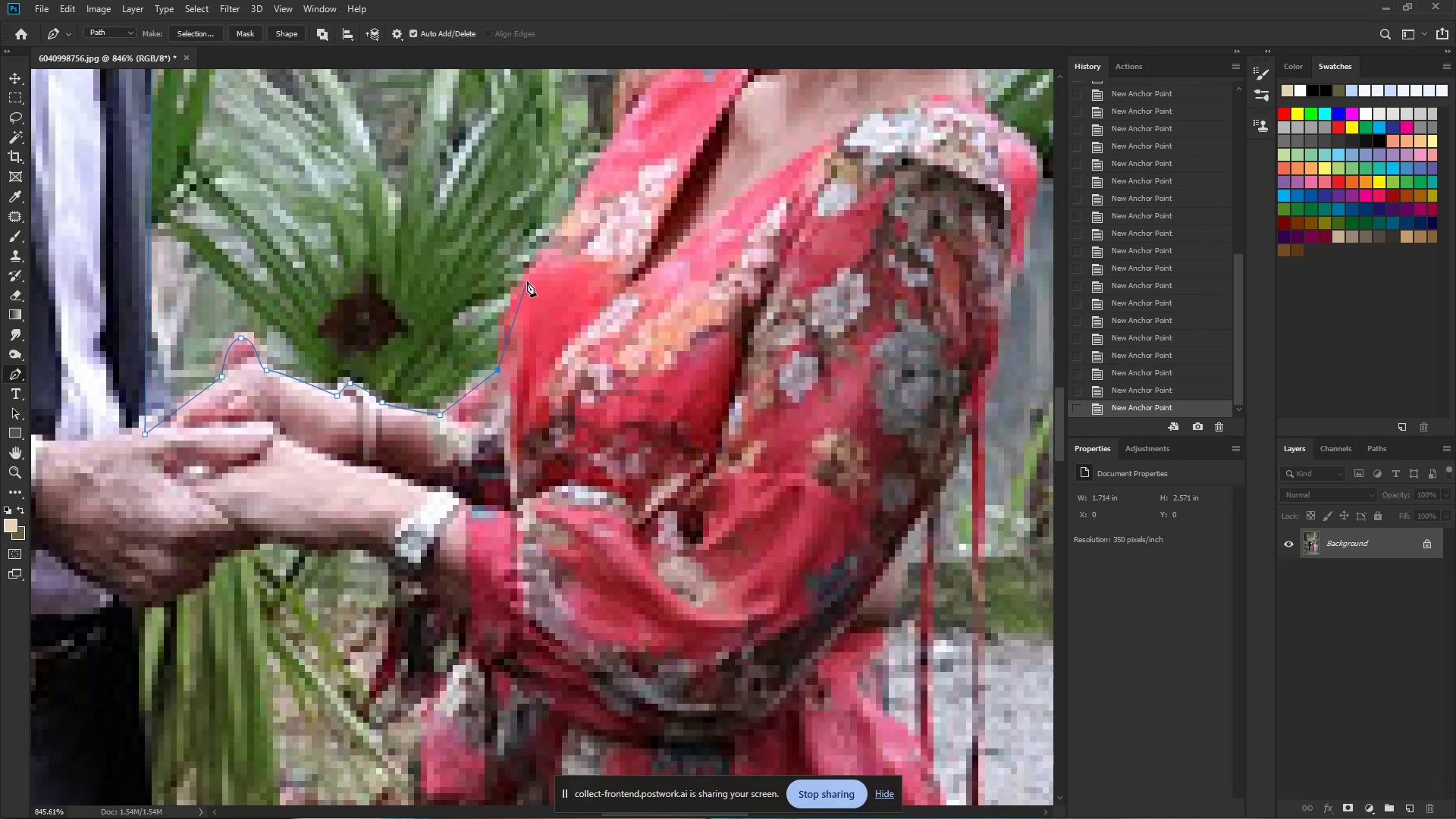 
left_click_drag(start_coordinate=[522, 281], to_coordinate=[544, 245])
 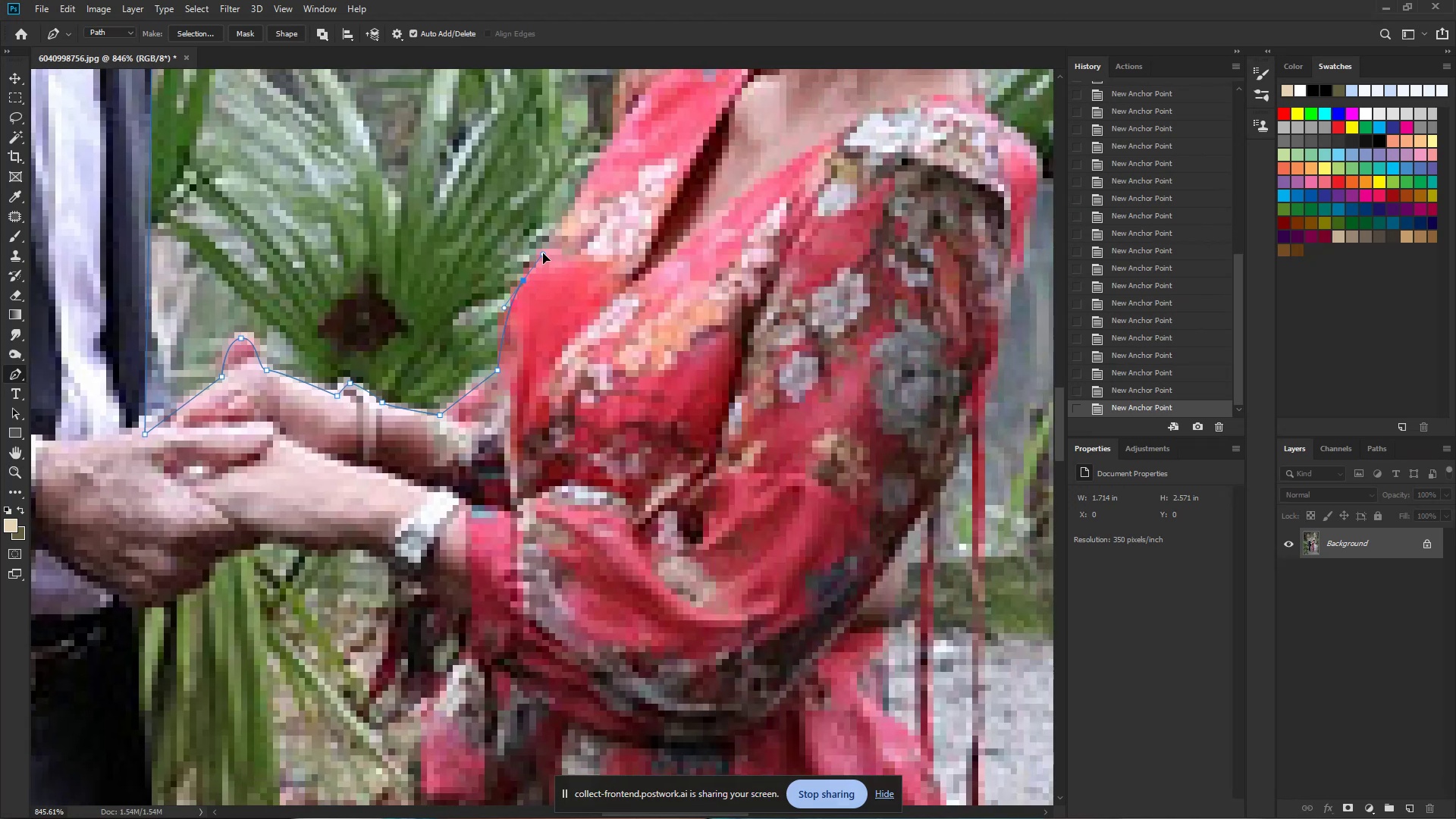 
hold_key(key=Space, duration=0.66)
 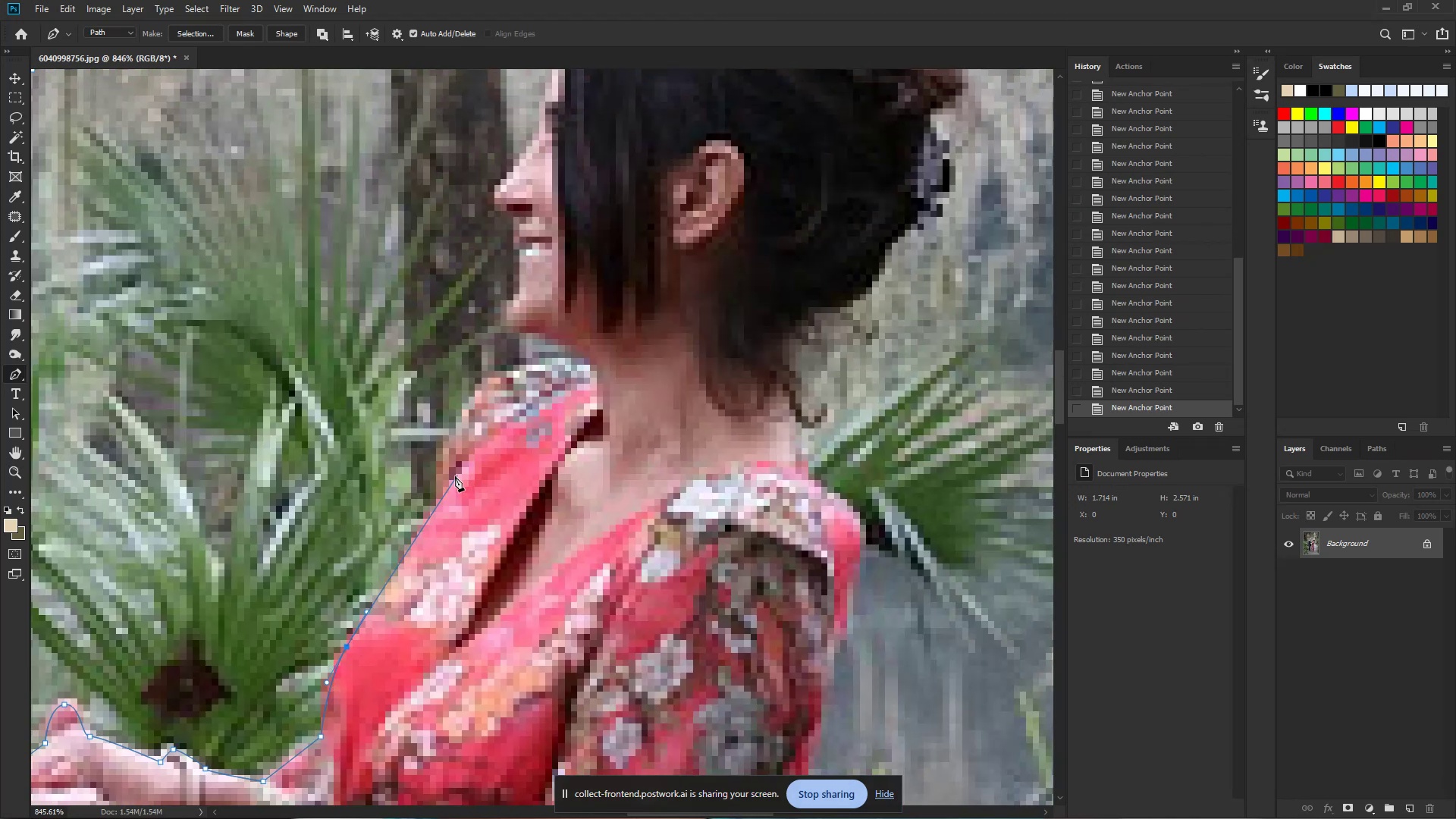 
left_click_drag(start_coordinate=[593, 136], to_coordinate=[416, 502])
 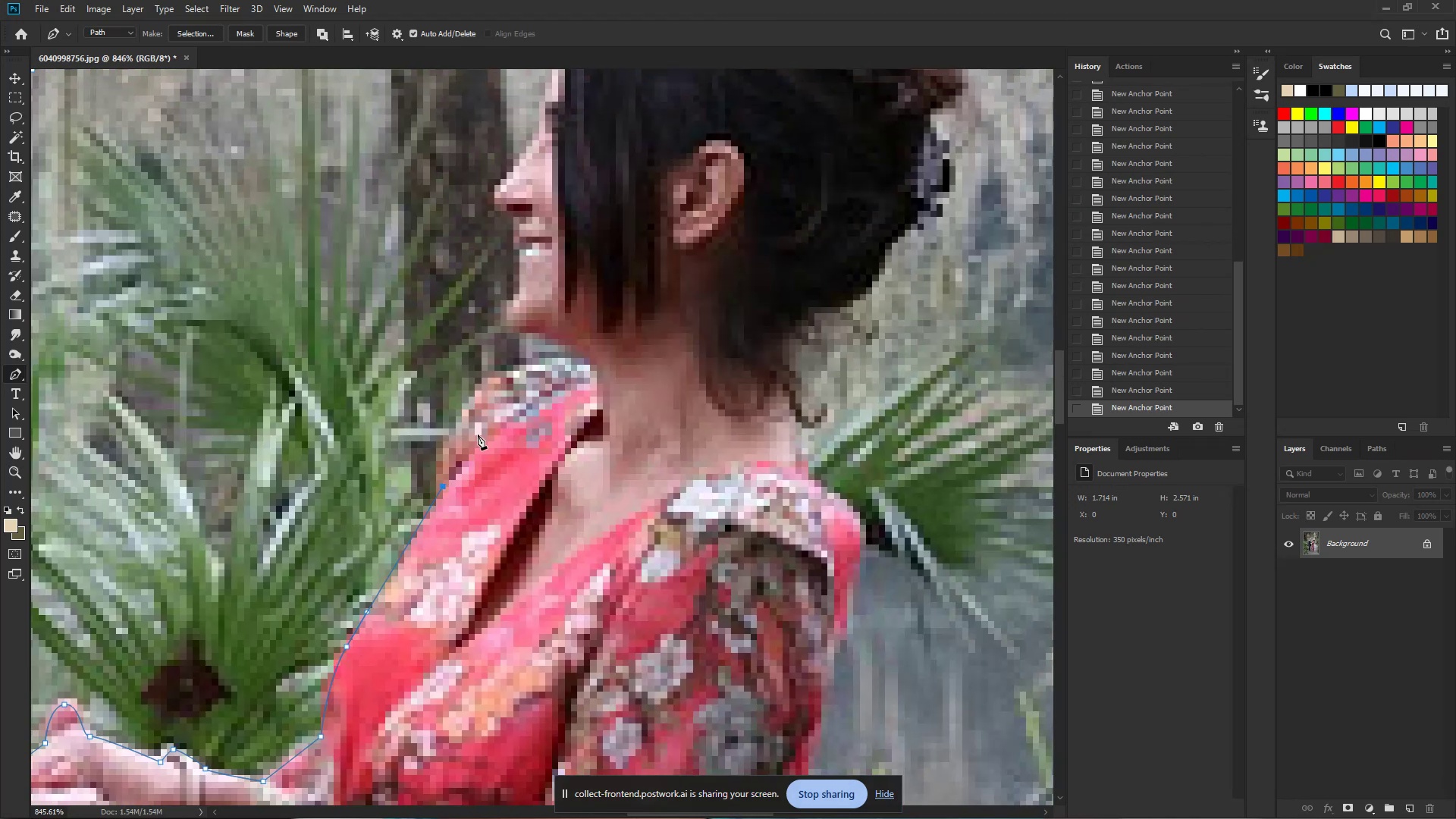 
left_click_drag(start_coordinate=[507, 370], to_coordinate=[547, 356])
 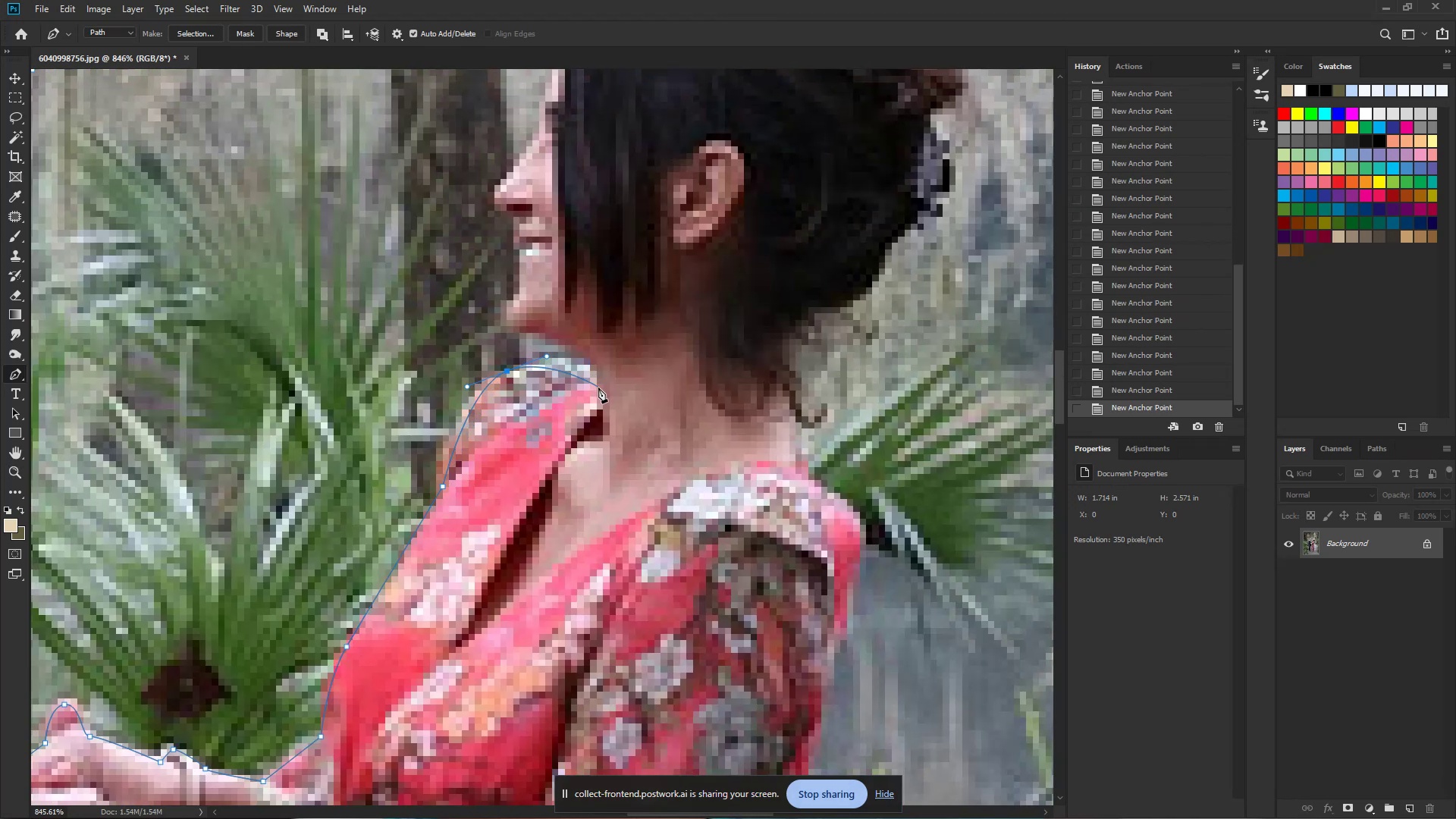 
left_click([599, 388])
 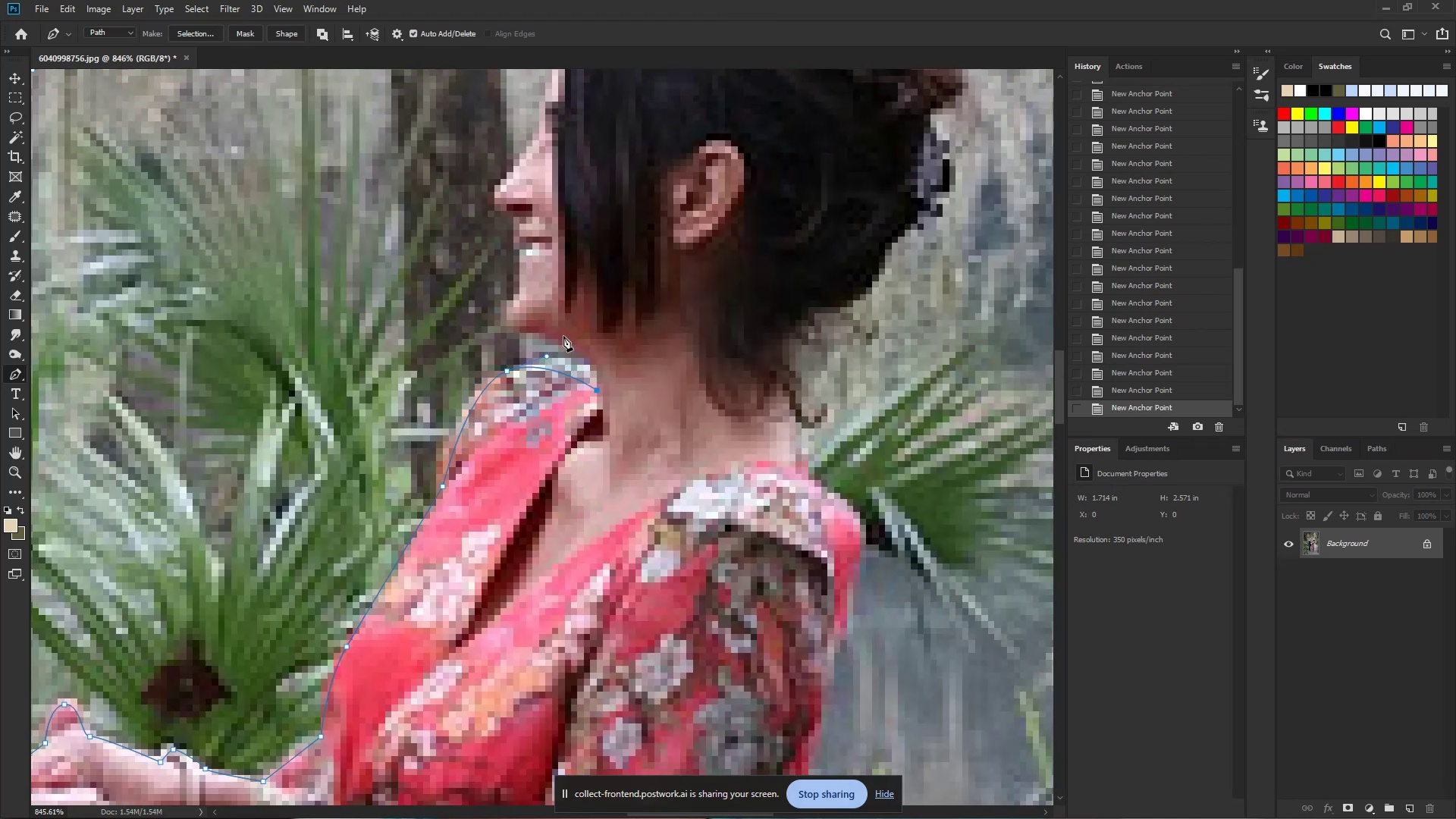 
left_click_drag(start_coordinate=[557, 336], to_coordinate=[519, 328])
 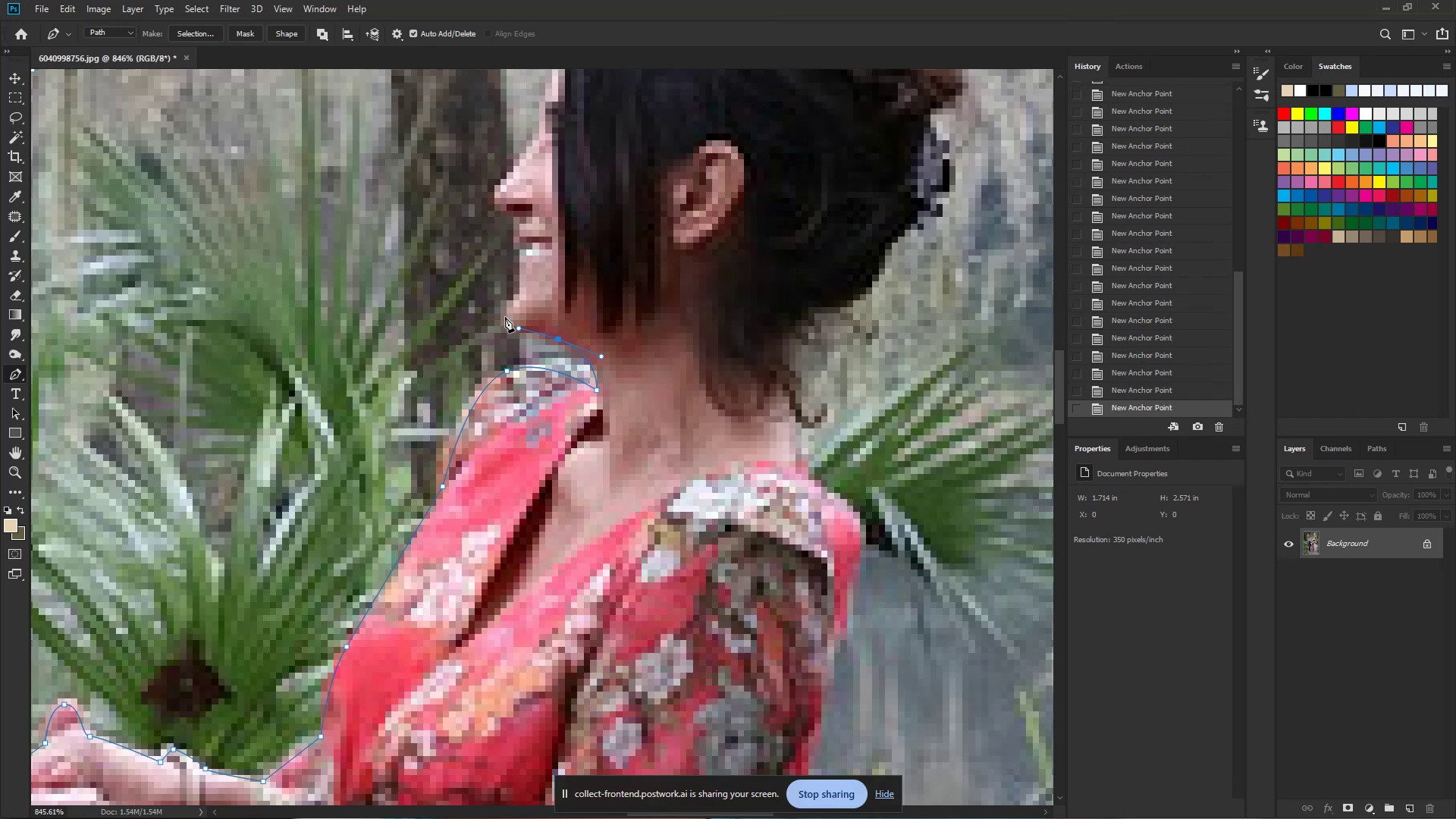 
hold_key(key=AltLeft, duration=0.69)
 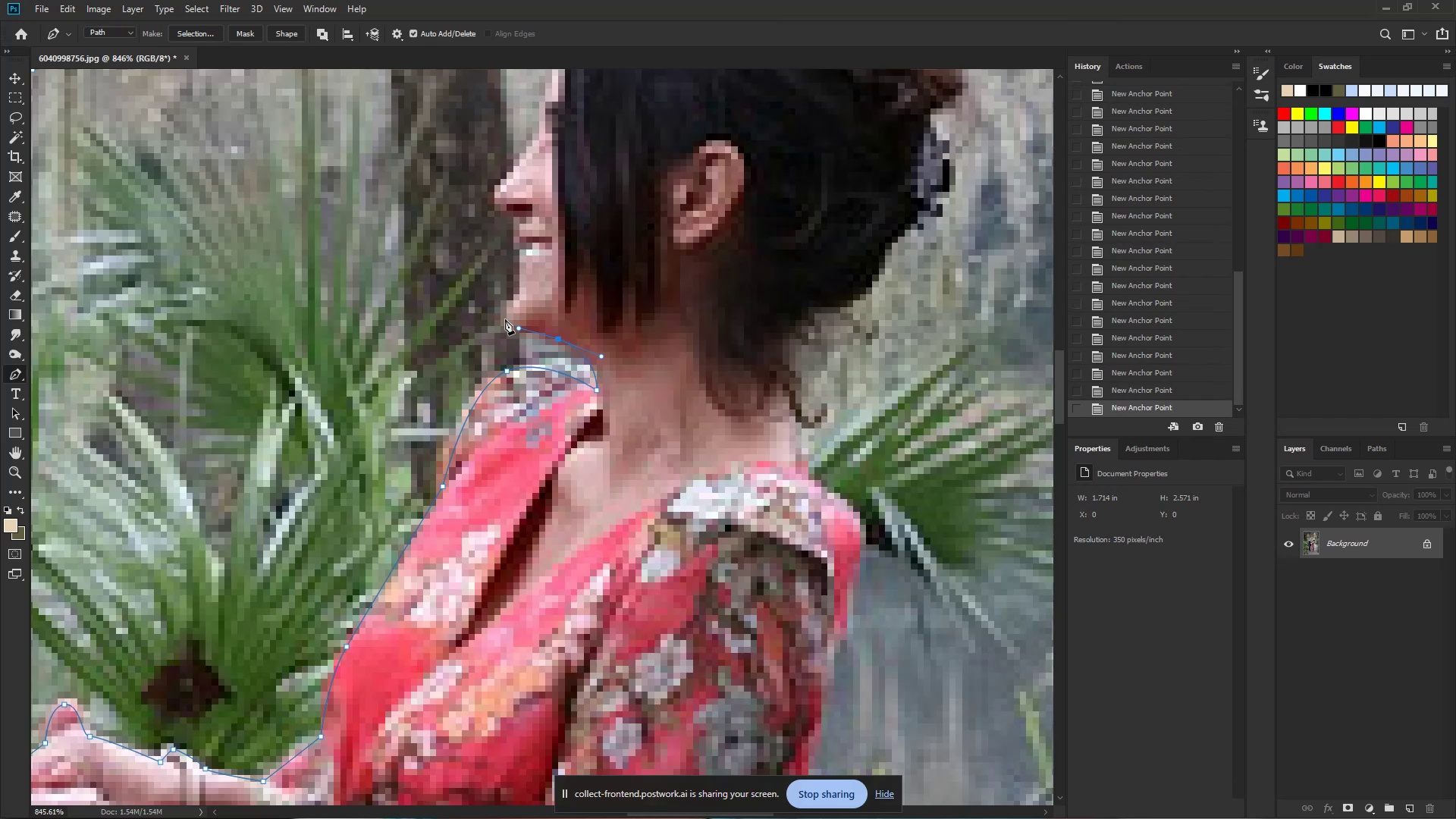 
left_click_drag(start_coordinate=[505, 309], to_coordinate=[513, 300])
 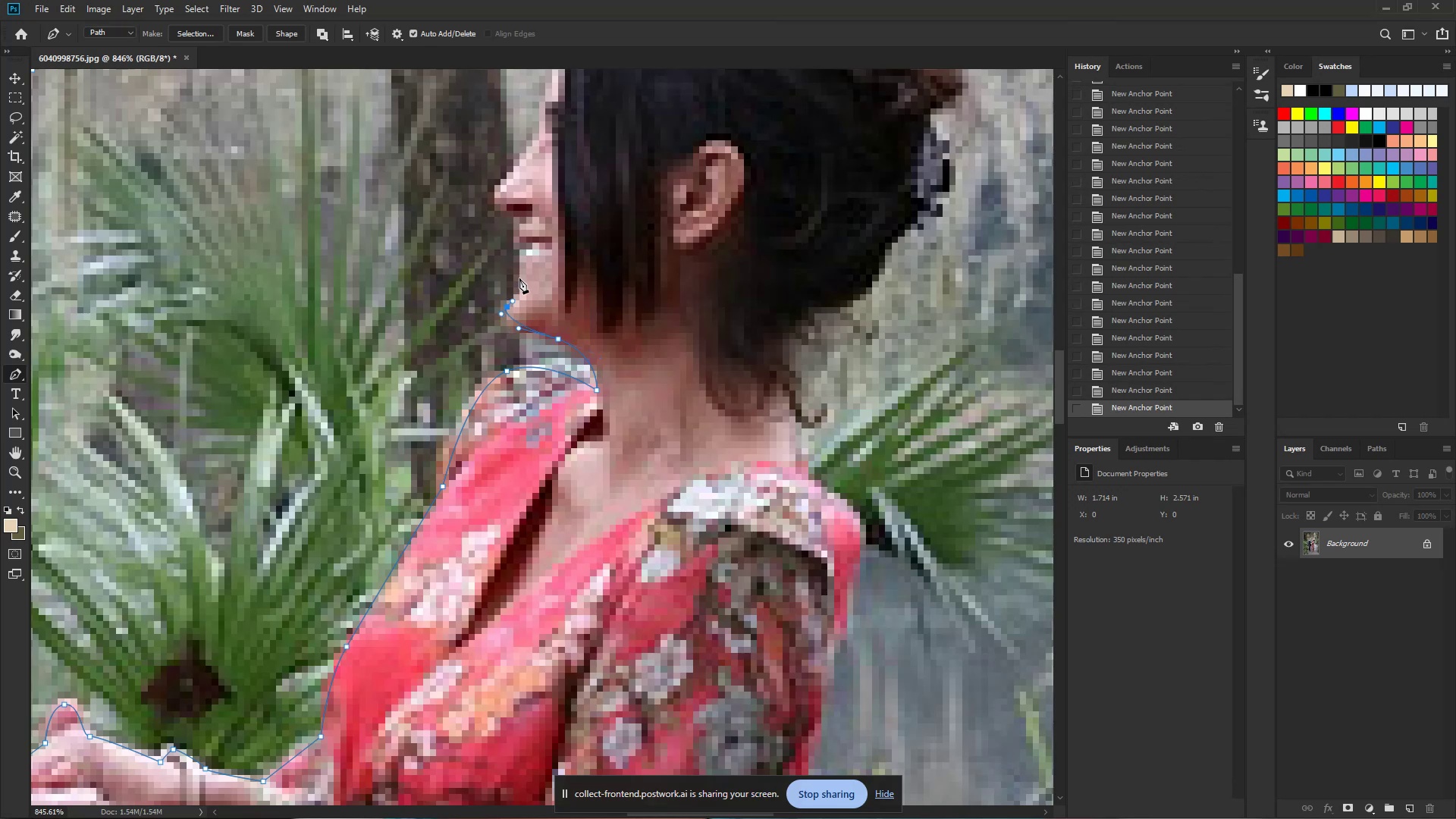 
left_click_drag(start_coordinate=[522, 269], to_coordinate=[519, 232])
 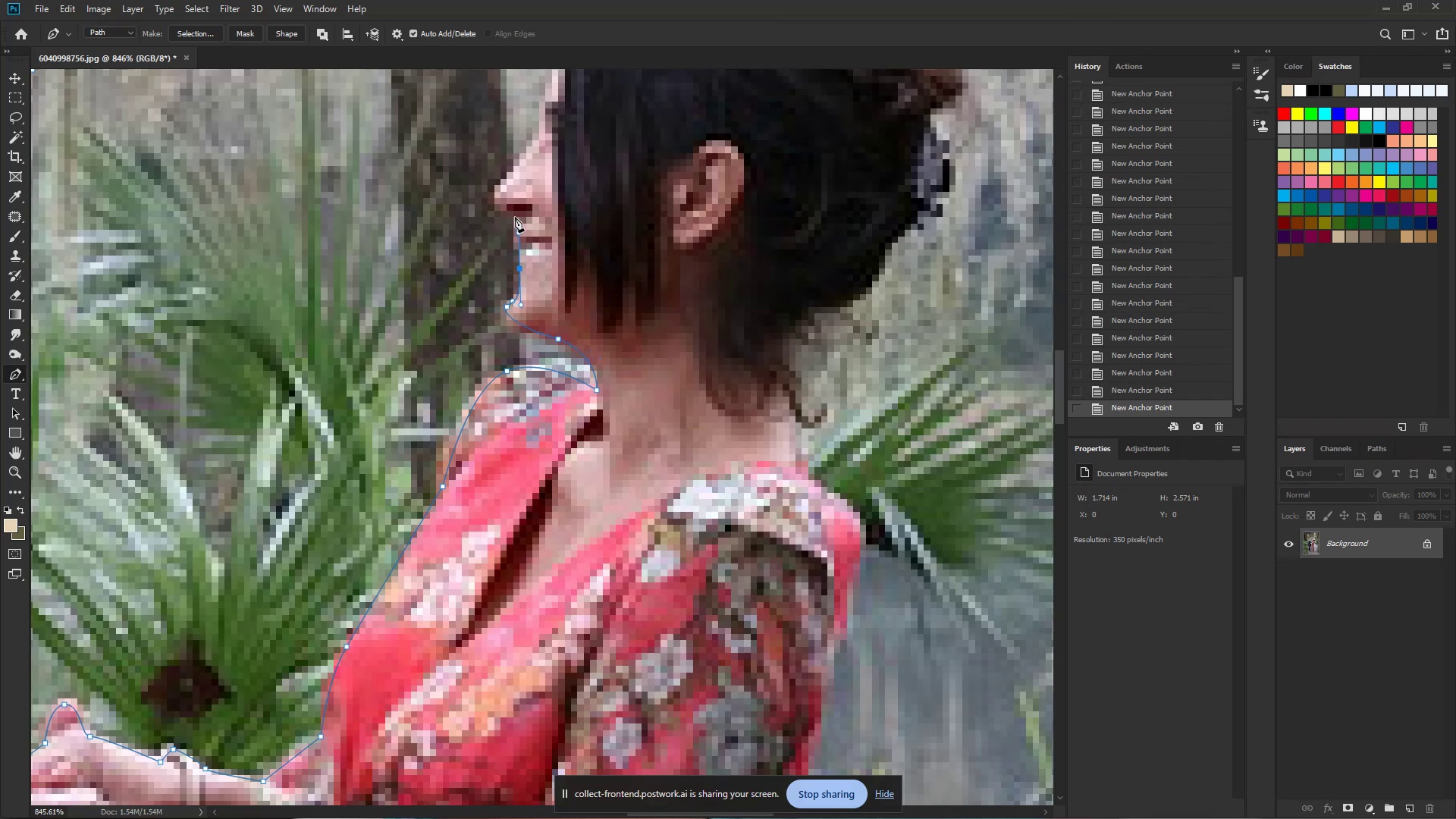 
hold_key(key=Space, duration=3.26)
 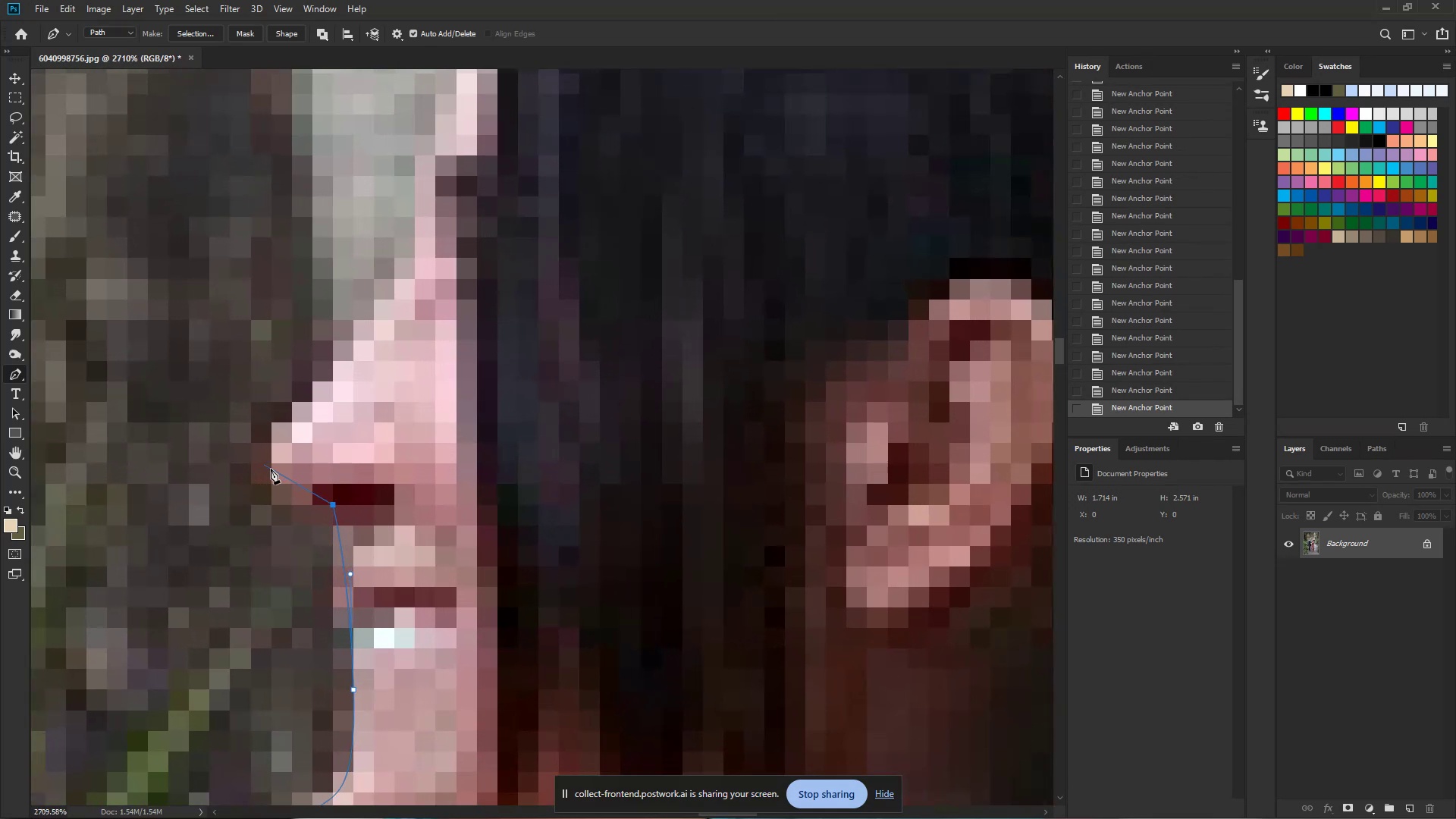 
left_click_drag(start_coordinate=[505, 212], to_coordinate=[468, 446])
 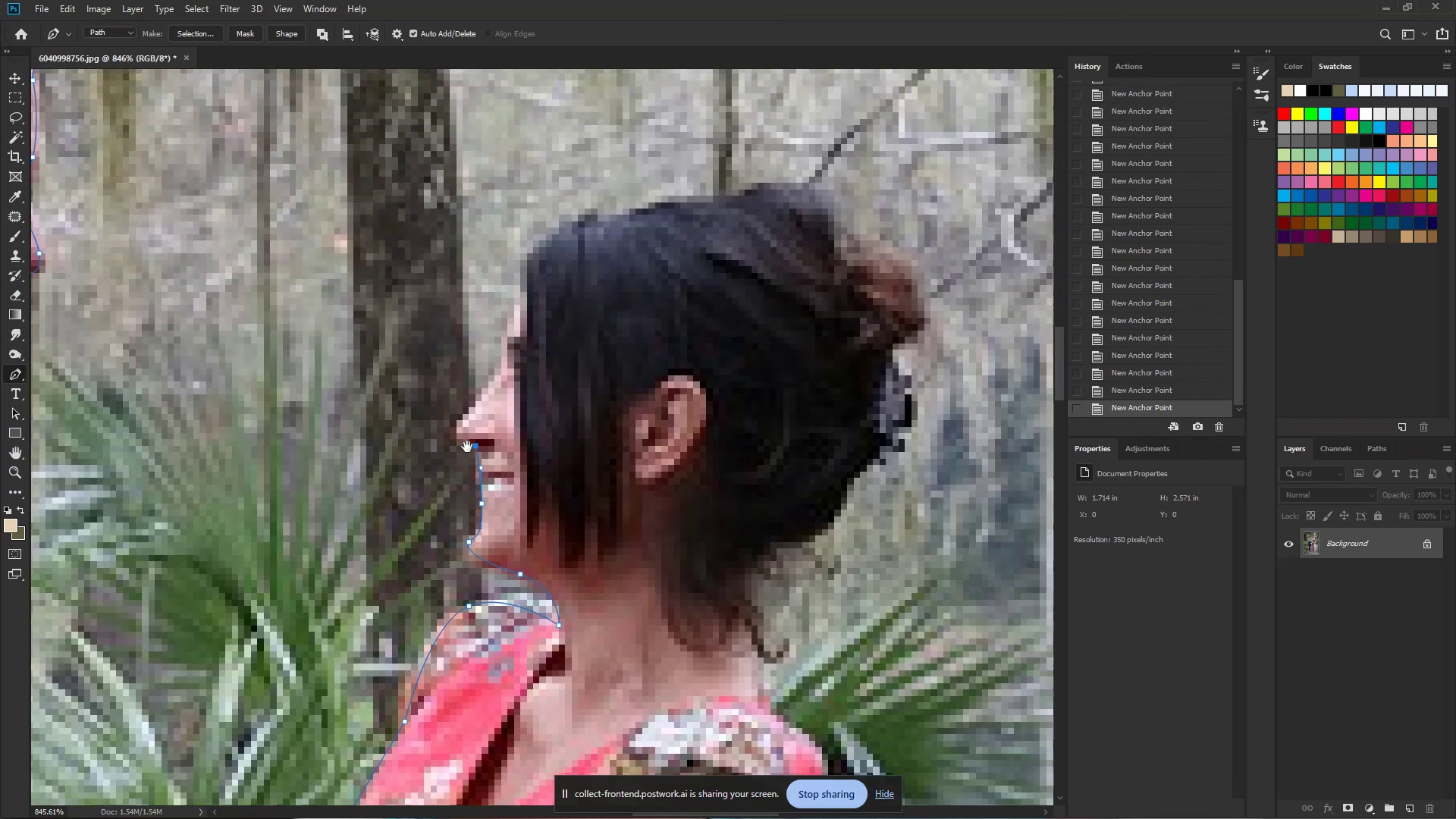 
hold_key(key=ControlLeft, duration=1.48)
left_click_drag(start_coordinate=[482, 443], to_coordinate=[337, 462])
 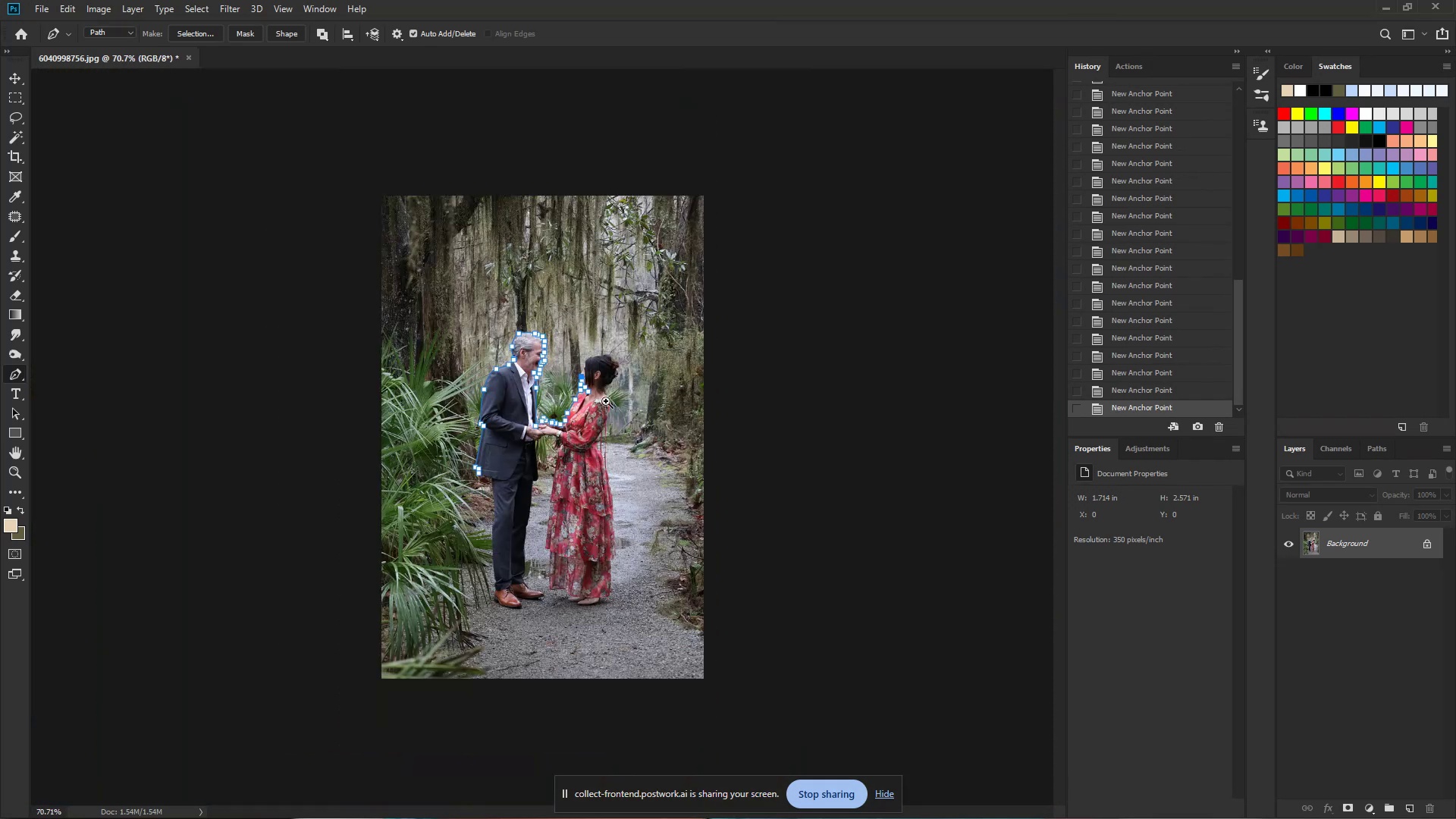 
left_click_drag(start_coordinate=[604, 356], to_coordinate=[743, 421])
 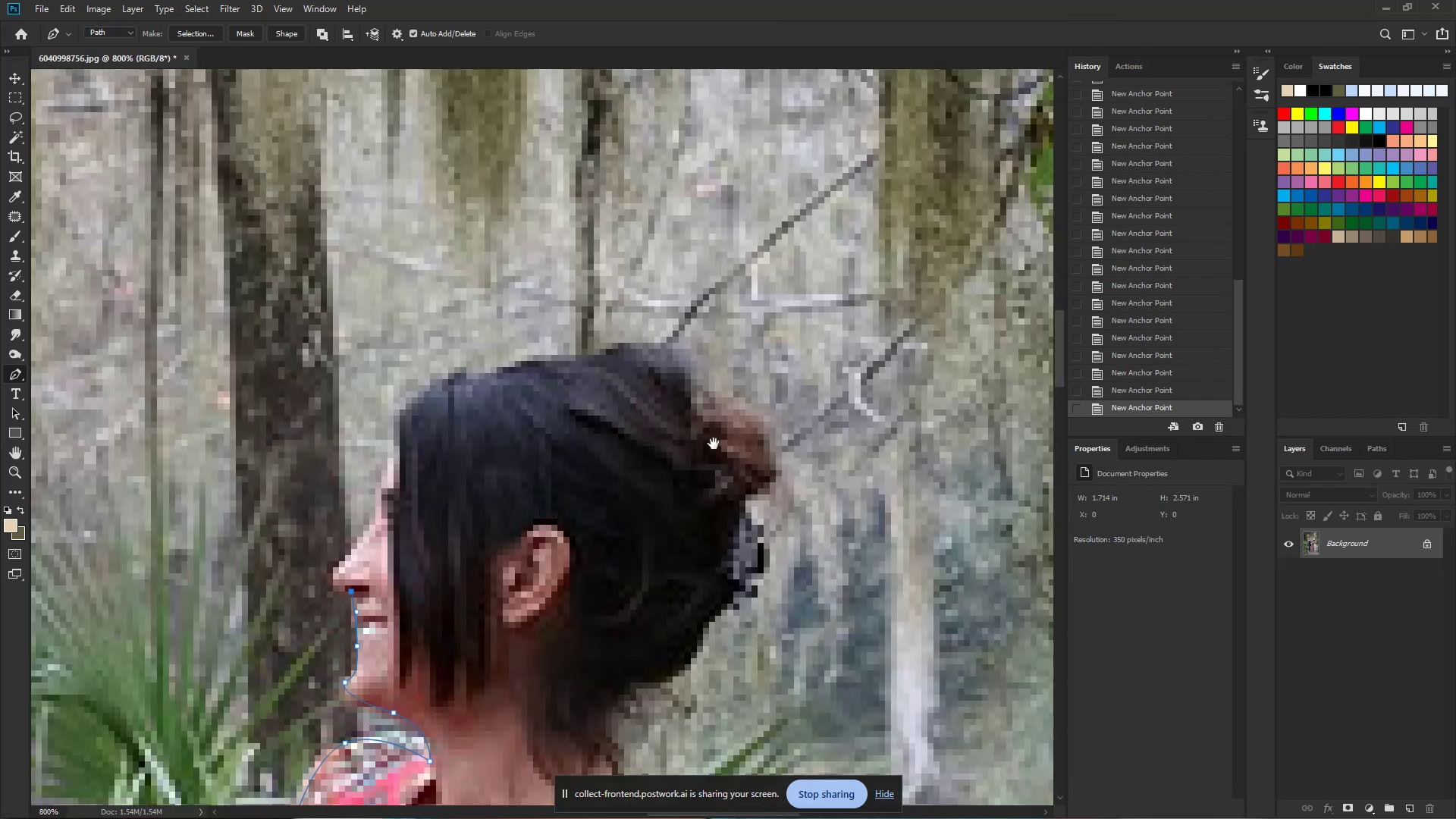 
key(Control+ControlLeft)
 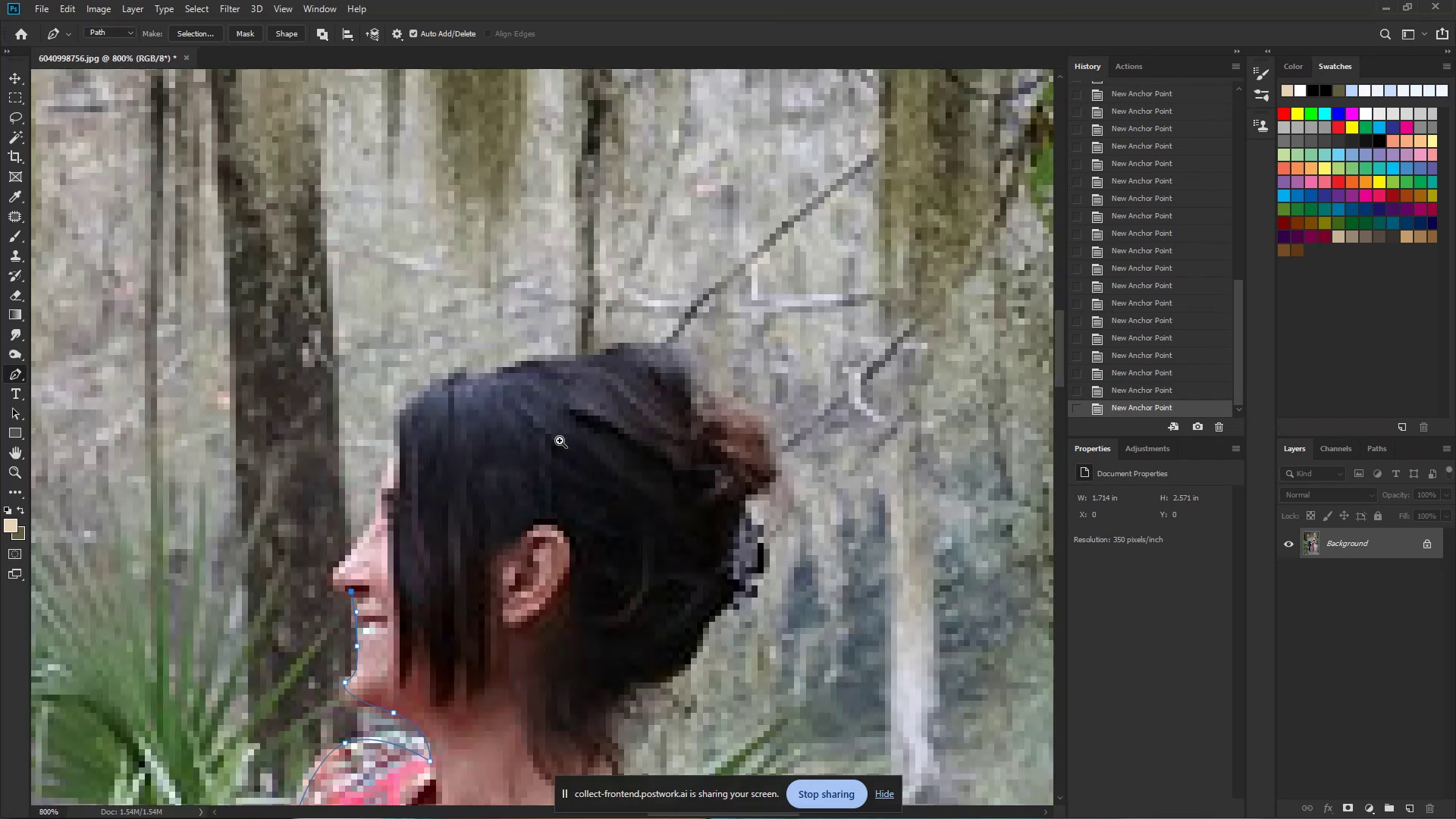 
left_click_drag(start_coordinate=[428, 513], to_coordinate=[472, 541])
 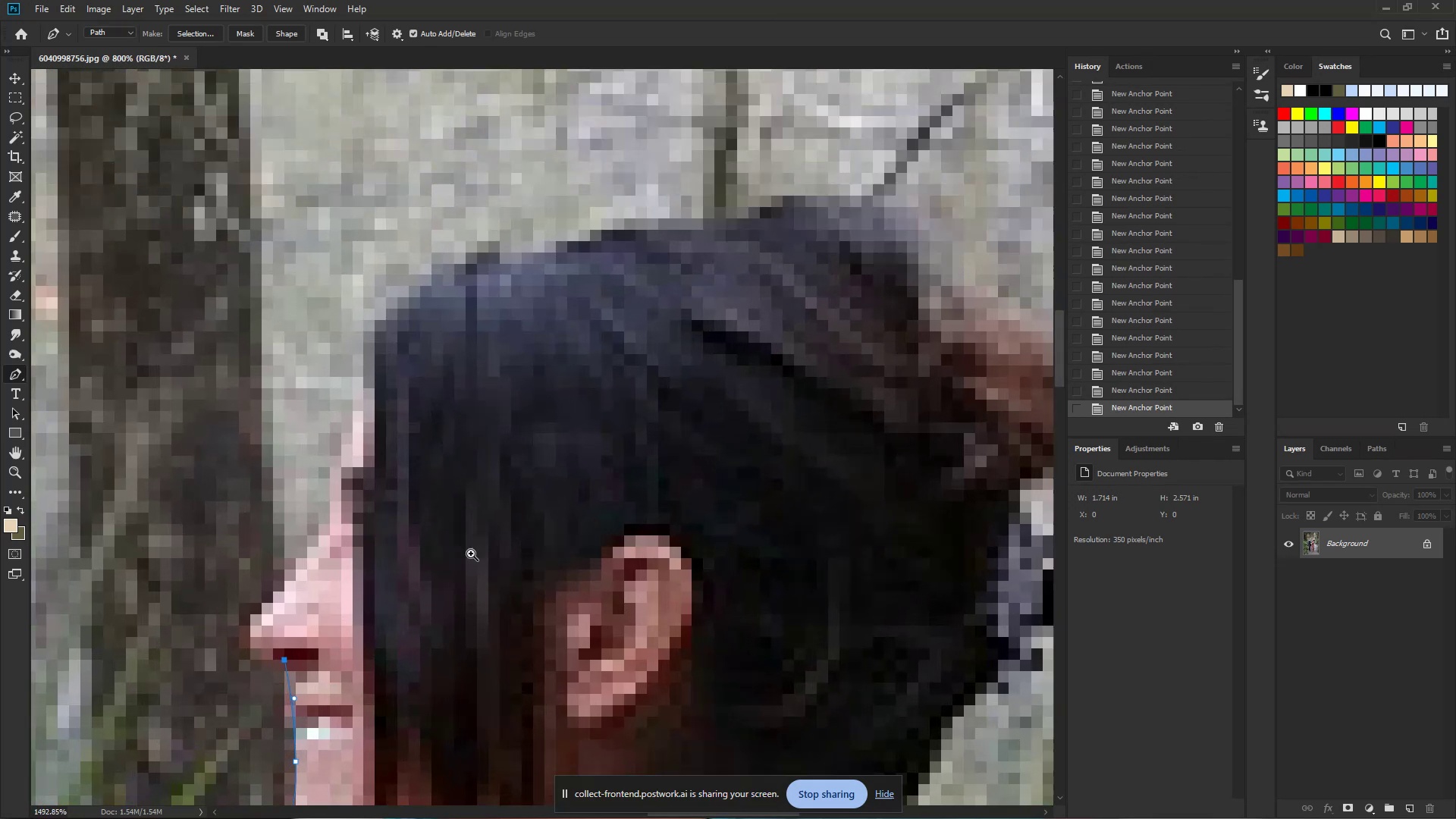 
left_click_drag(start_coordinate=[444, 599], to_coordinate=[529, 401])
 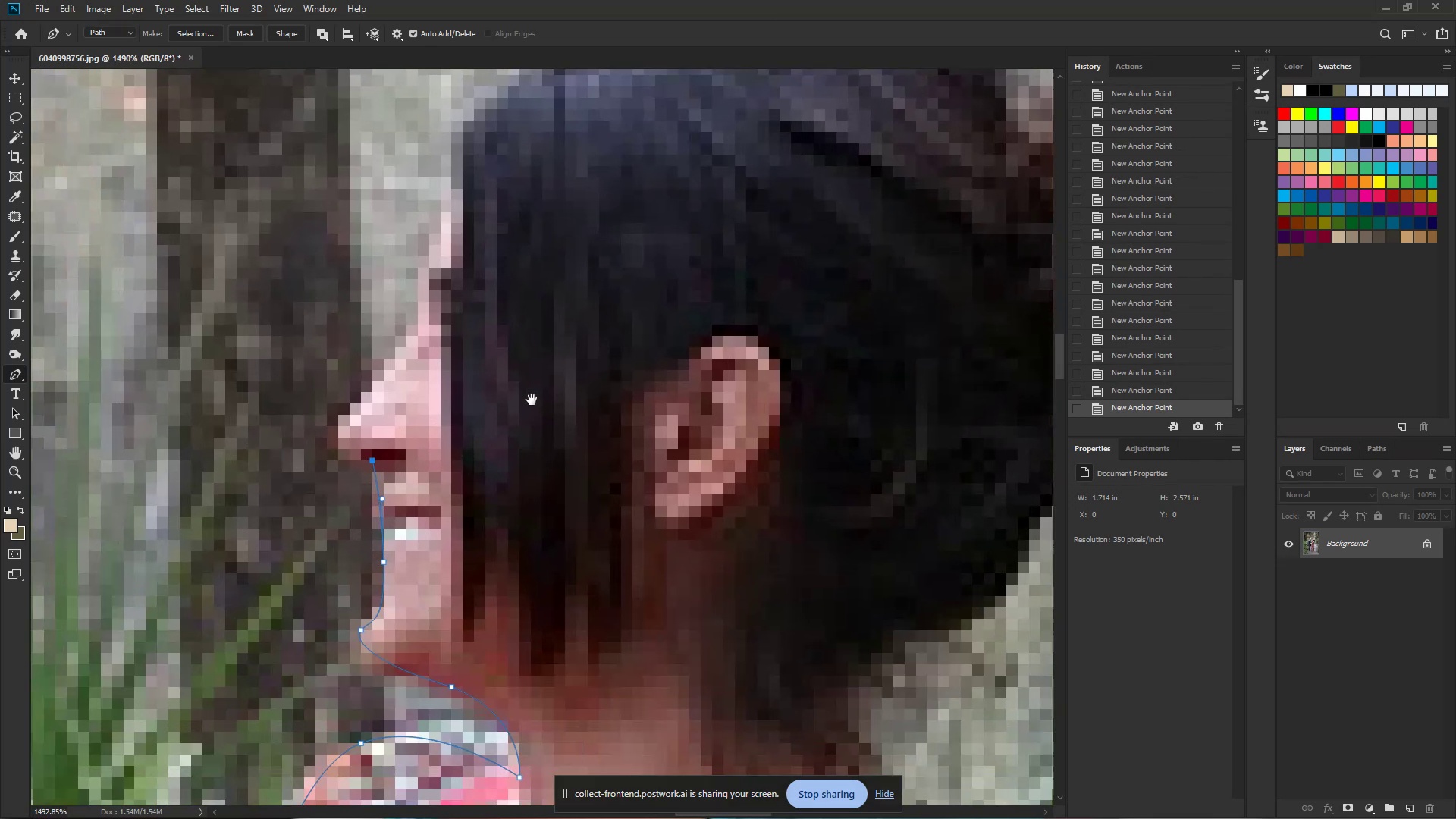 
hold_key(key=ControlLeft, duration=0.37)
left_click_drag(start_coordinate=[416, 410], to_coordinate=[460, 428])
 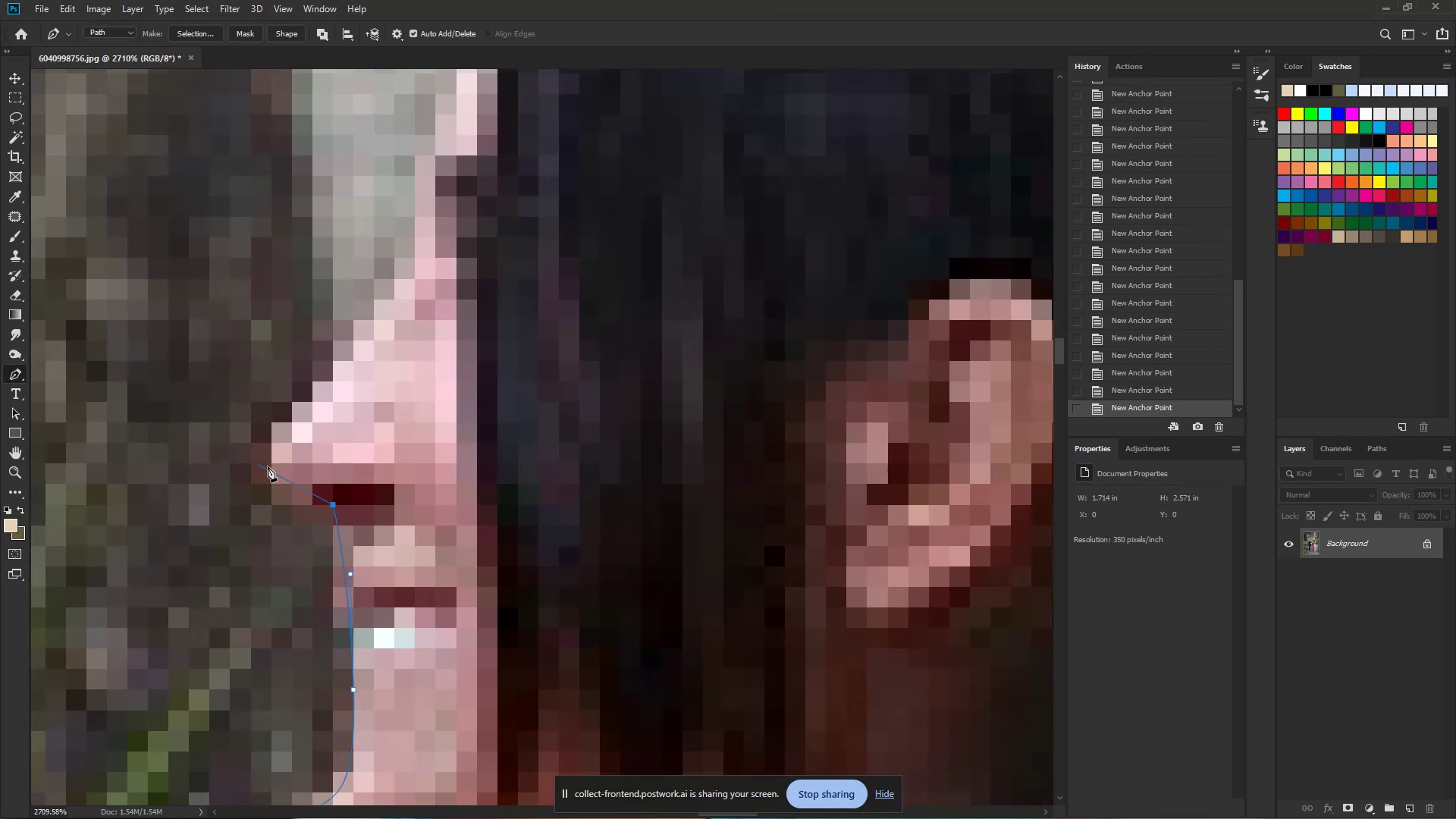 
left_click_drag(start_coordinate=[265, 467], to_coordinate=[297, 414])
 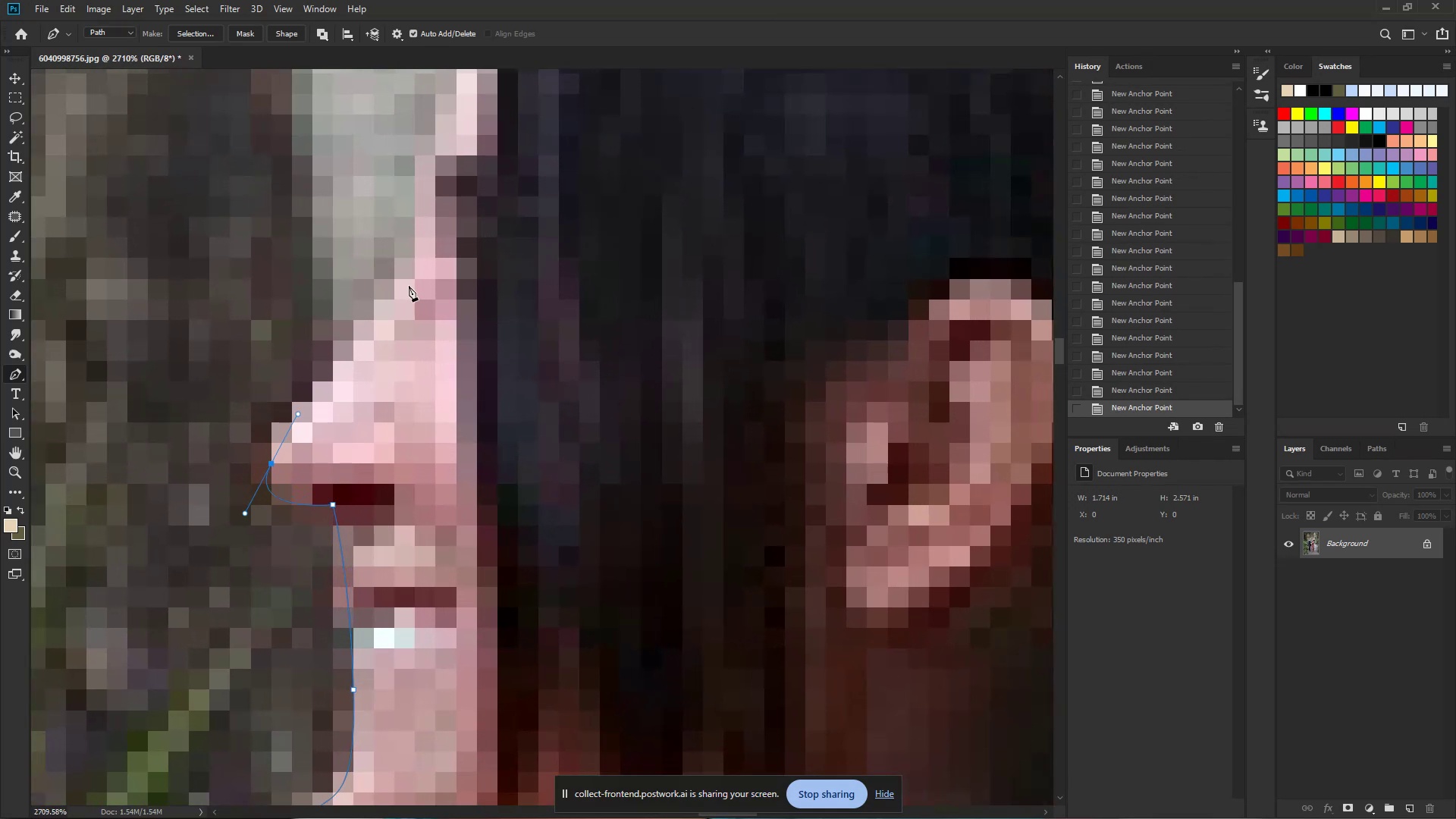 
left_click_drag(start_coordinate=[428, 272], to_coordinate=[453, 231])
 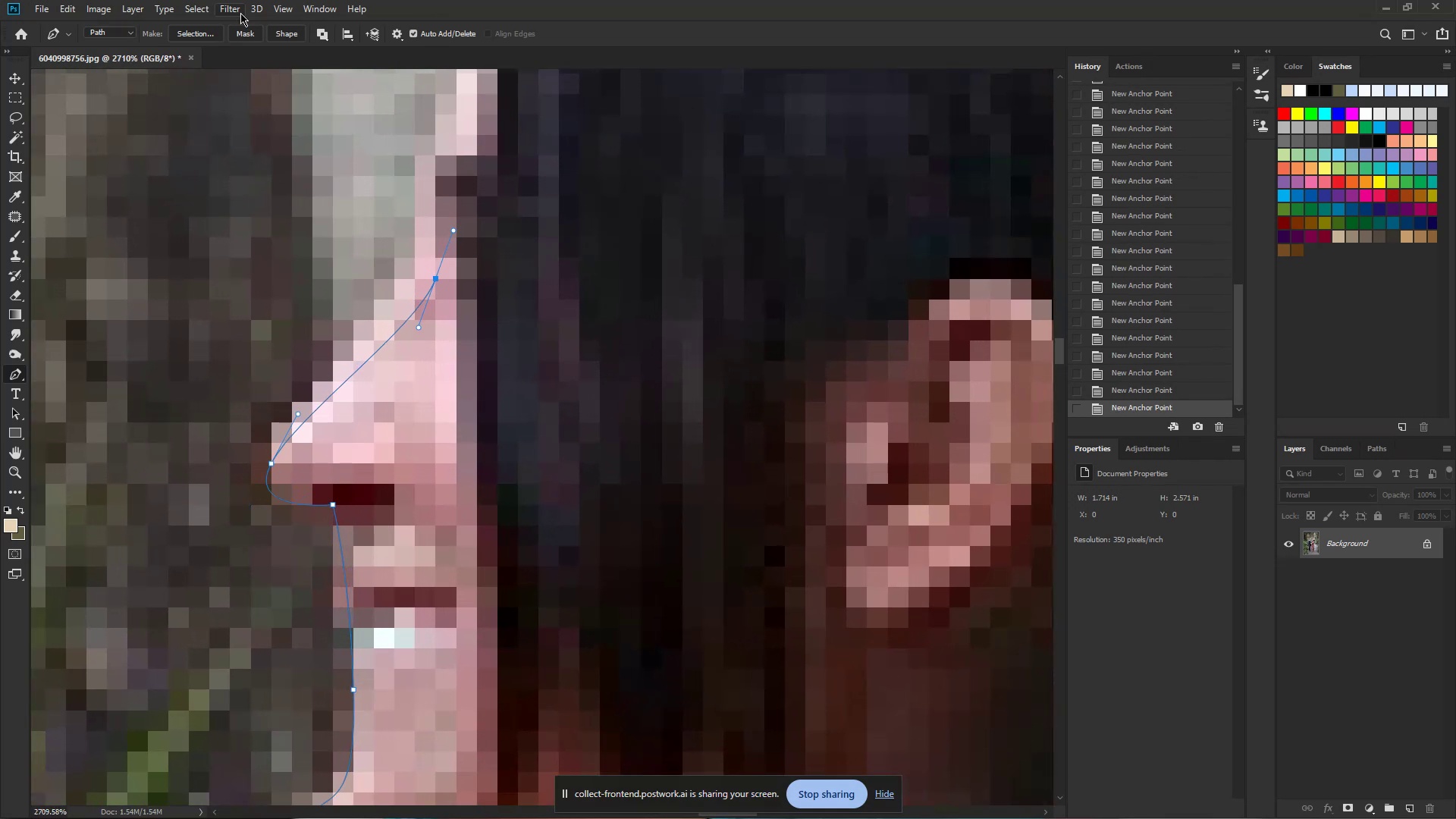 
left_click([286, 9])
 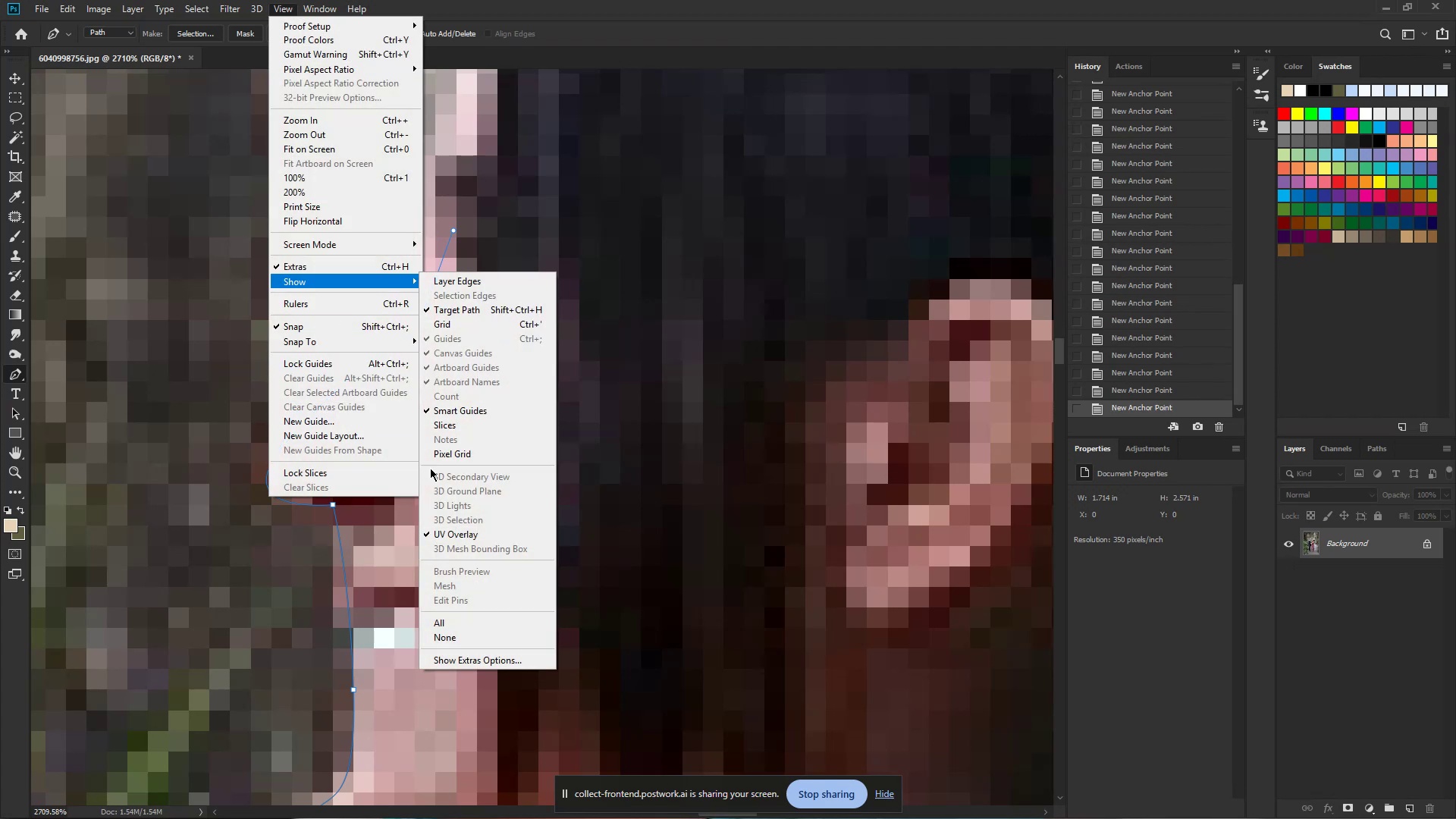 
left_click([491, 411])
 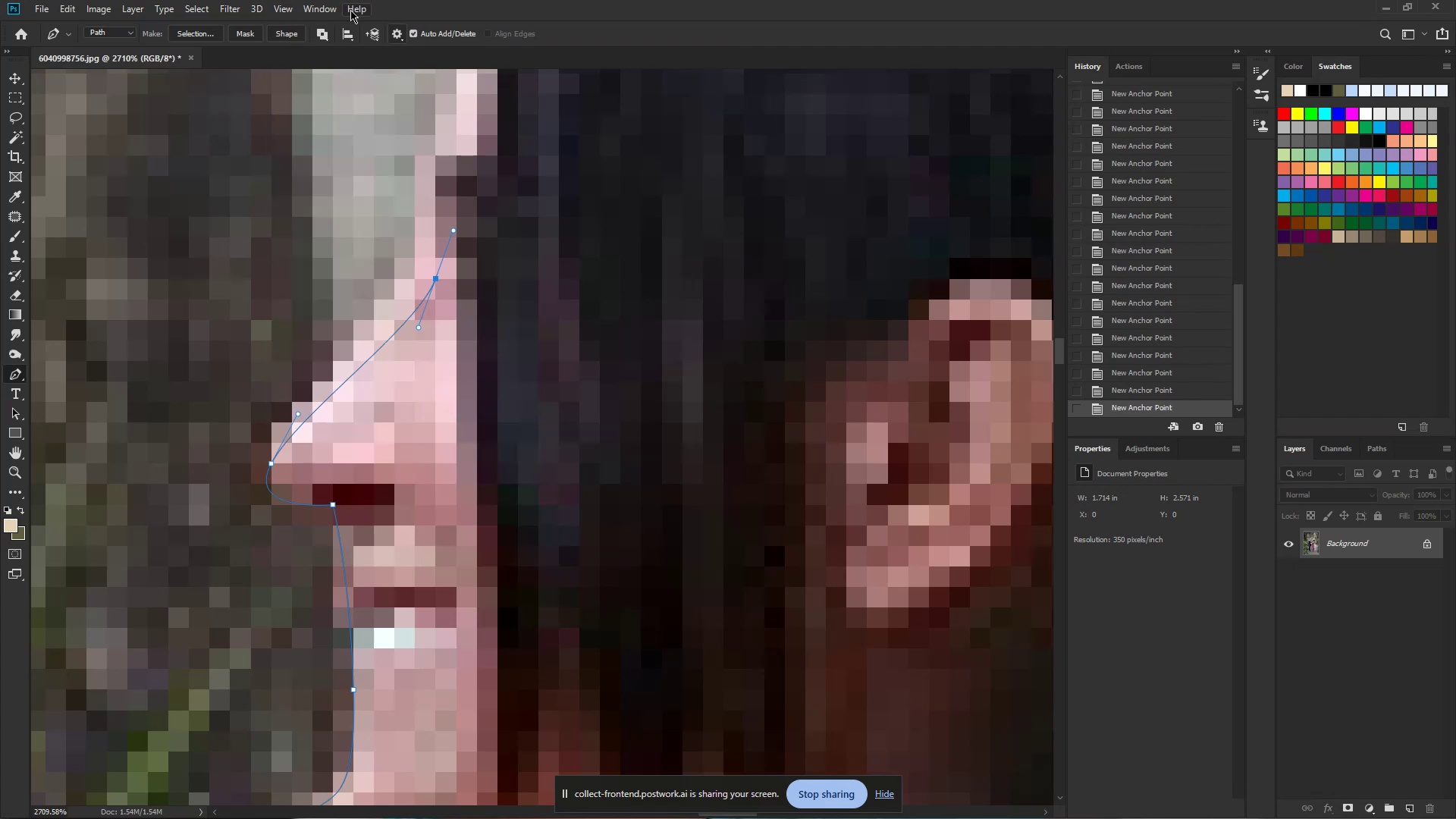 
left_click([311, 5])
 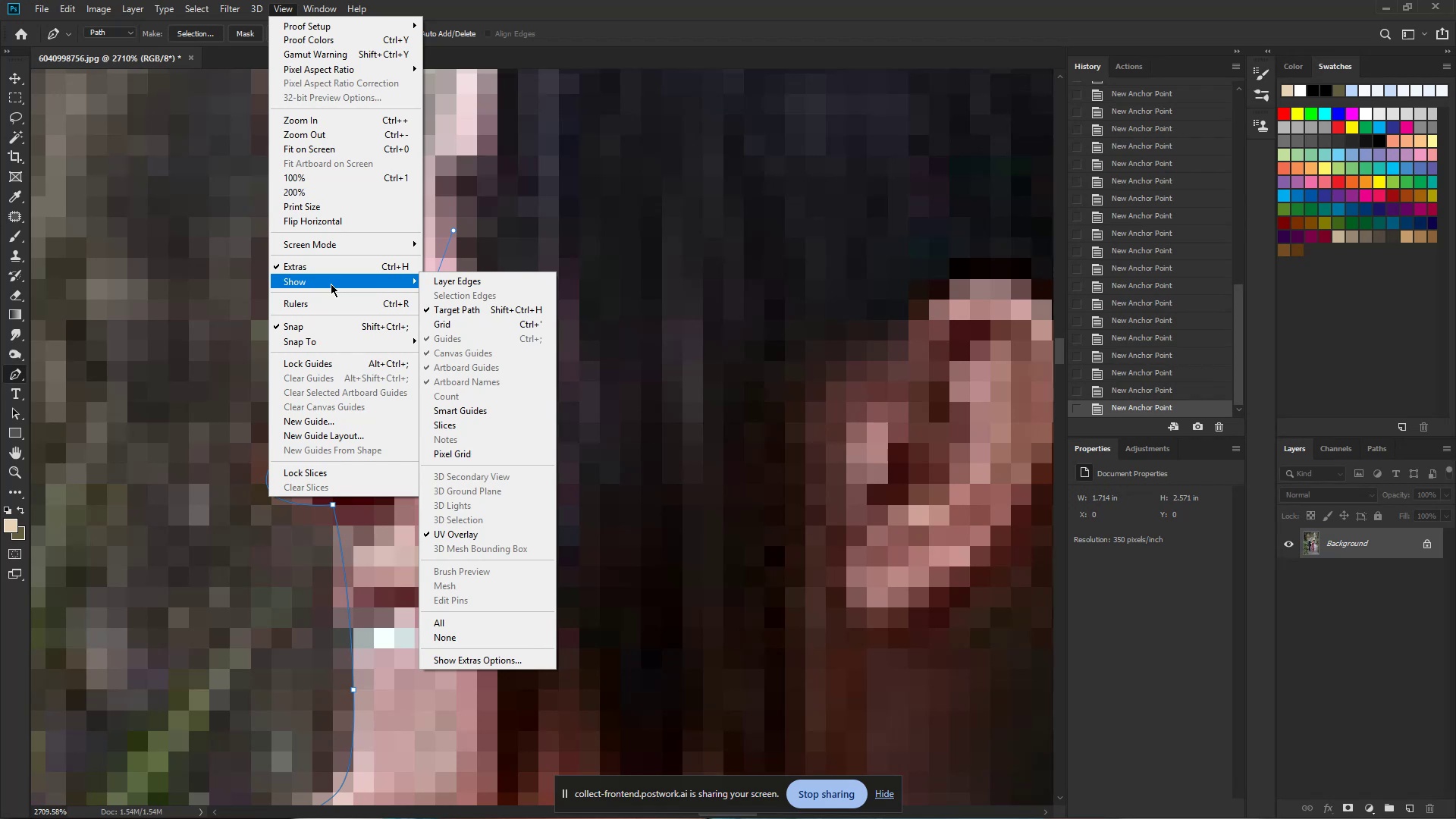 
wait(10.87)
 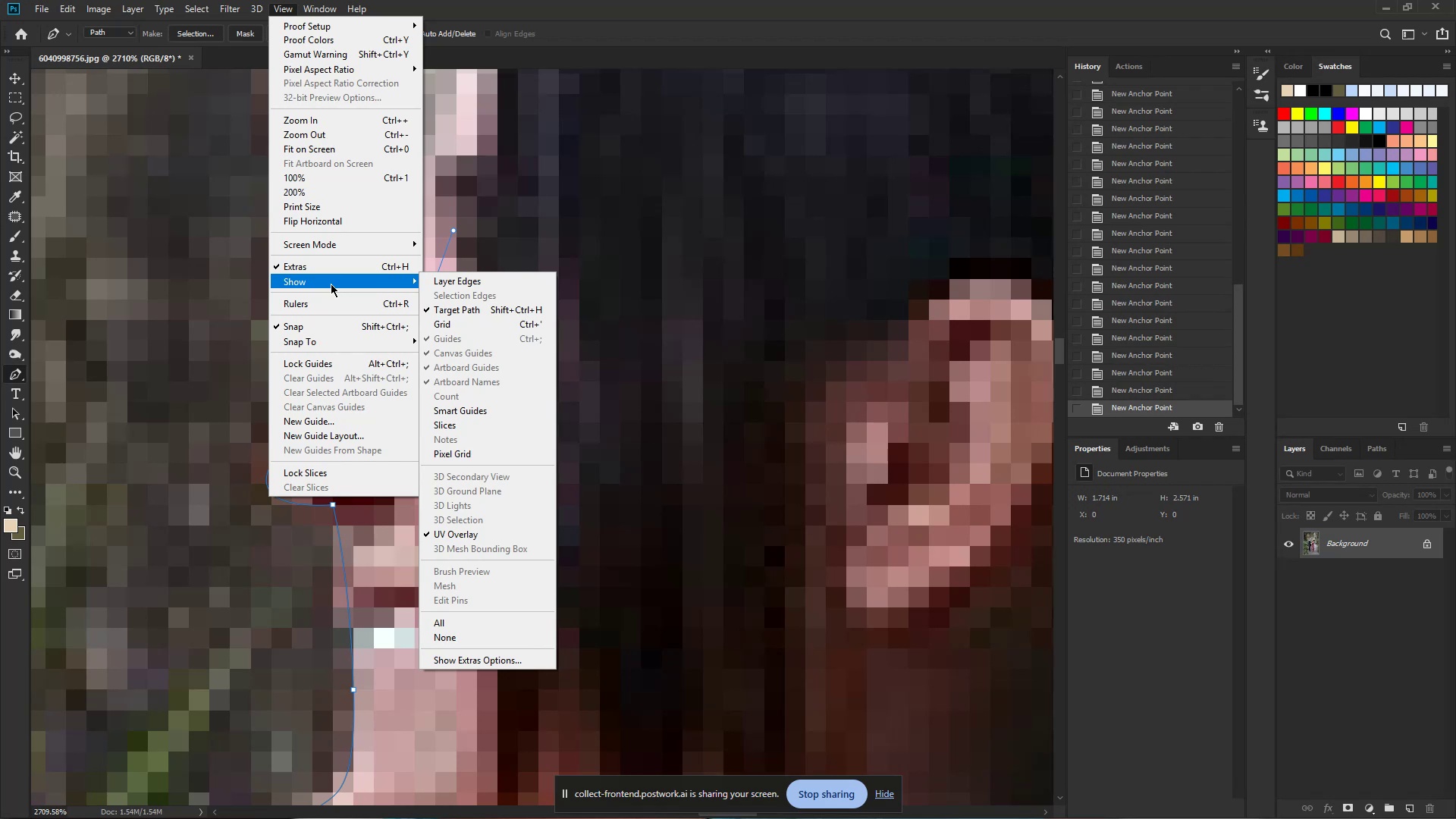 
left_click([530, 221])
 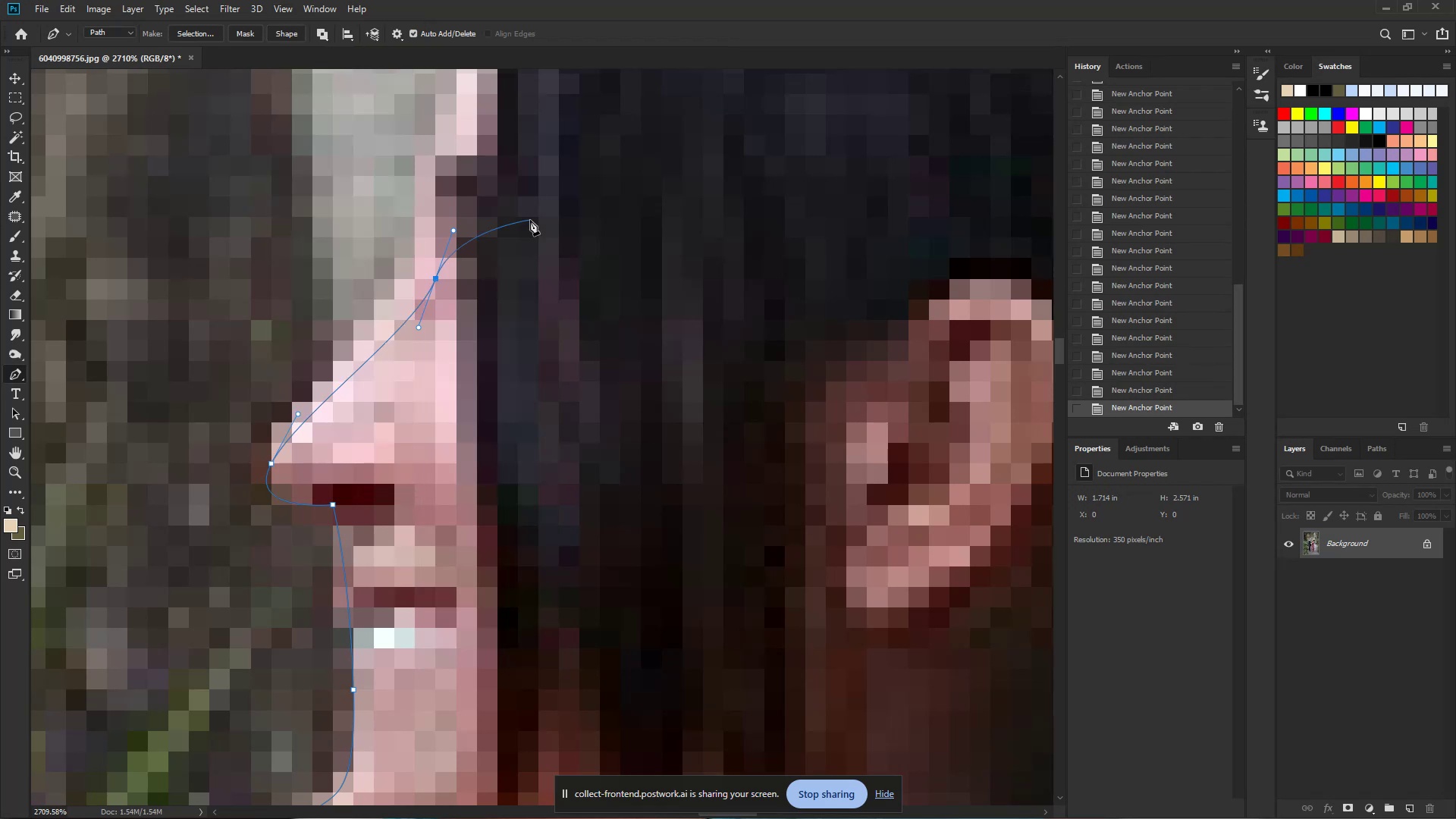 
key(Control+ControlLeft)
 